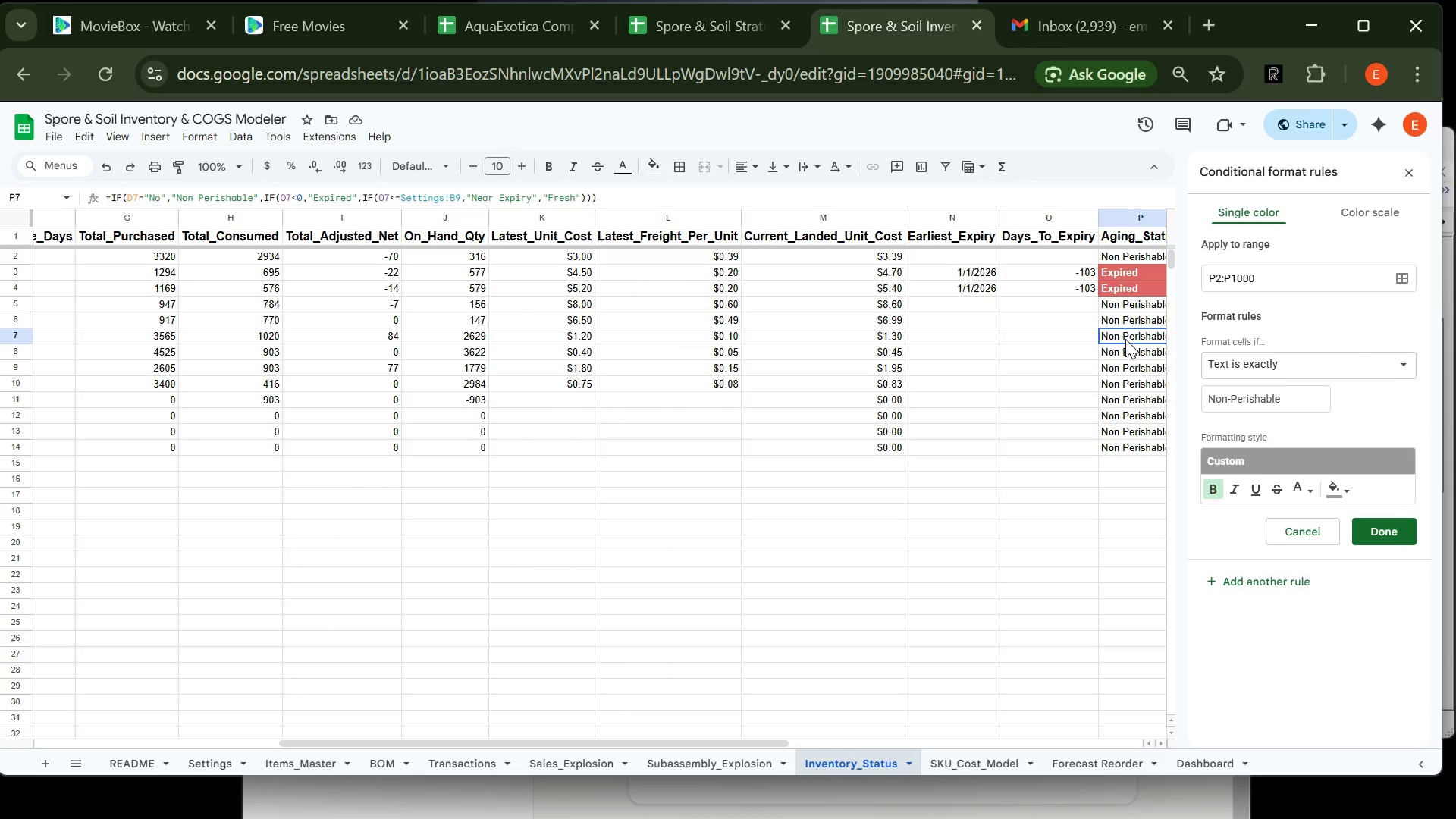 
key(Control+C)
 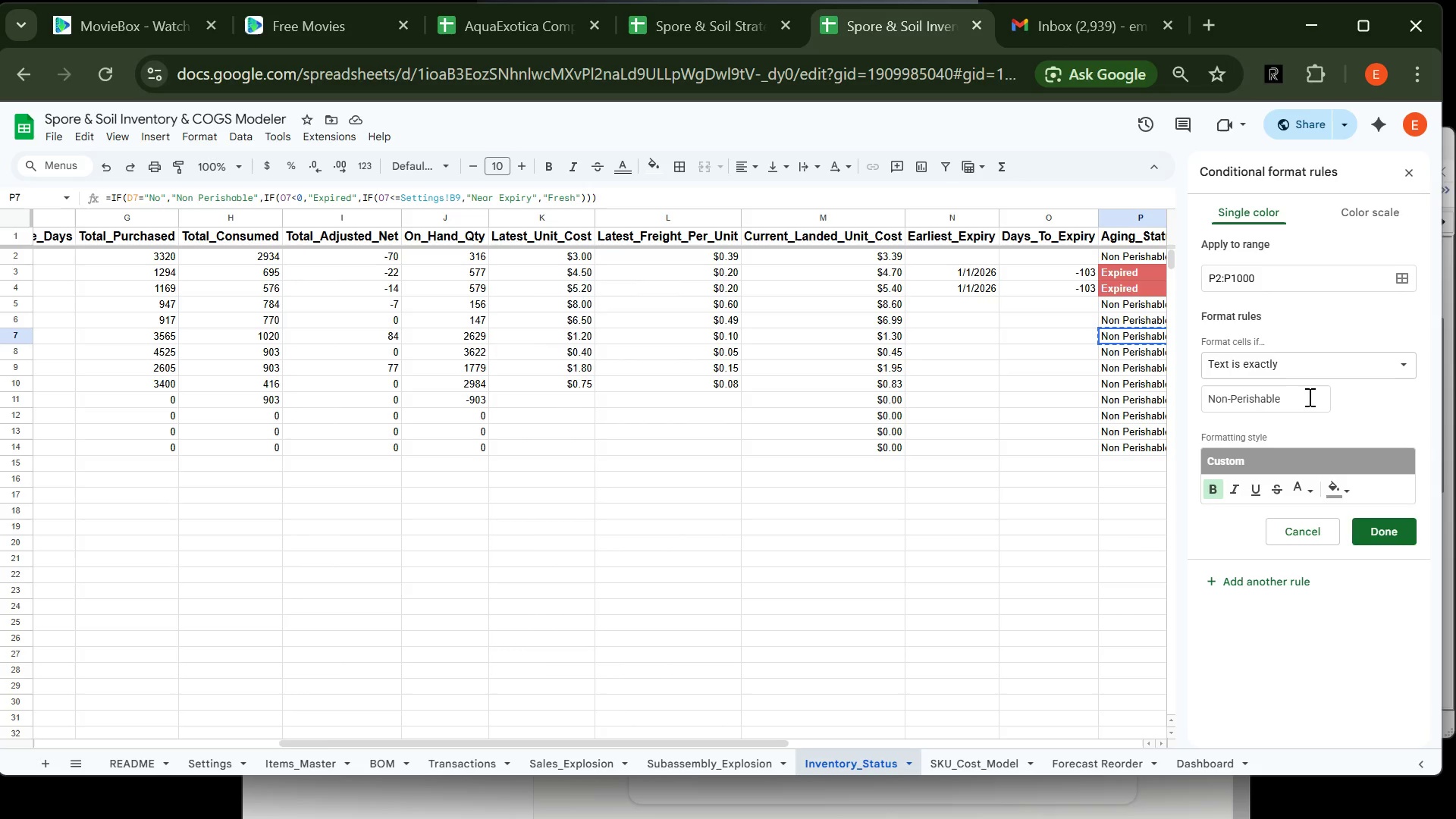 
left_click([1304, 397])
 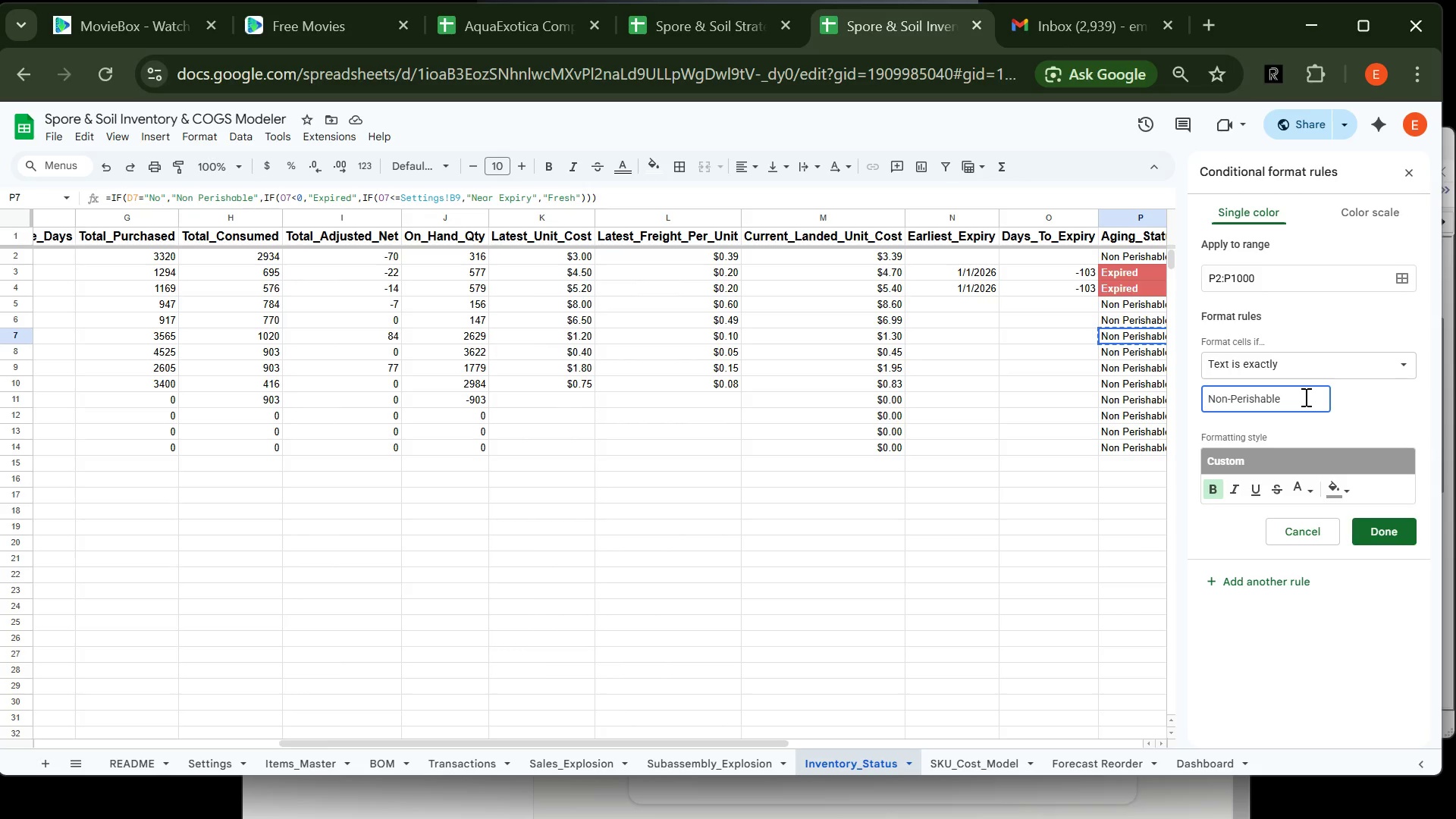 
key(Control+A)
 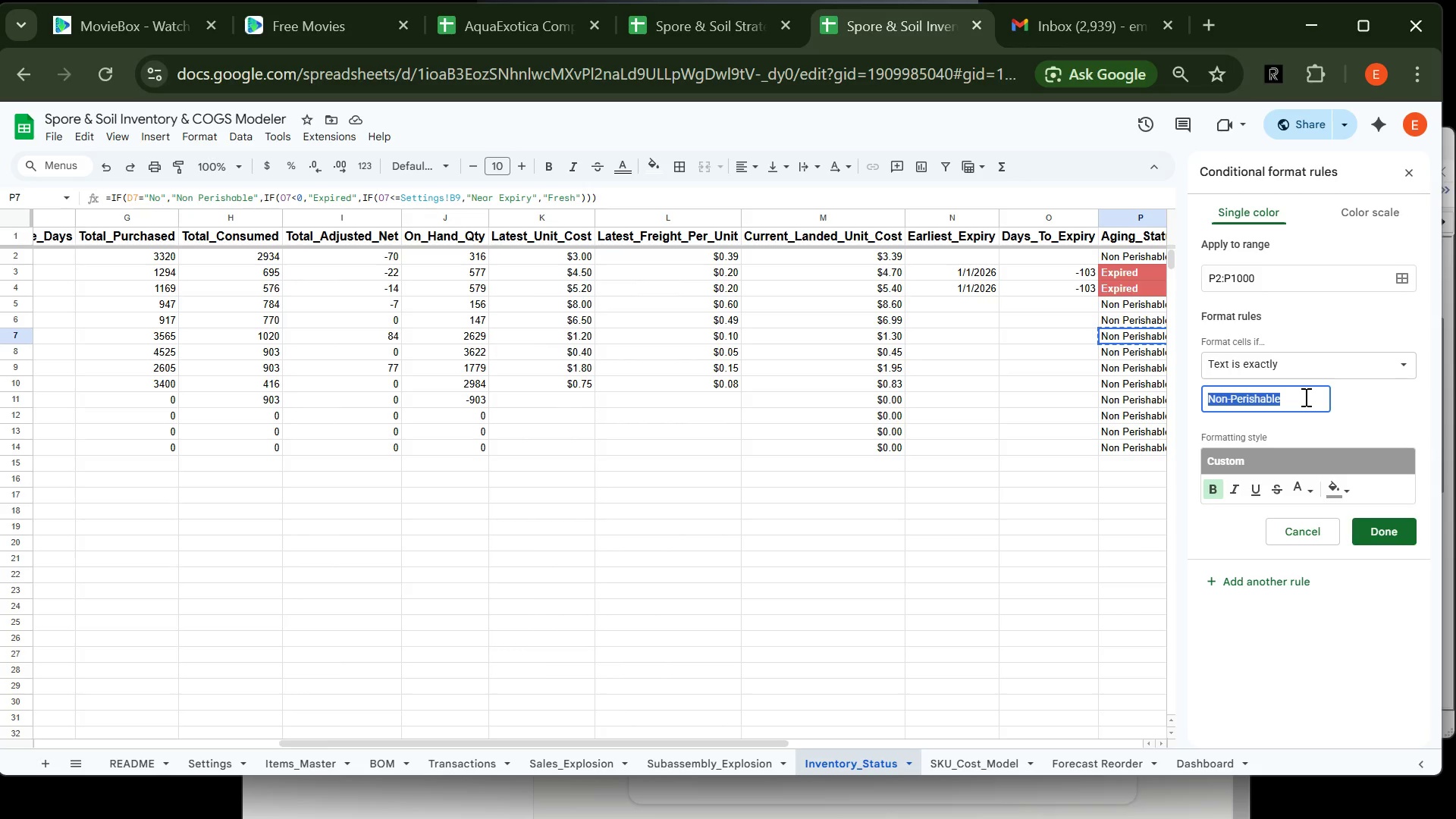 
key(Backspace)
 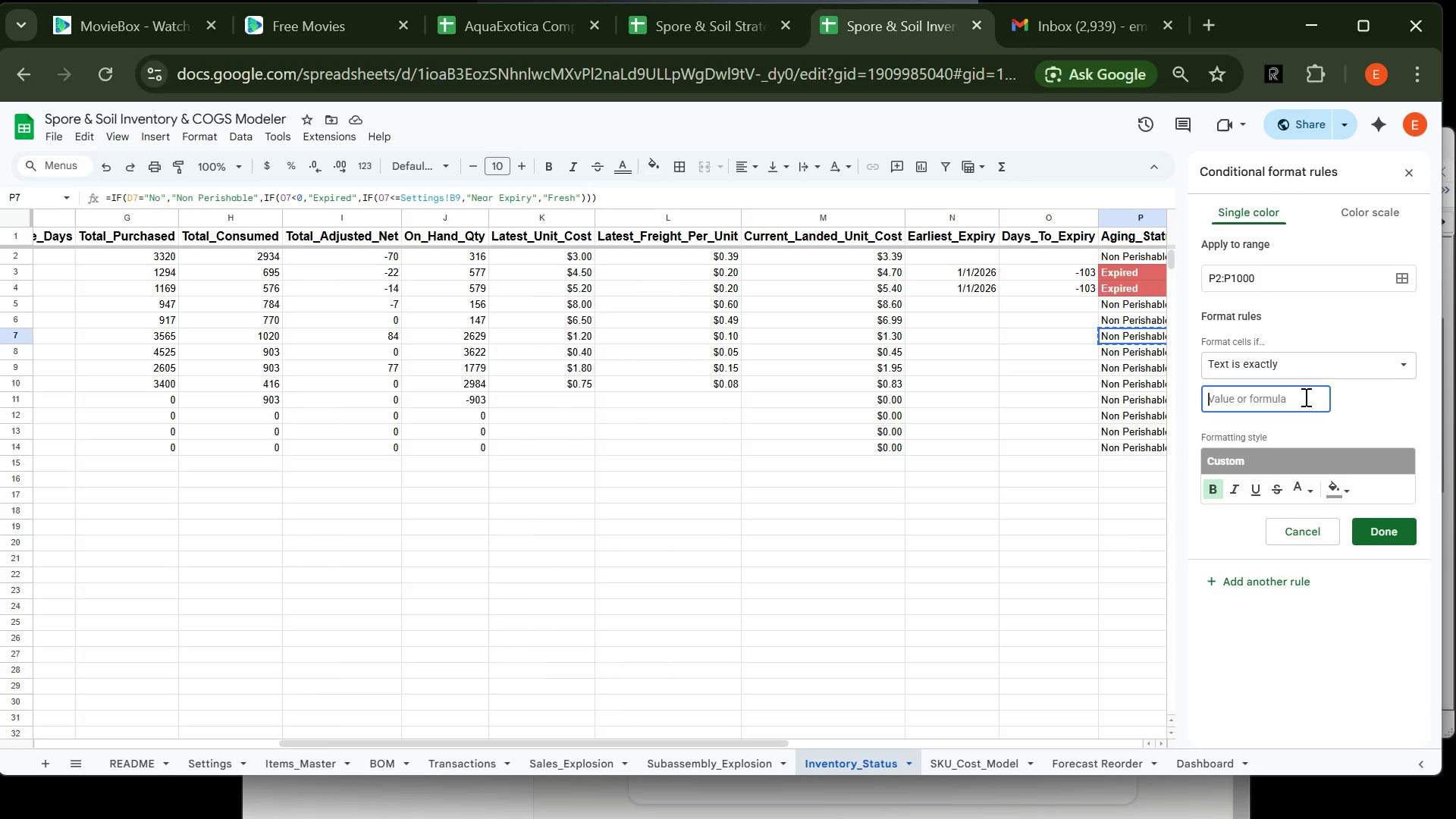 
key(Control+V)
 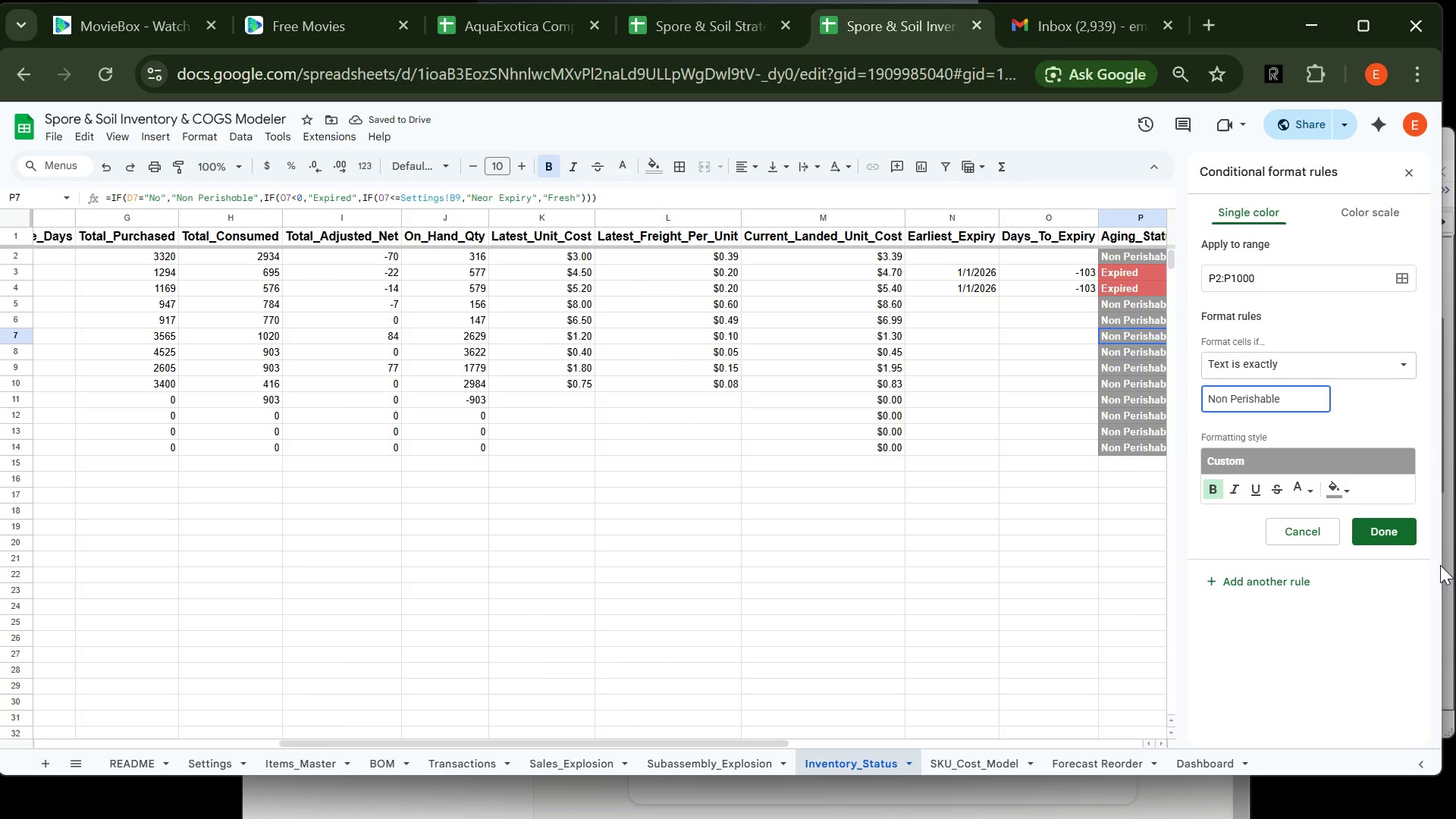 
left_click([1392, 530])
 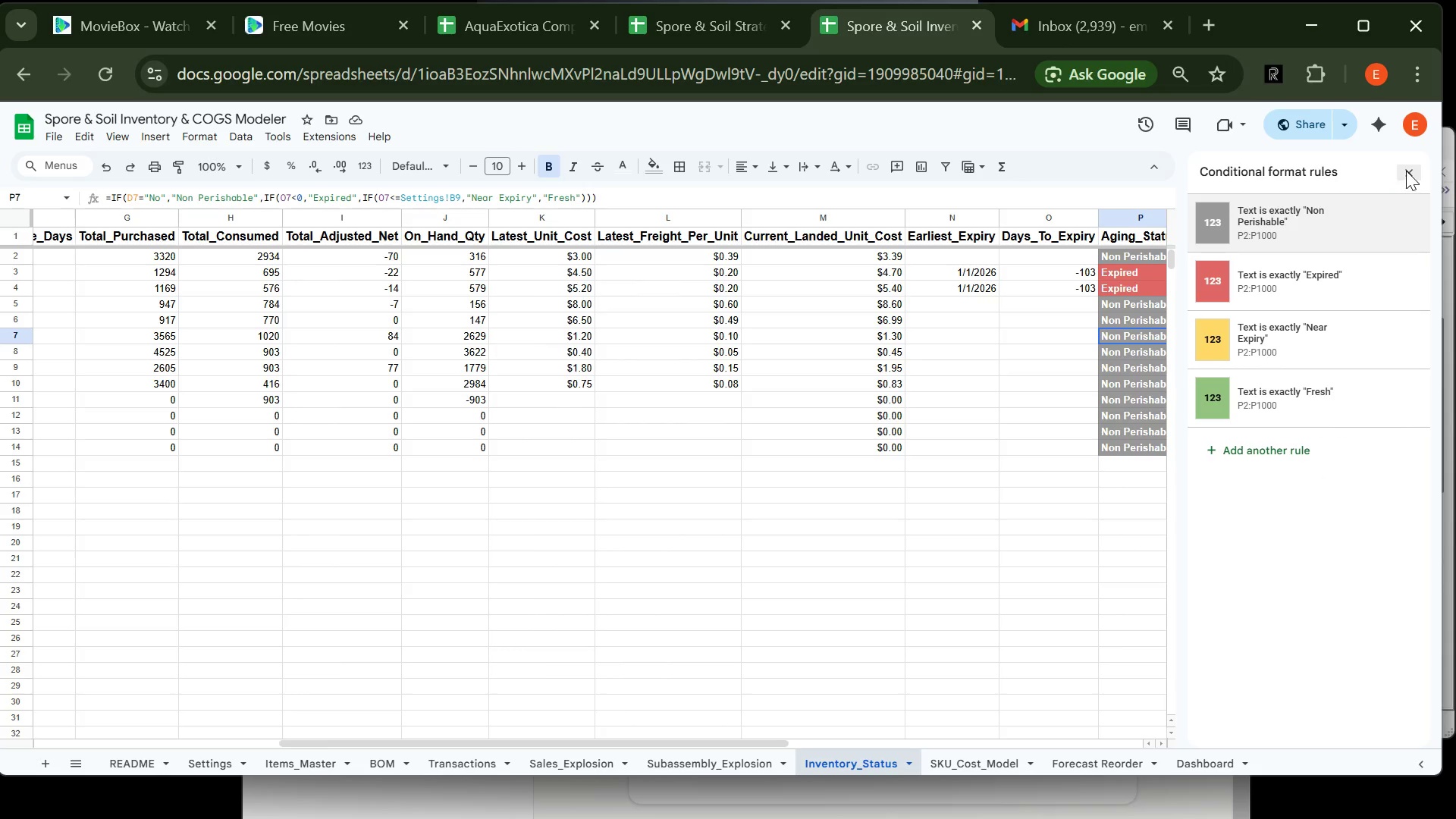 
left_click([1408, 168])
 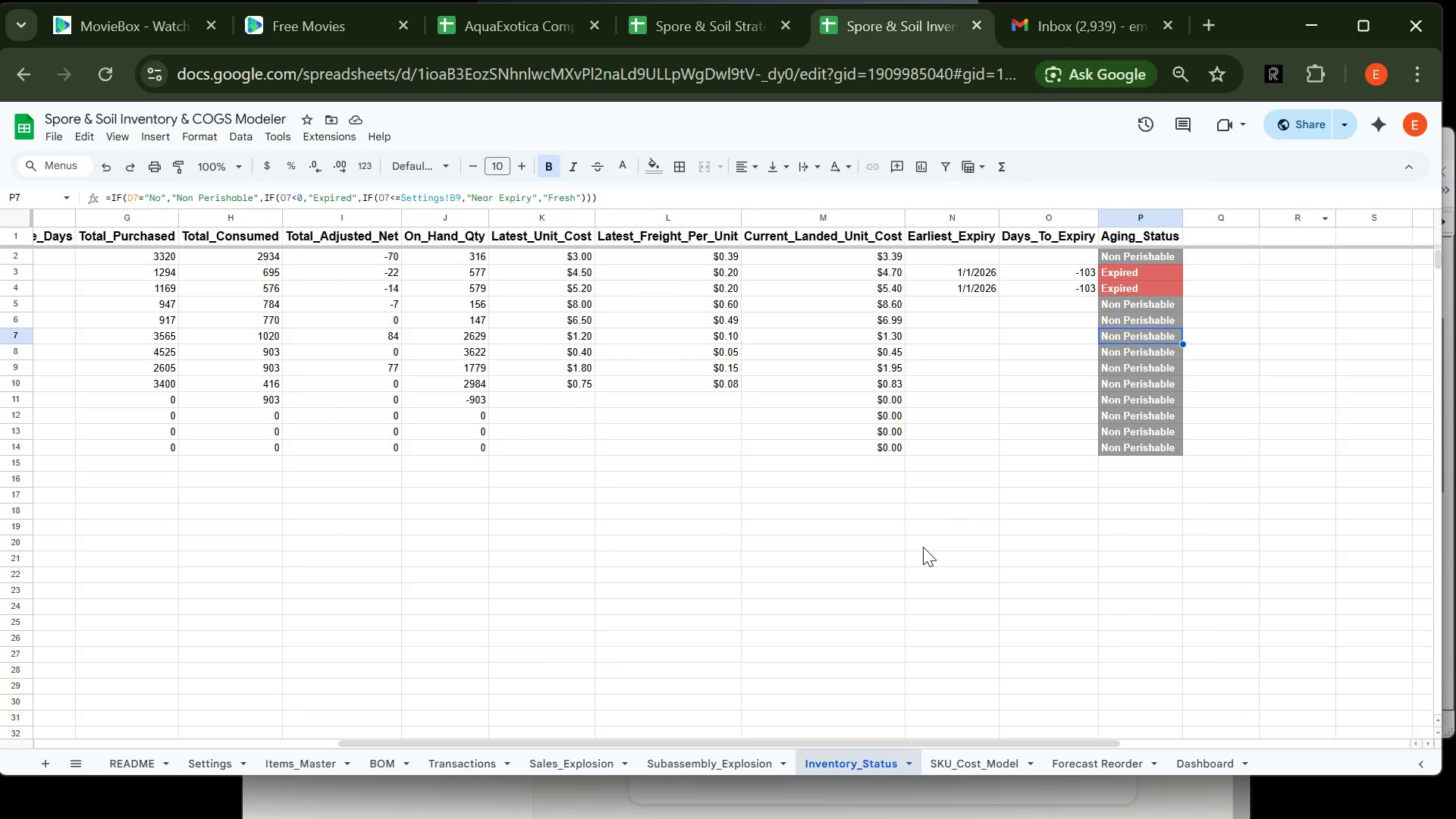 
left_click([923, 547])
 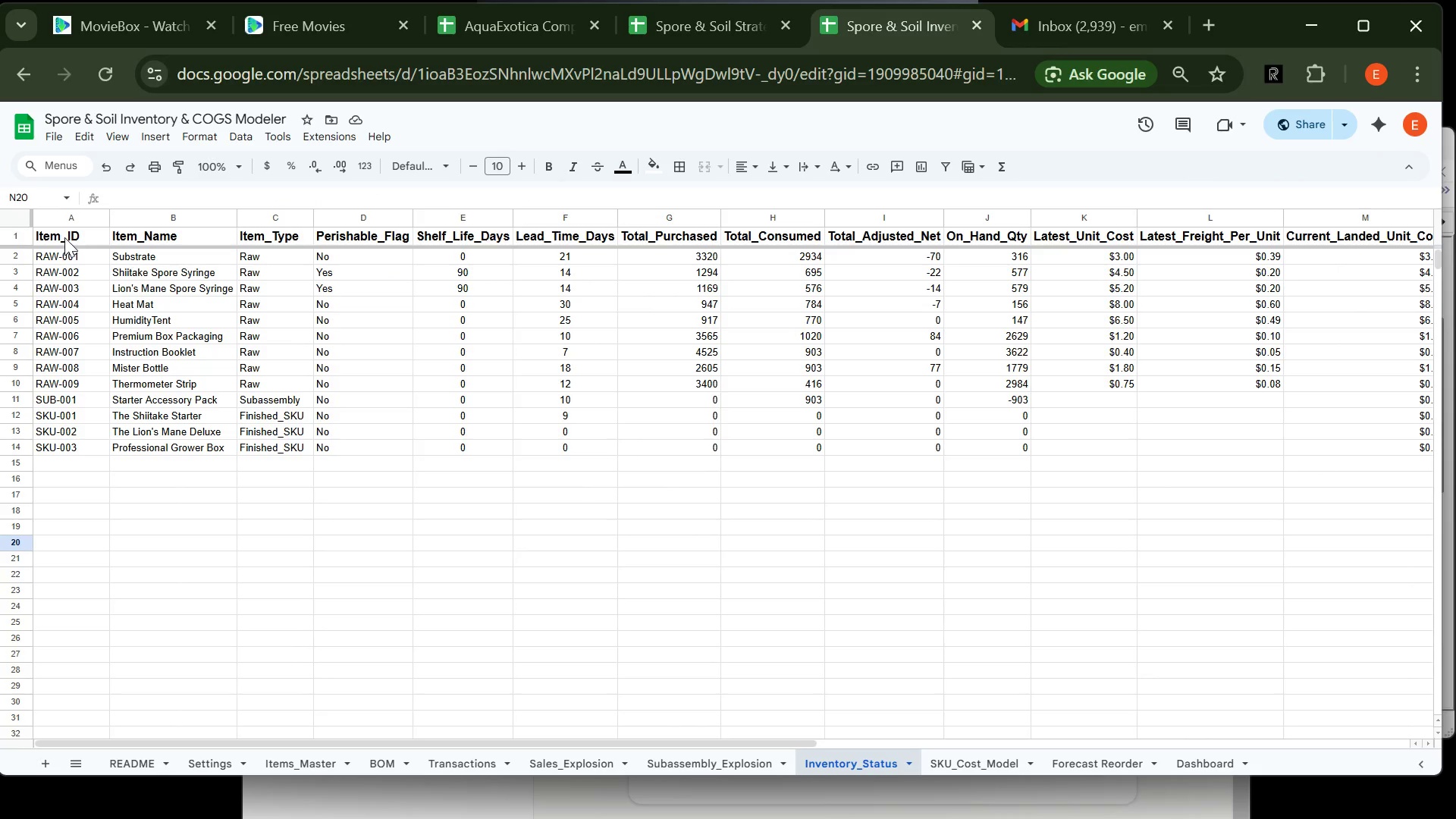 
left_click_drag(start_coordinate=[67, 232], to_coordinate=[1255, 447])
 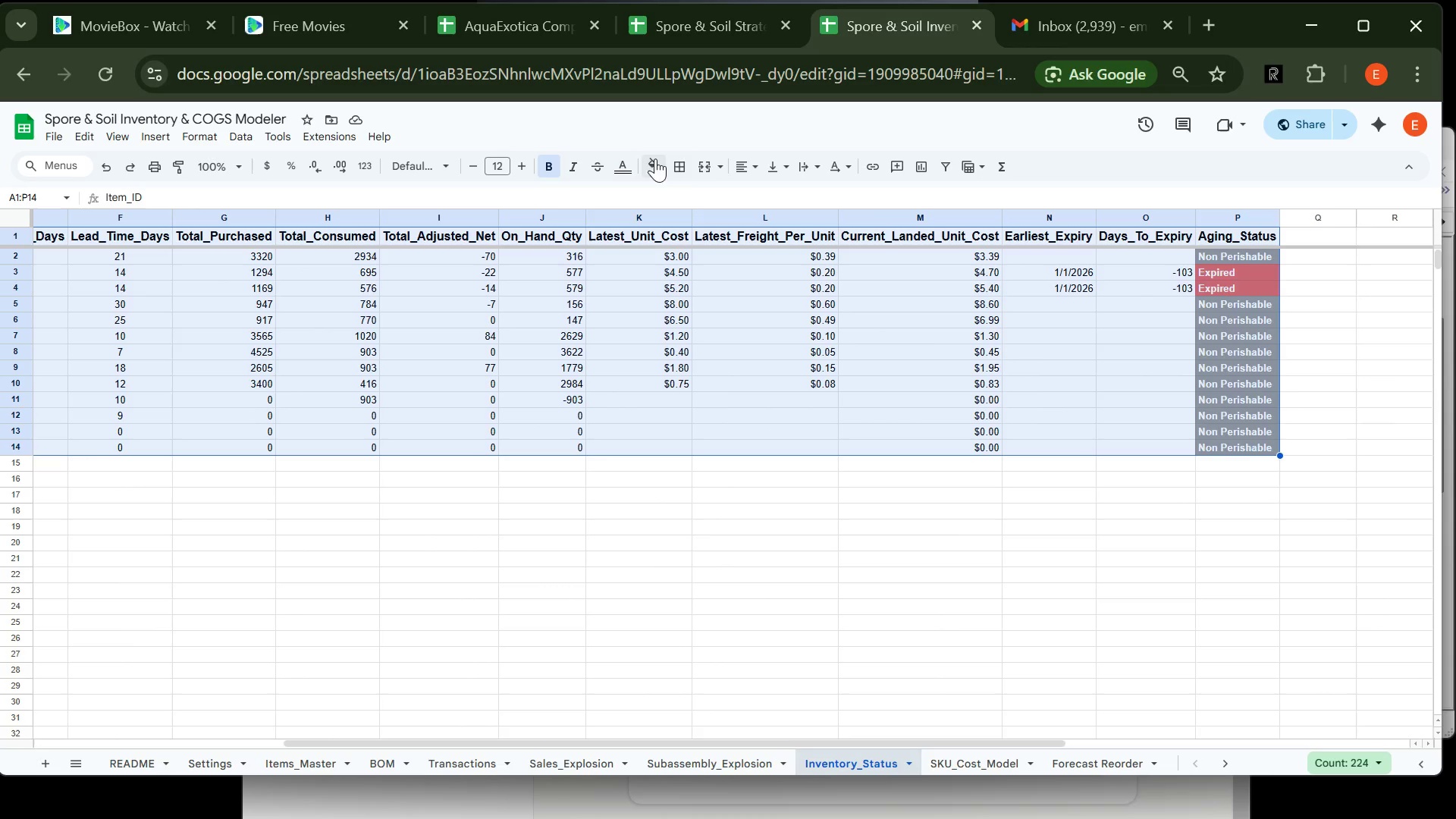 
left_click([682, 162])
 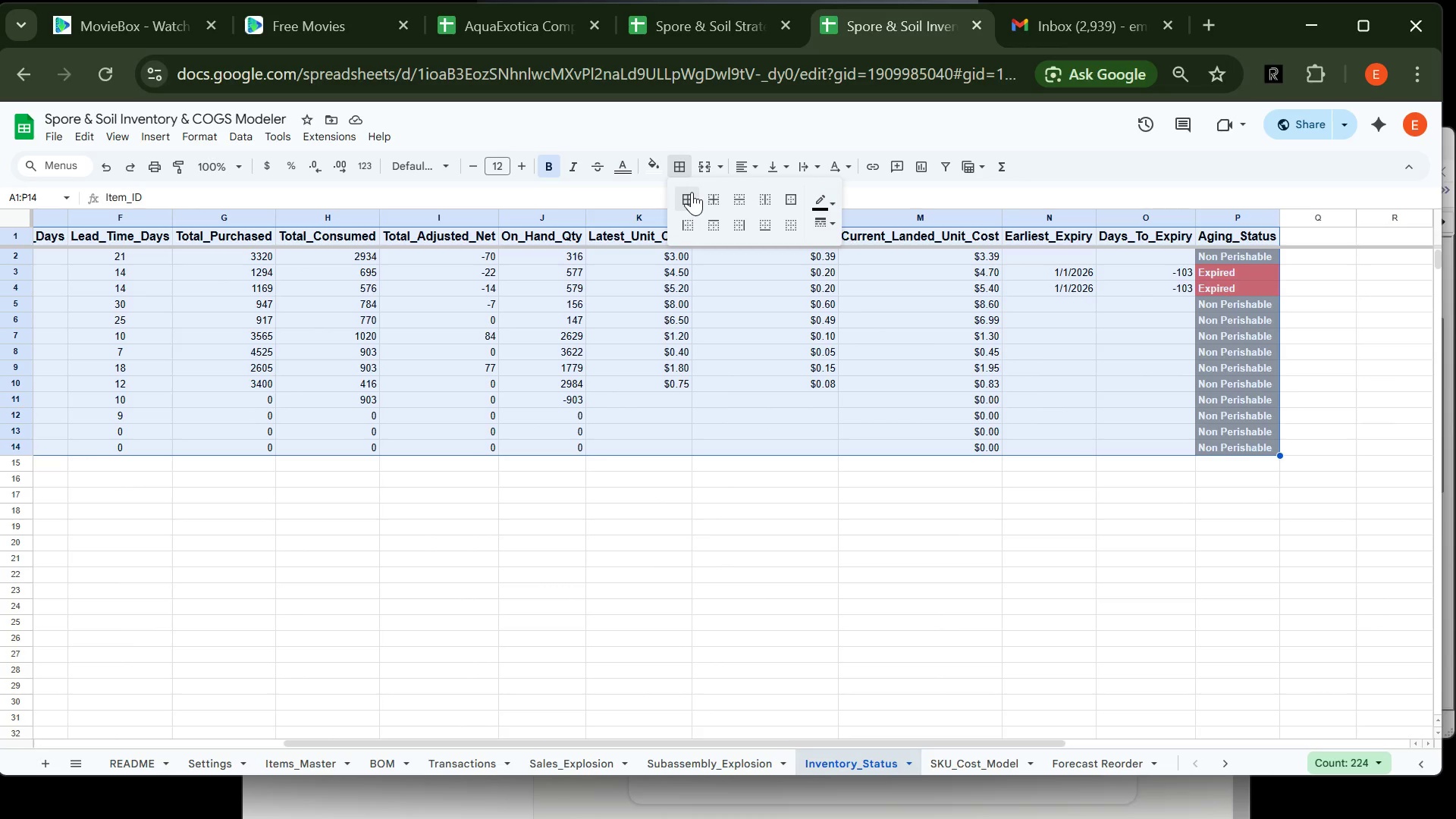 
left_click([692, 192])
 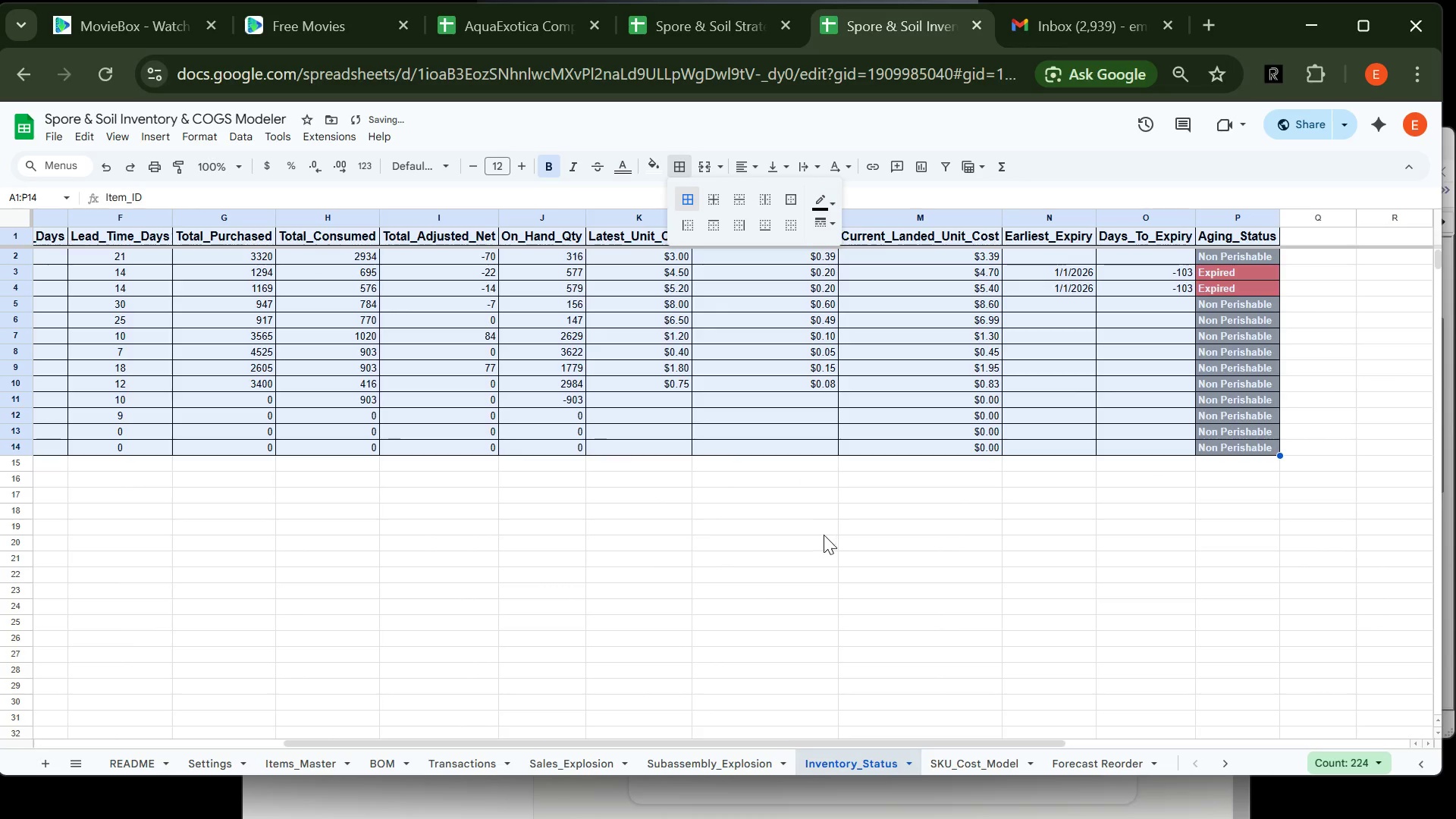 
left_click([824, 541])
 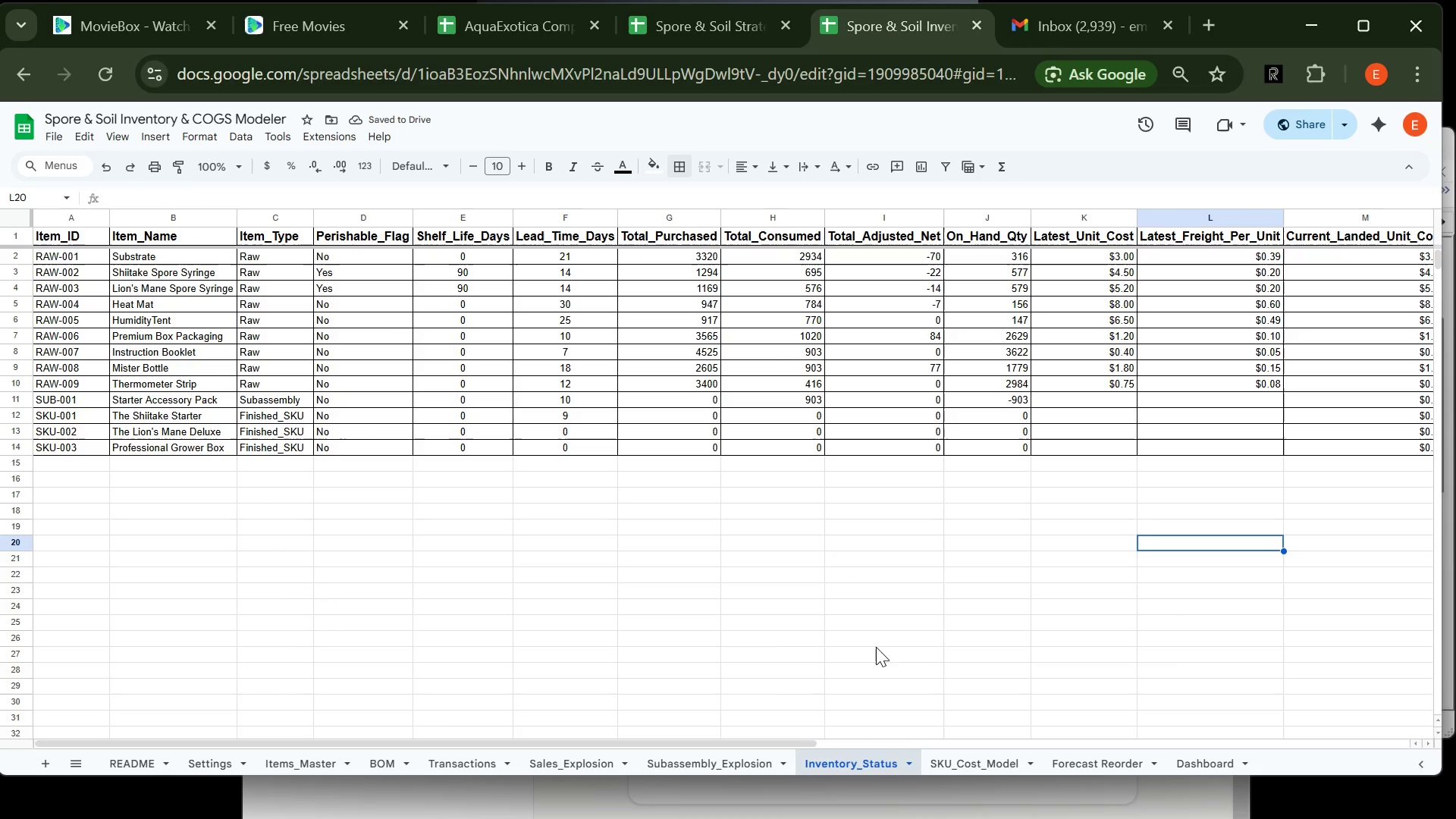 
wait(8.97)
 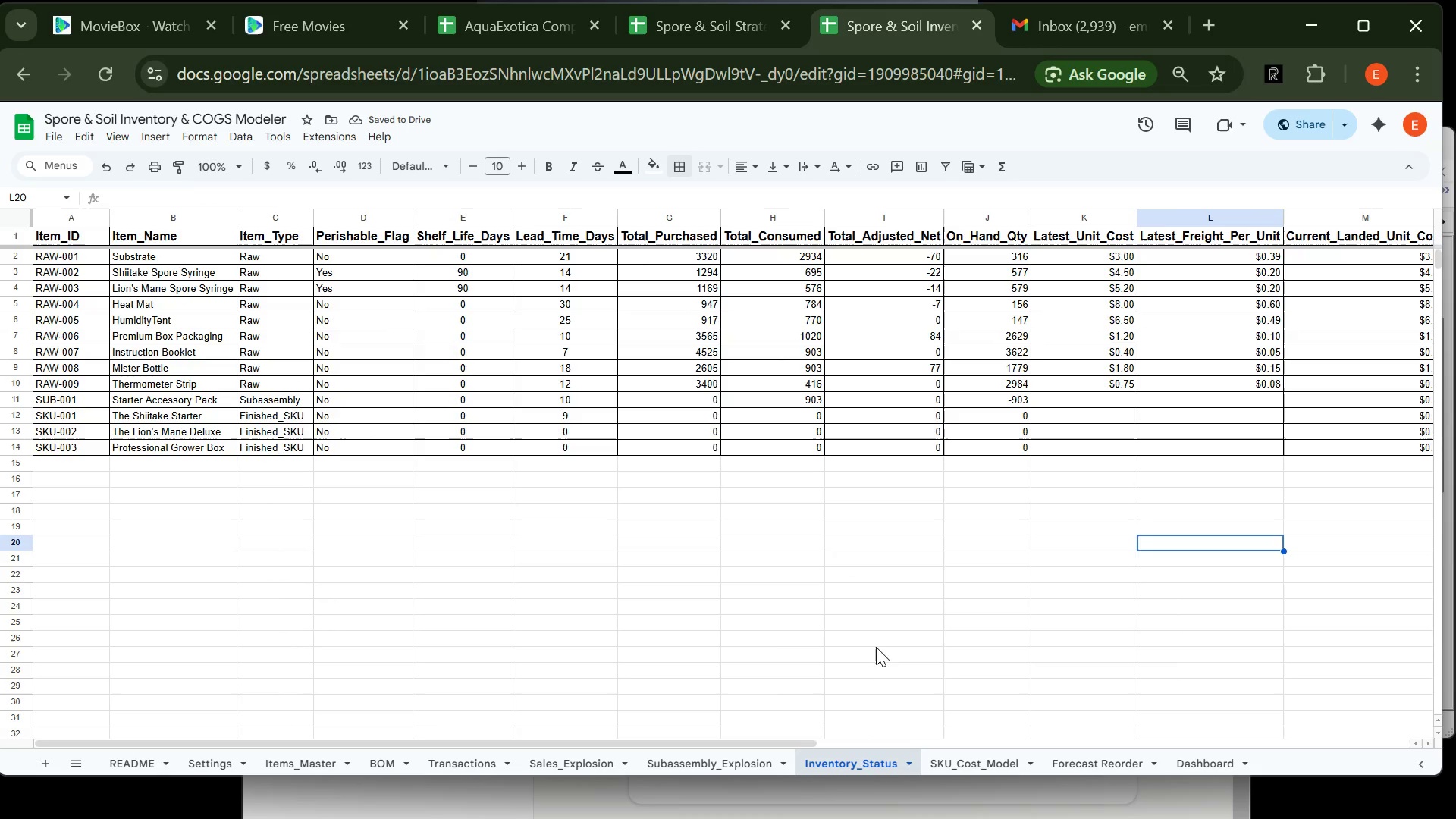 
left_click([975, 770])
 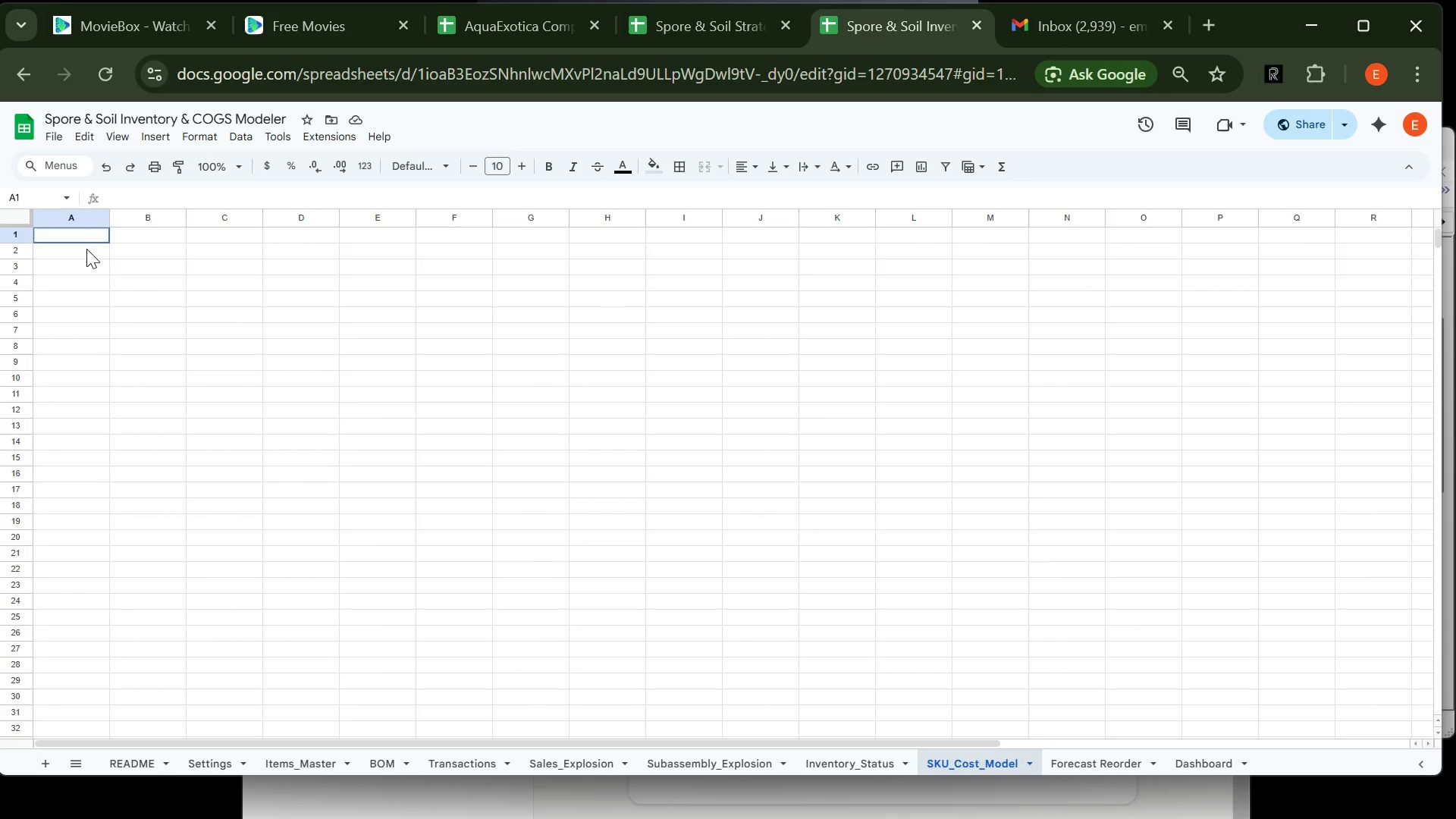 
left_click([87, 234])
 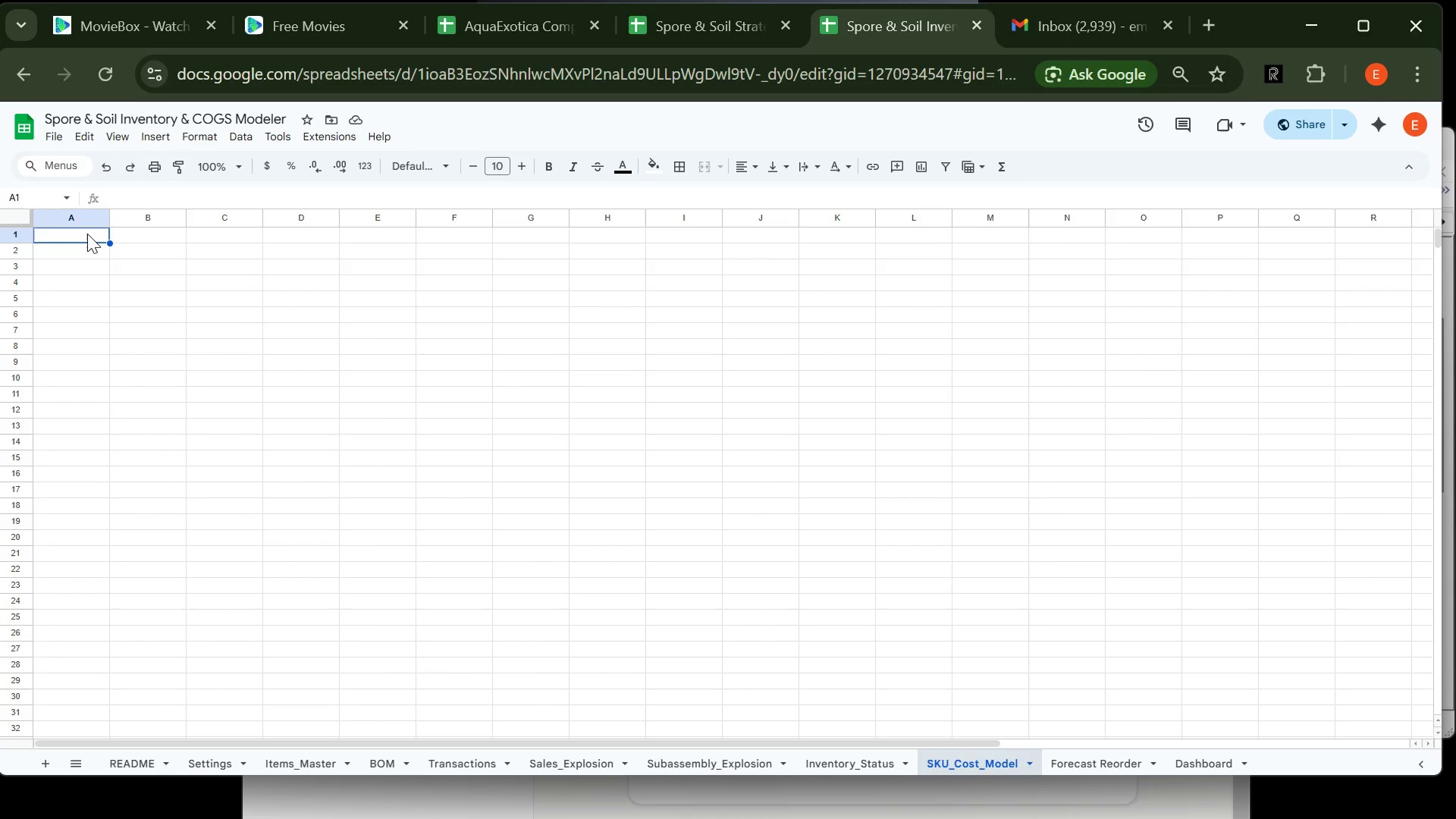 
type(SJ[Delete])
key(Backspace)
type(KU_ID)
key(Tab)
type(SKU_Name)
key(Tab)
type(Tier)
key(Tab)
type(Direct_Raw)
key(Backspace)
key(Backspace)
type(aw_S)
key(Backspace)
type(Cost)
key(Tab)
type(Subassembly_Cost)
key(Tab)
type(Total_CO)
 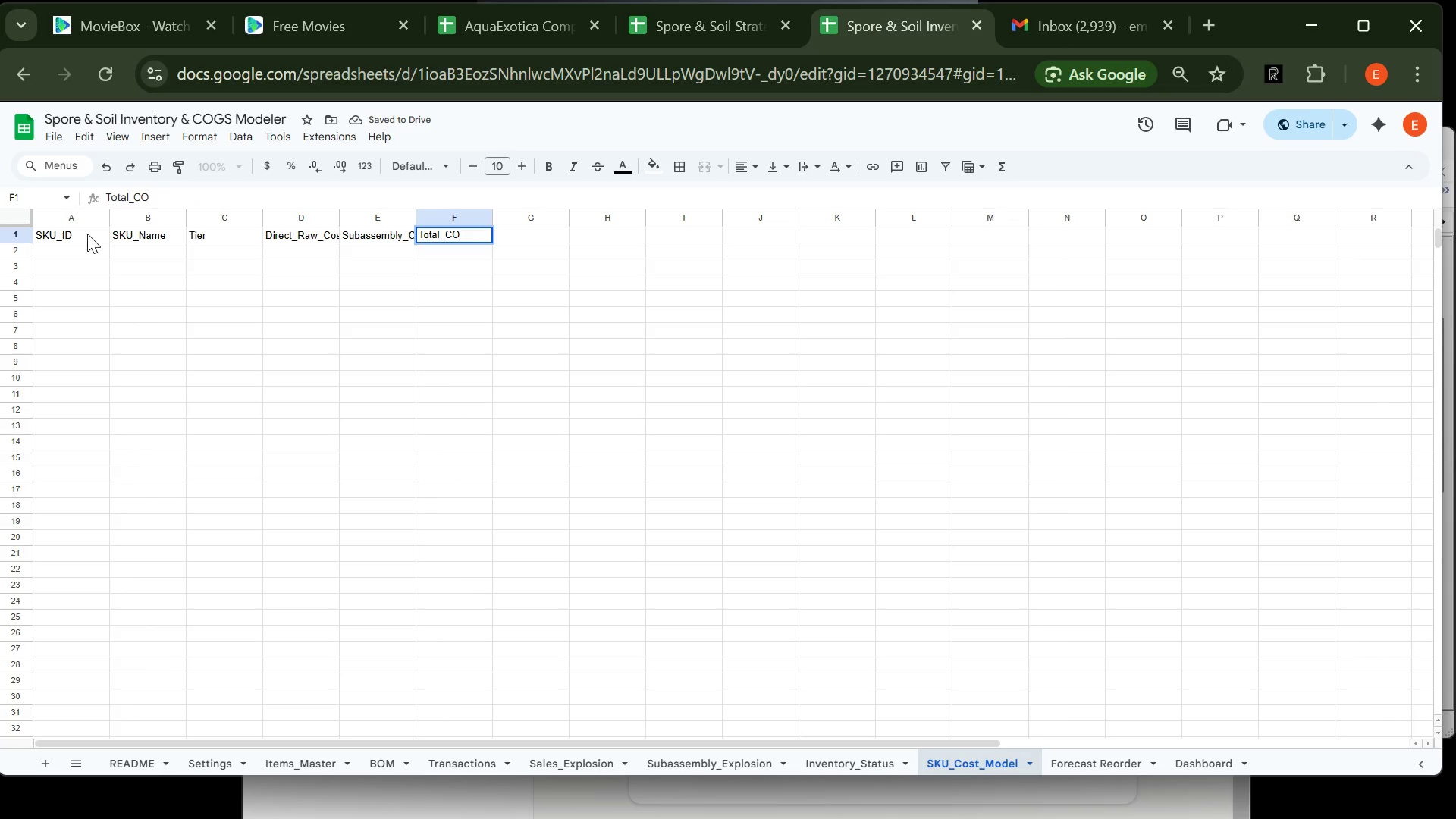 
left_click([87, 234])
 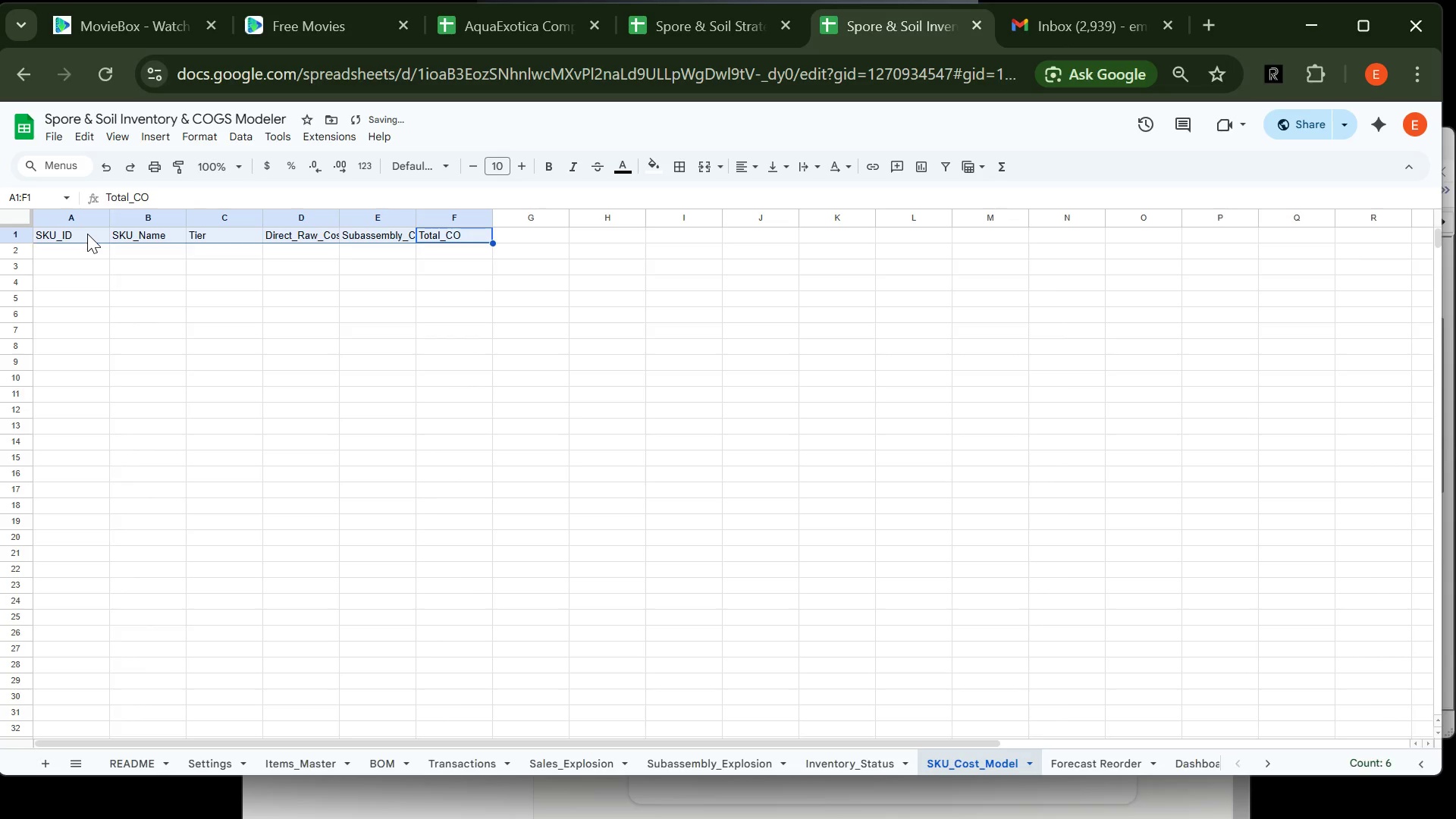 
type(GS)
key(Tab)
 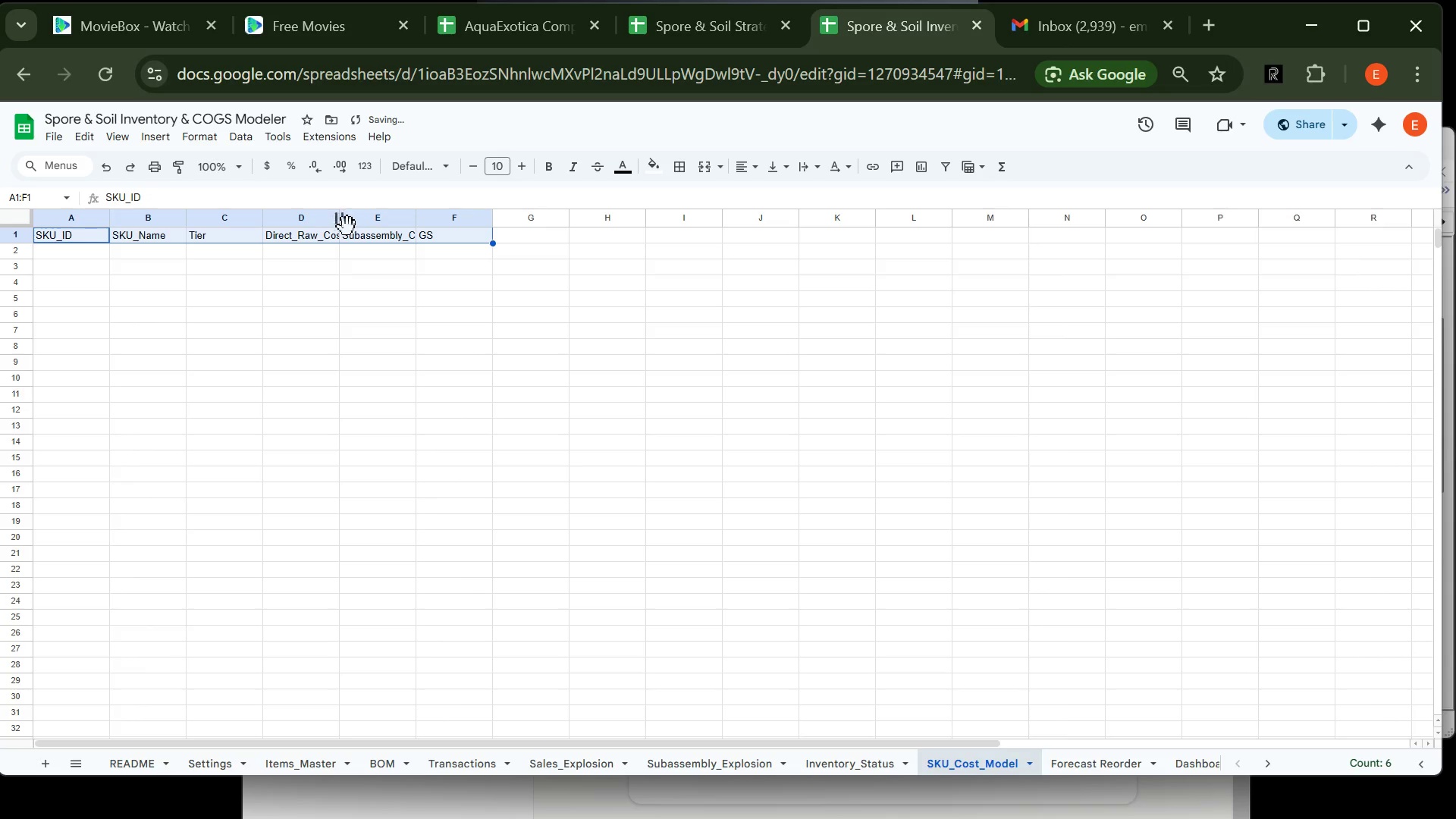 
left_click([374, 234])
 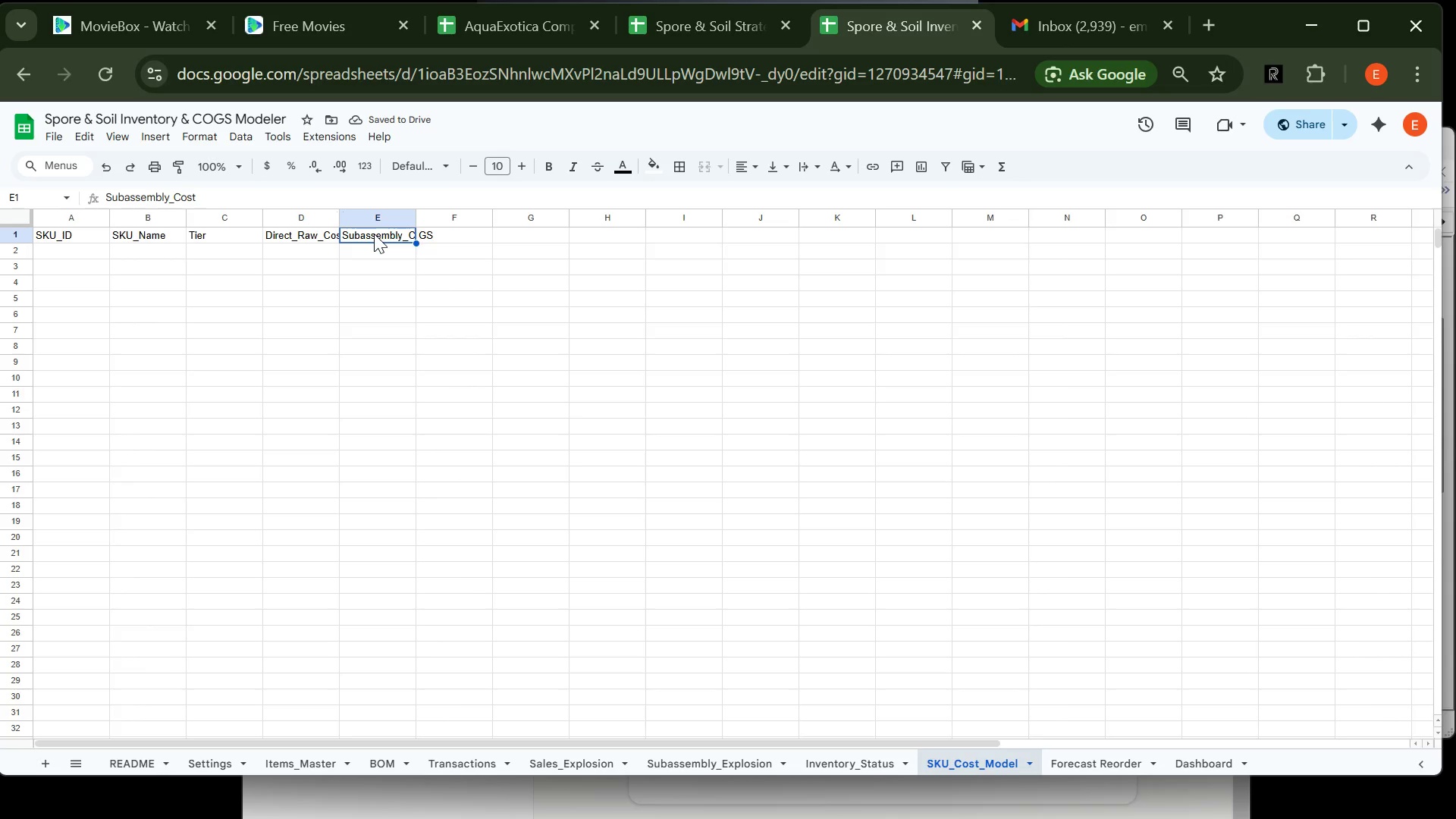 
double_click([374, 234])
 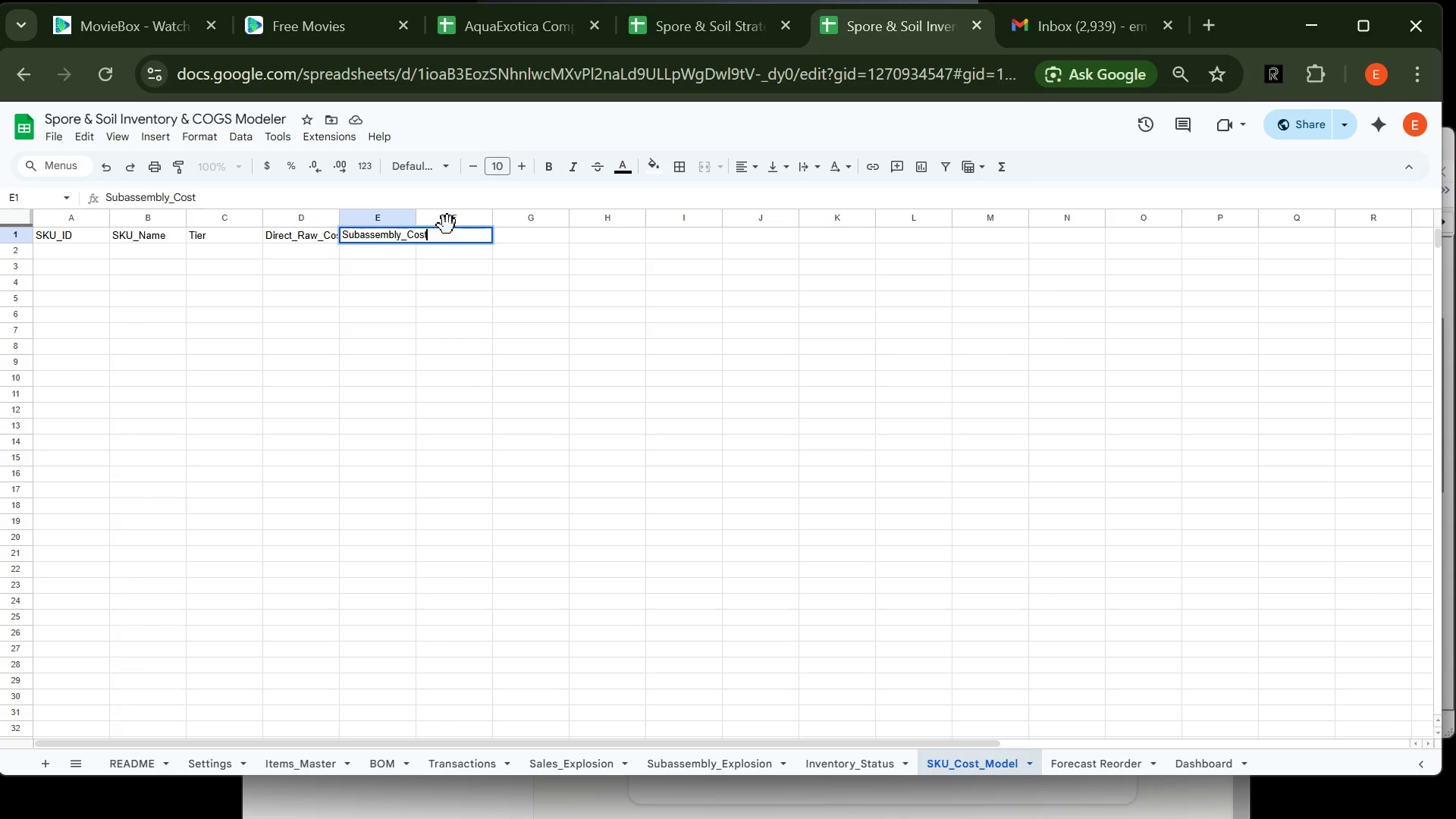 
wait(6.19)
 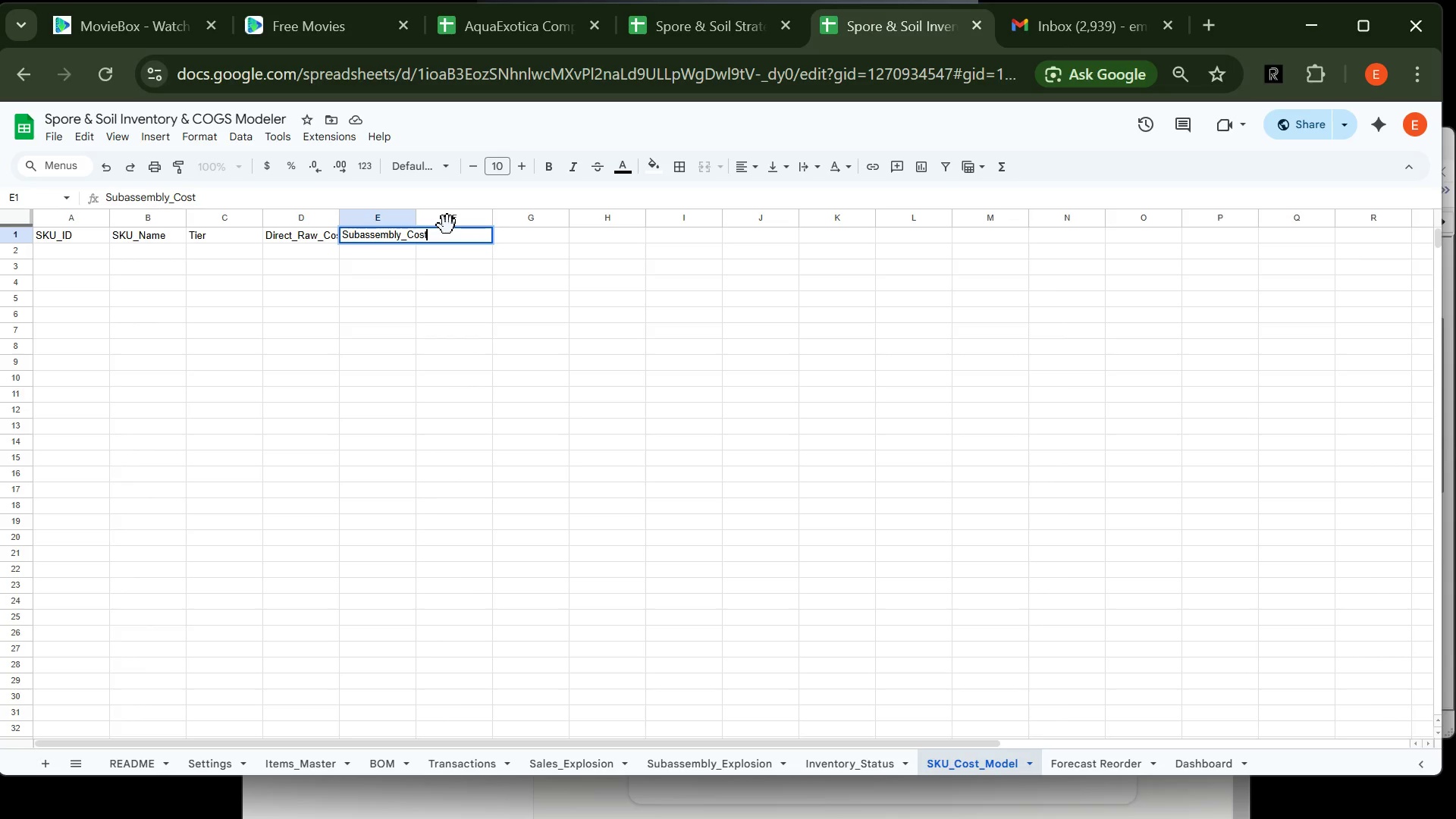 
key(Tab)
 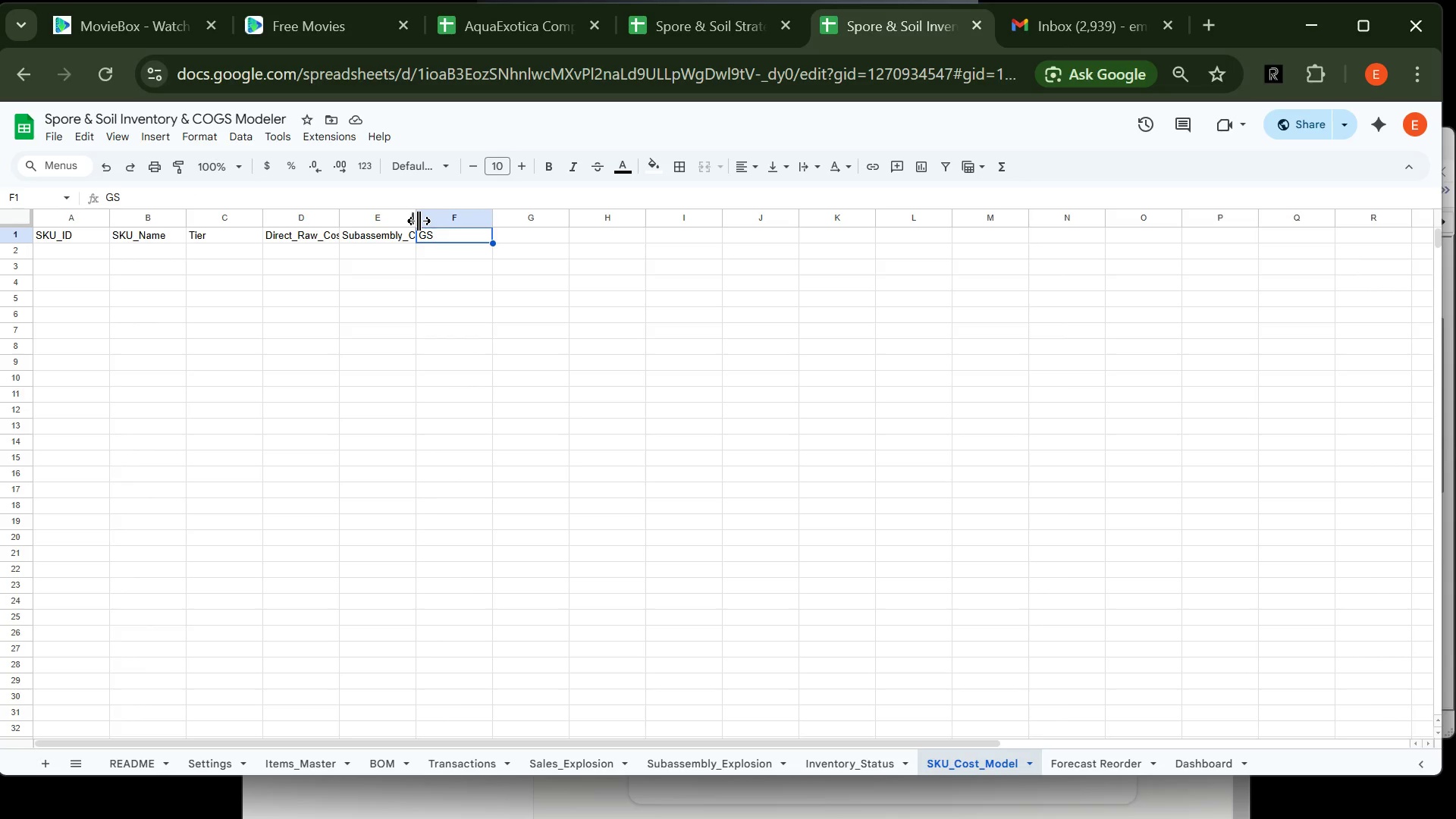 
double_click([419, 221])
 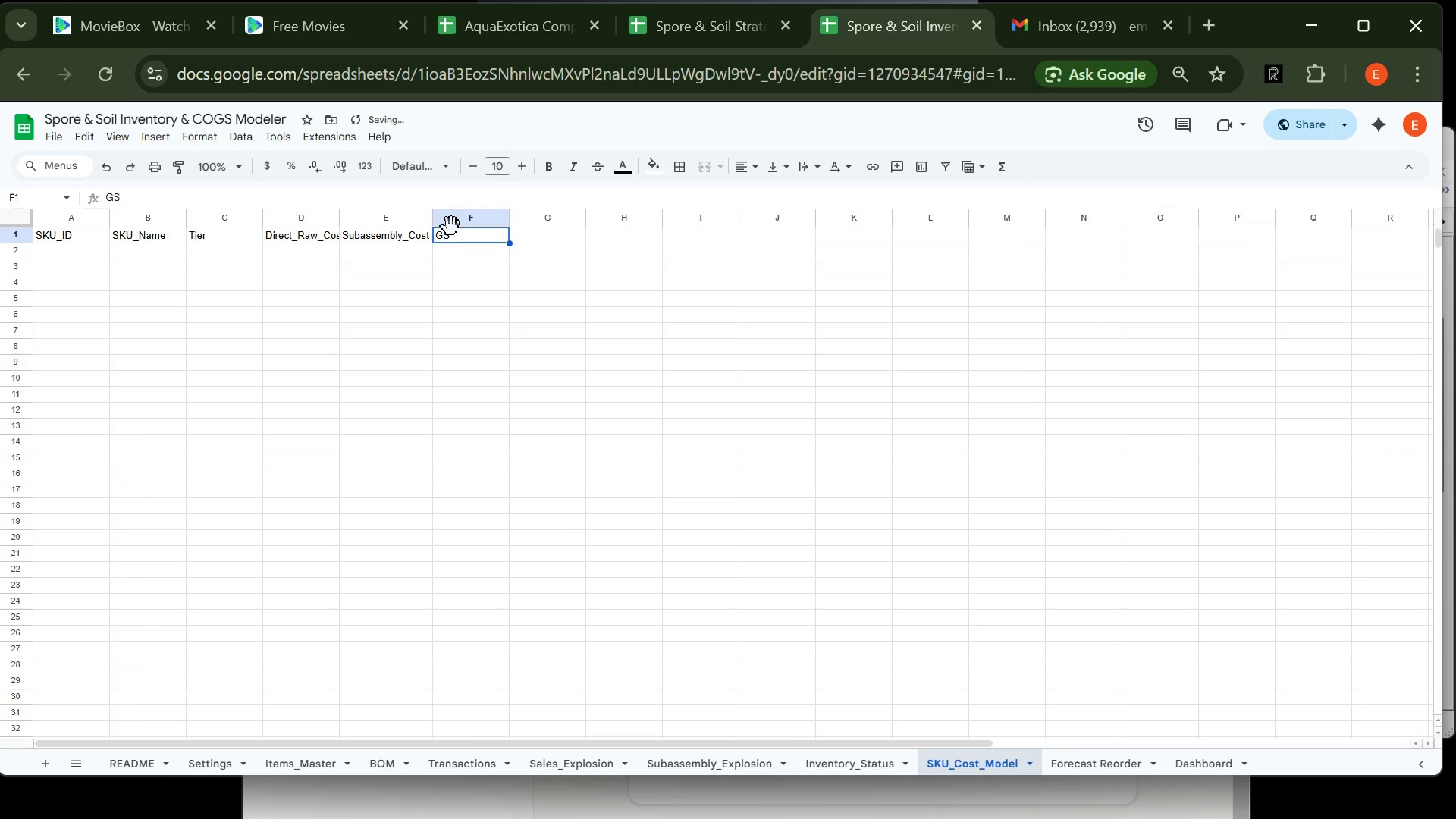 
left_click([457, 235])
 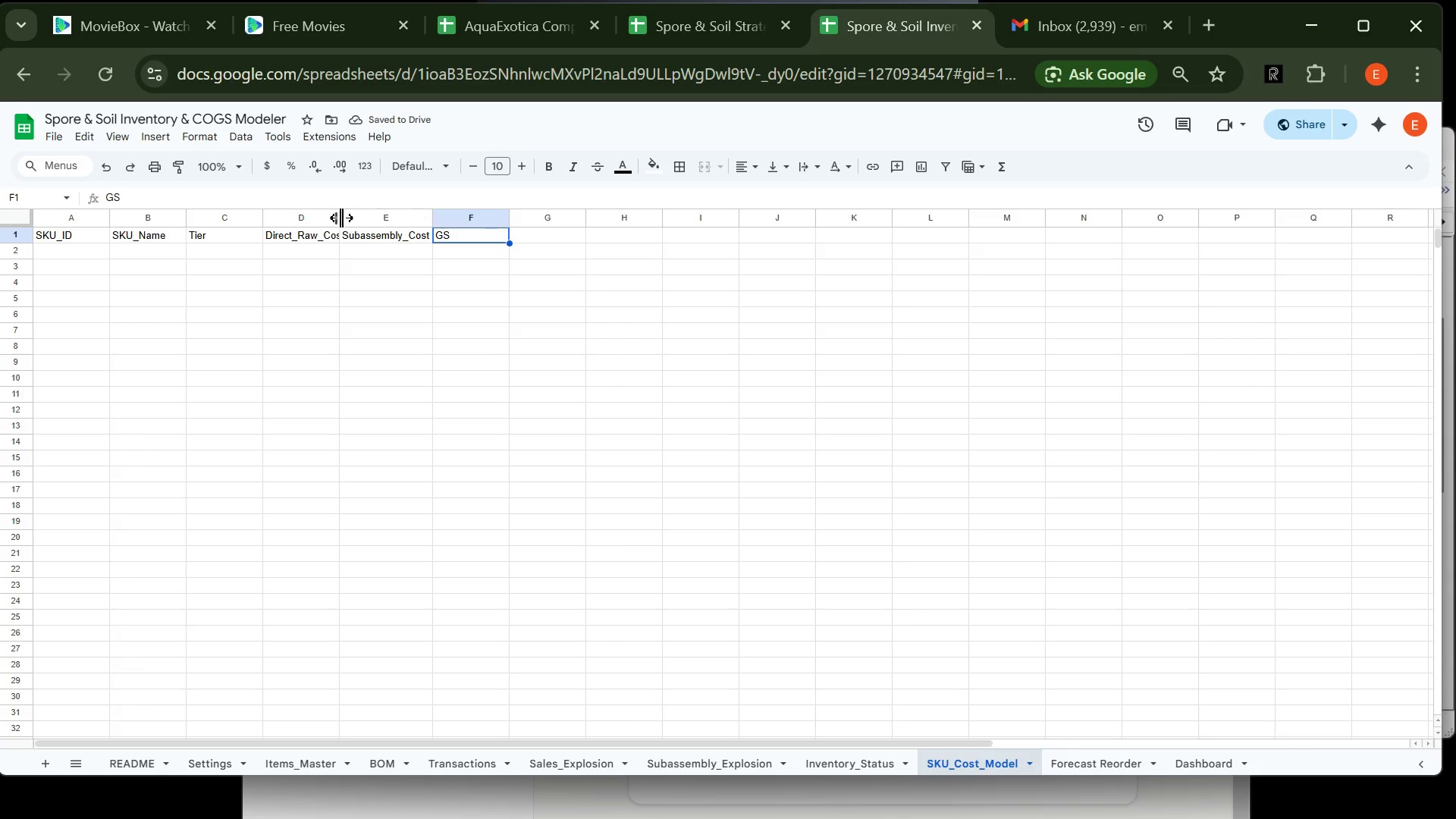 
double_click([340, 218])
 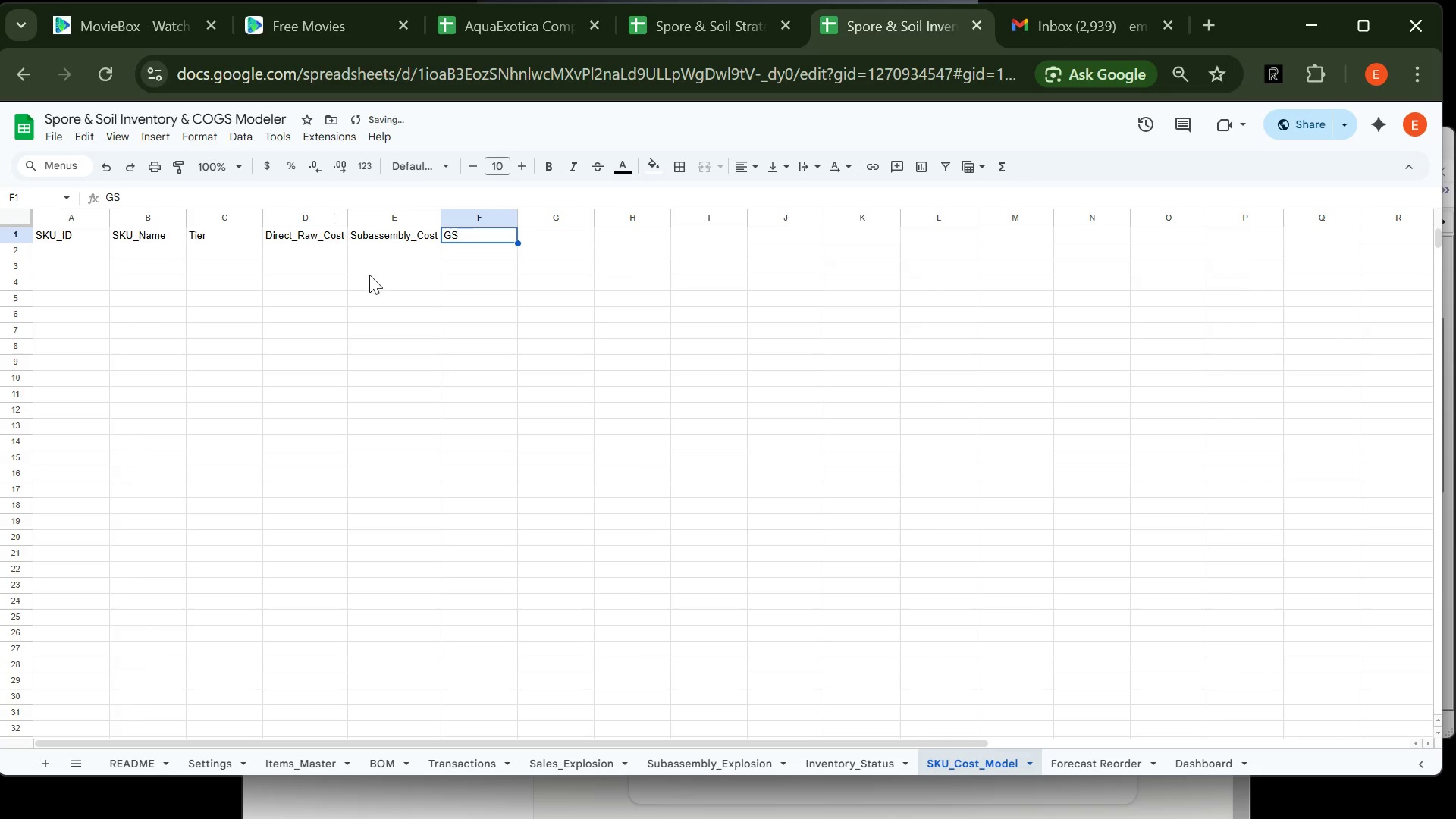 
left_click([369, 275])
 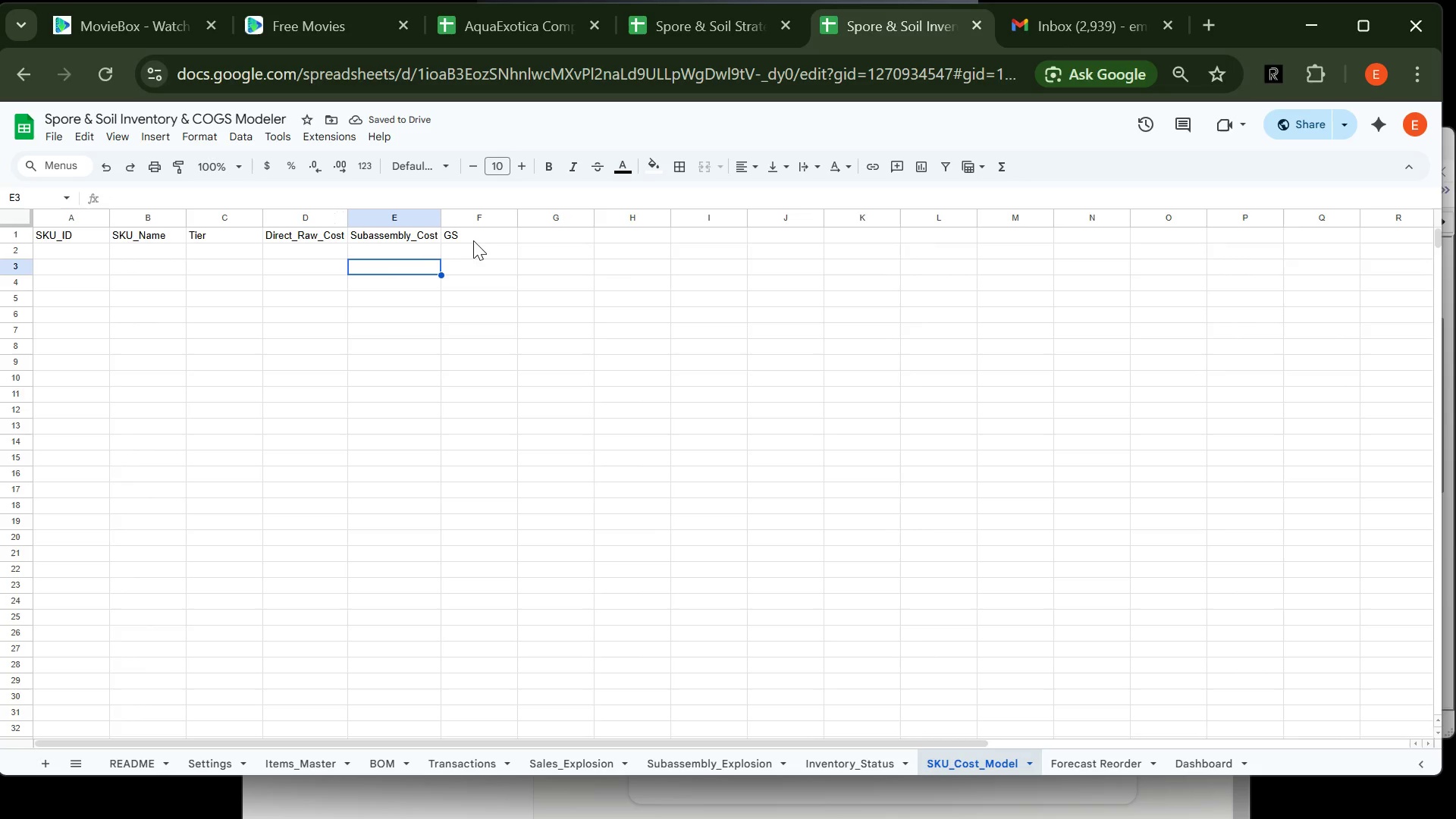 
left_click([472, 235])
 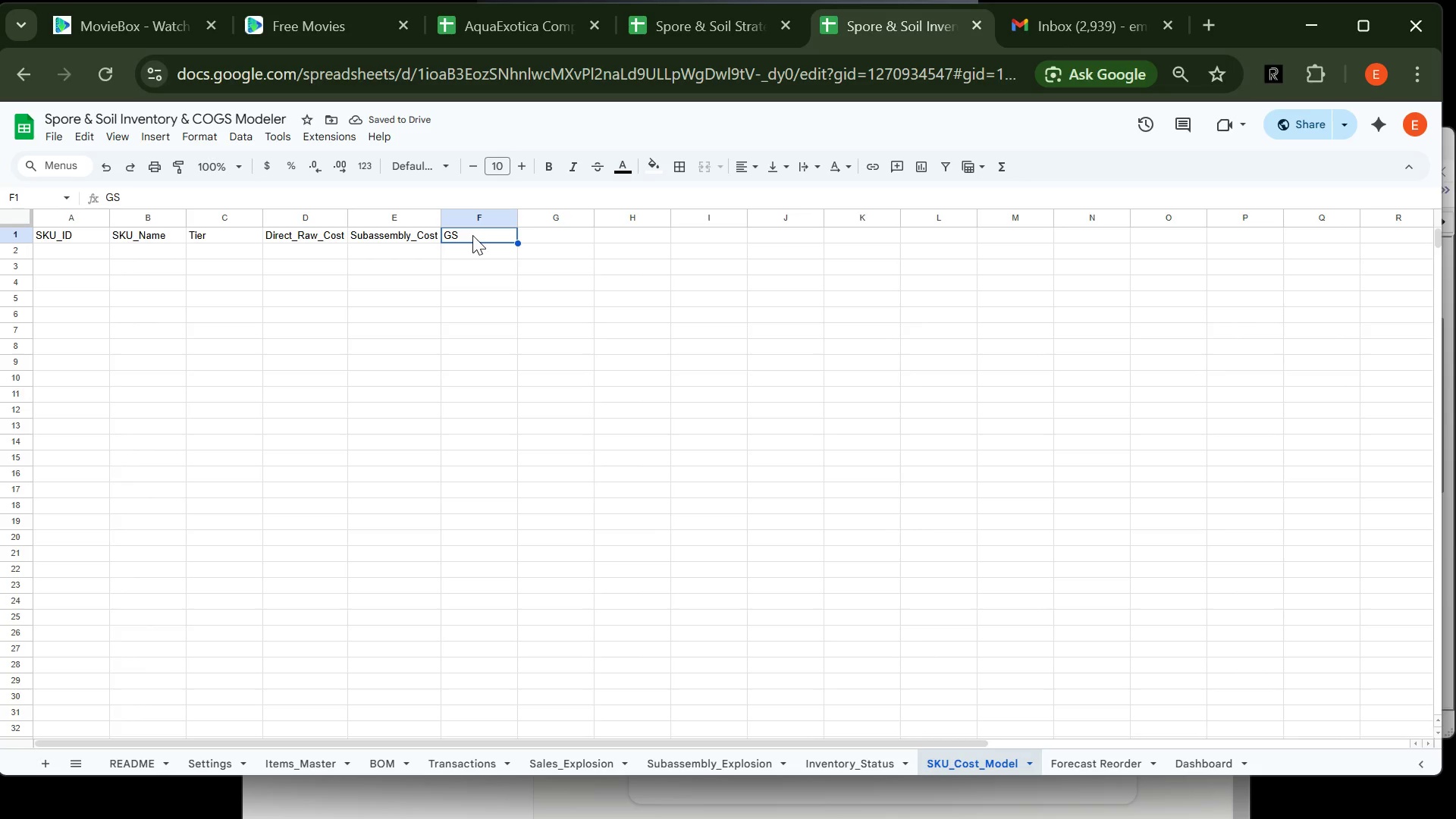 
key(Backspace)
type(TOt)
key(Backspace)
key(Backspace)
type(otak COGS)
key(Backspace)
key(Backspace)
key(Backspace)
key(Backspace)
key(Backspace)
key(Backspace)
type(l_COGS`)
key(Backspace)
key(Tab)
type(Sellnig)
key(Backspace)
key(Backspace)
key(Backspace)
type(ing_Prid)
key(Backspace)
type(ce)
key(Tab)
type(Gross_Profit)
key(Tab)
type(Gross_Margin)
 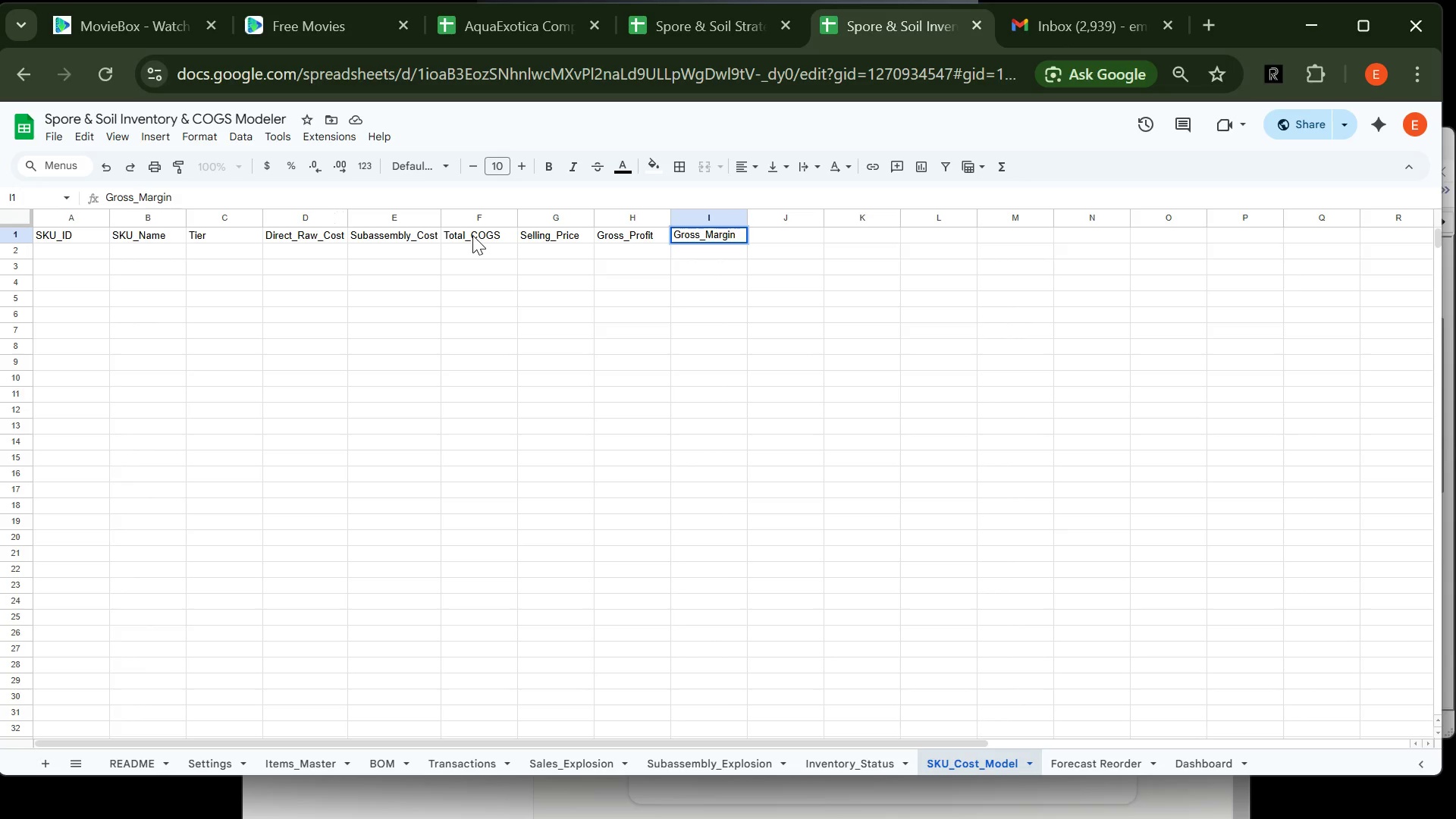 
wait(8.03)
 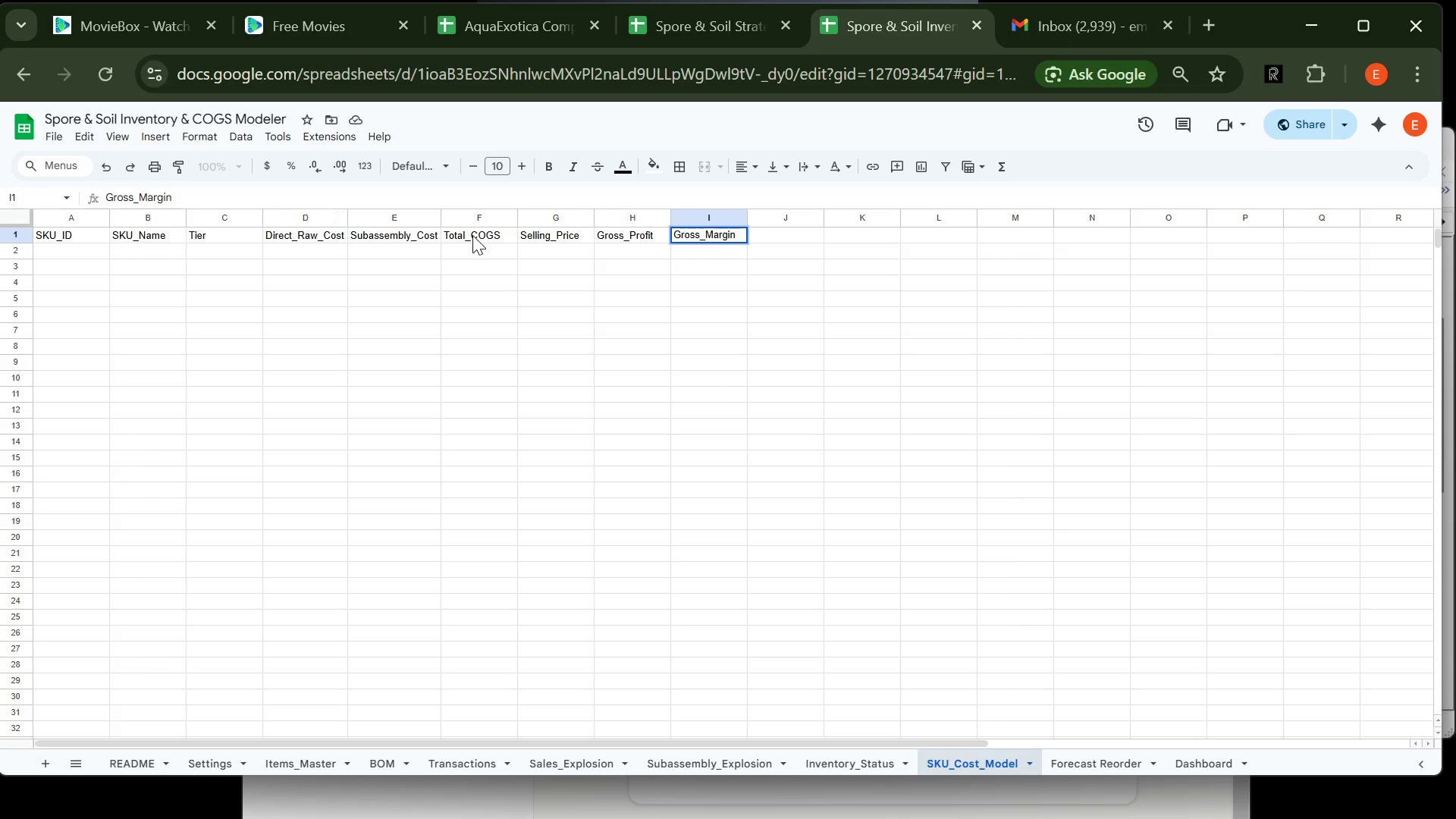 
key(Tab)
 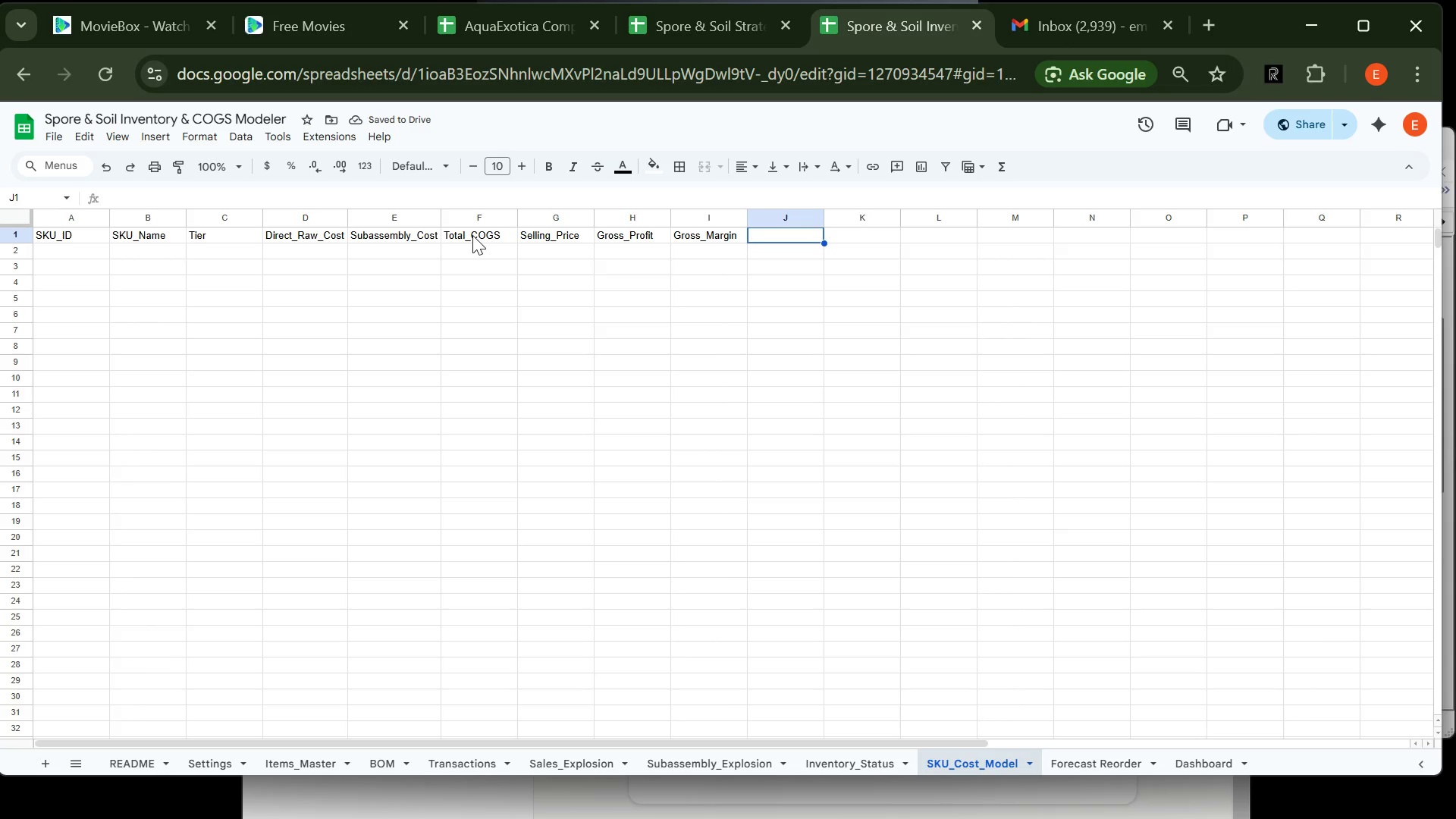 
wait(5.44)
 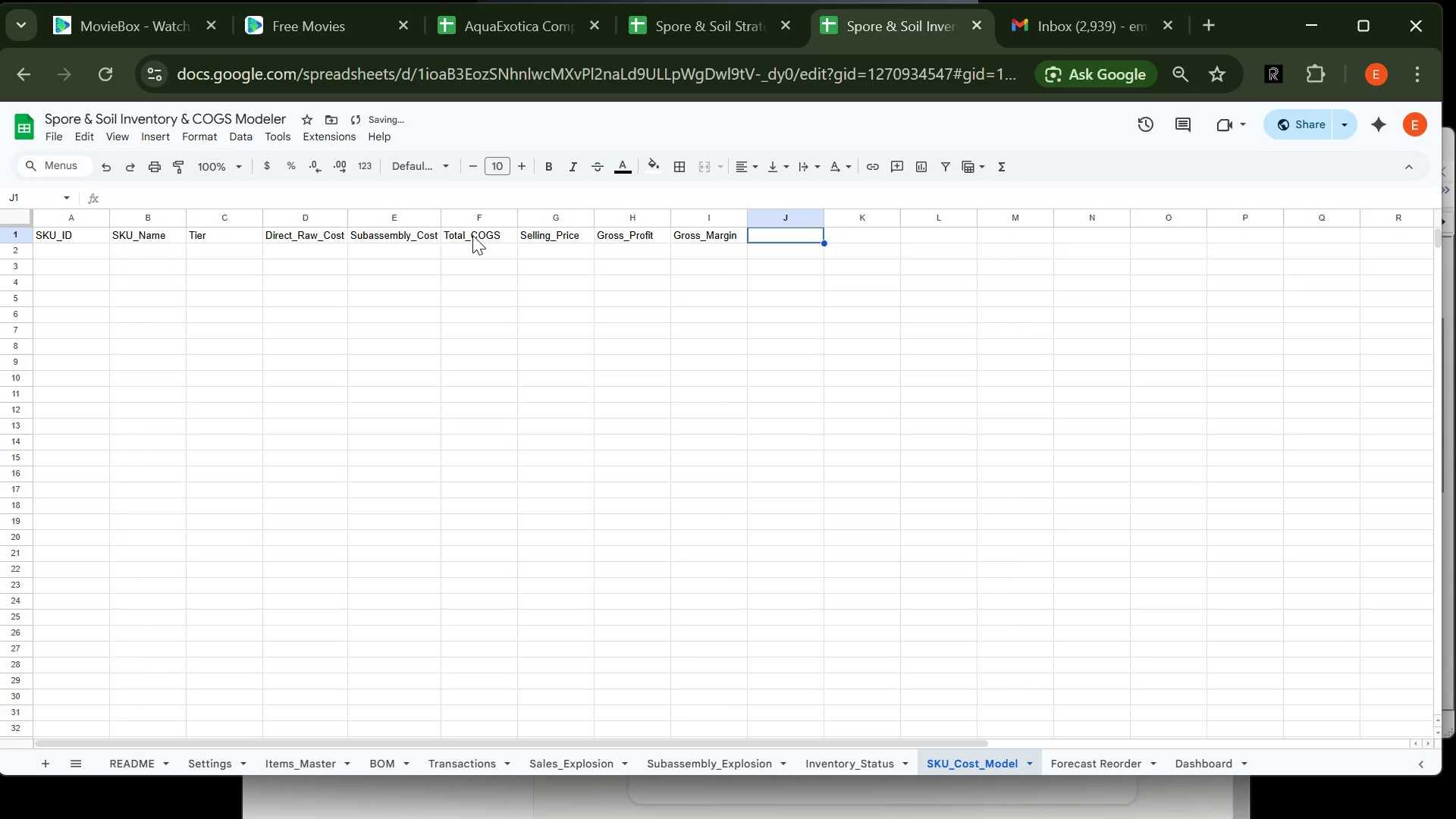 
type(Sensitivity_Test_COGS)
key(Tab)
type(Sensitivity_Test_Margin)
 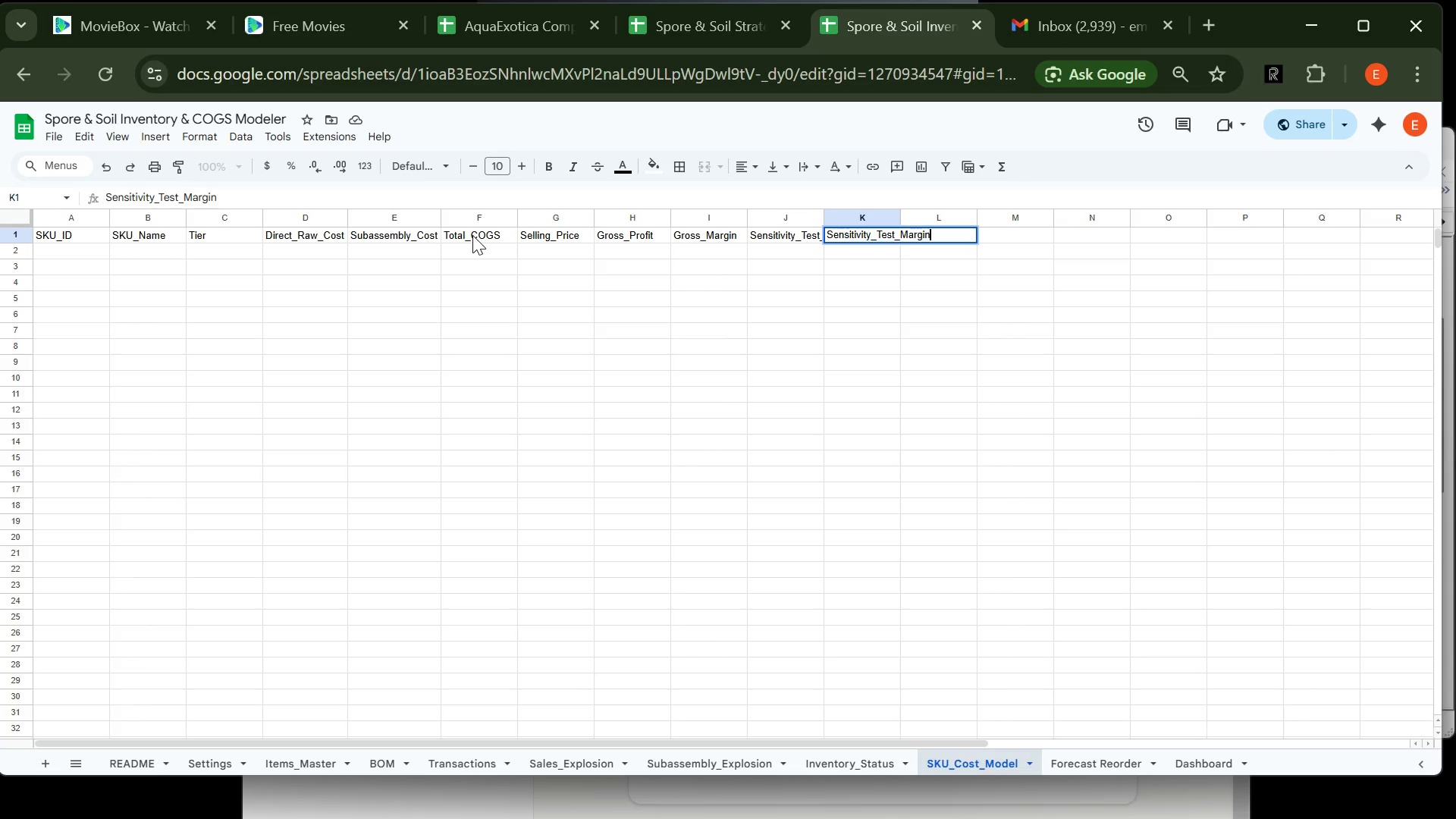 
key(Enter)
 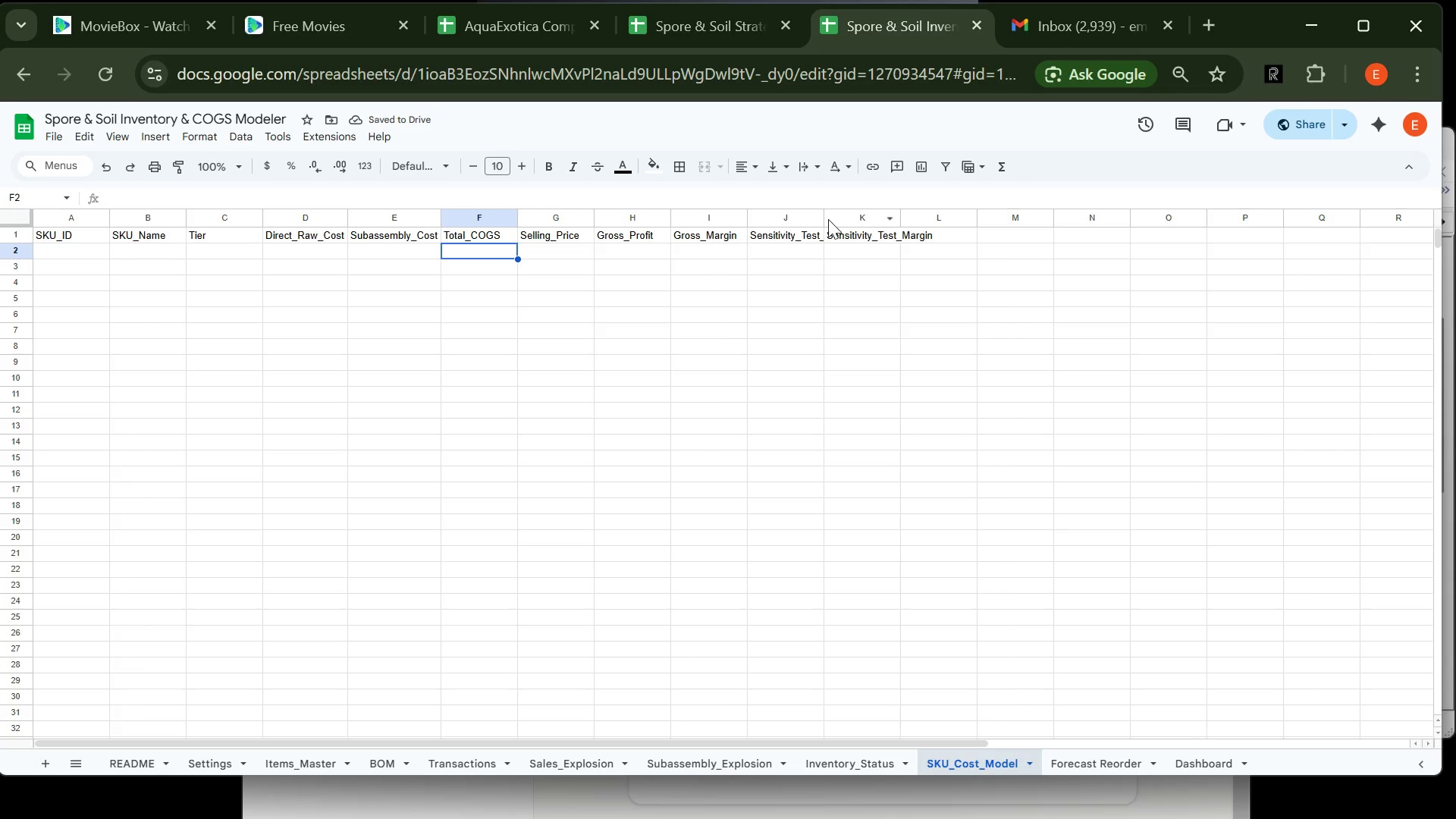 
double_click([825, 219])
 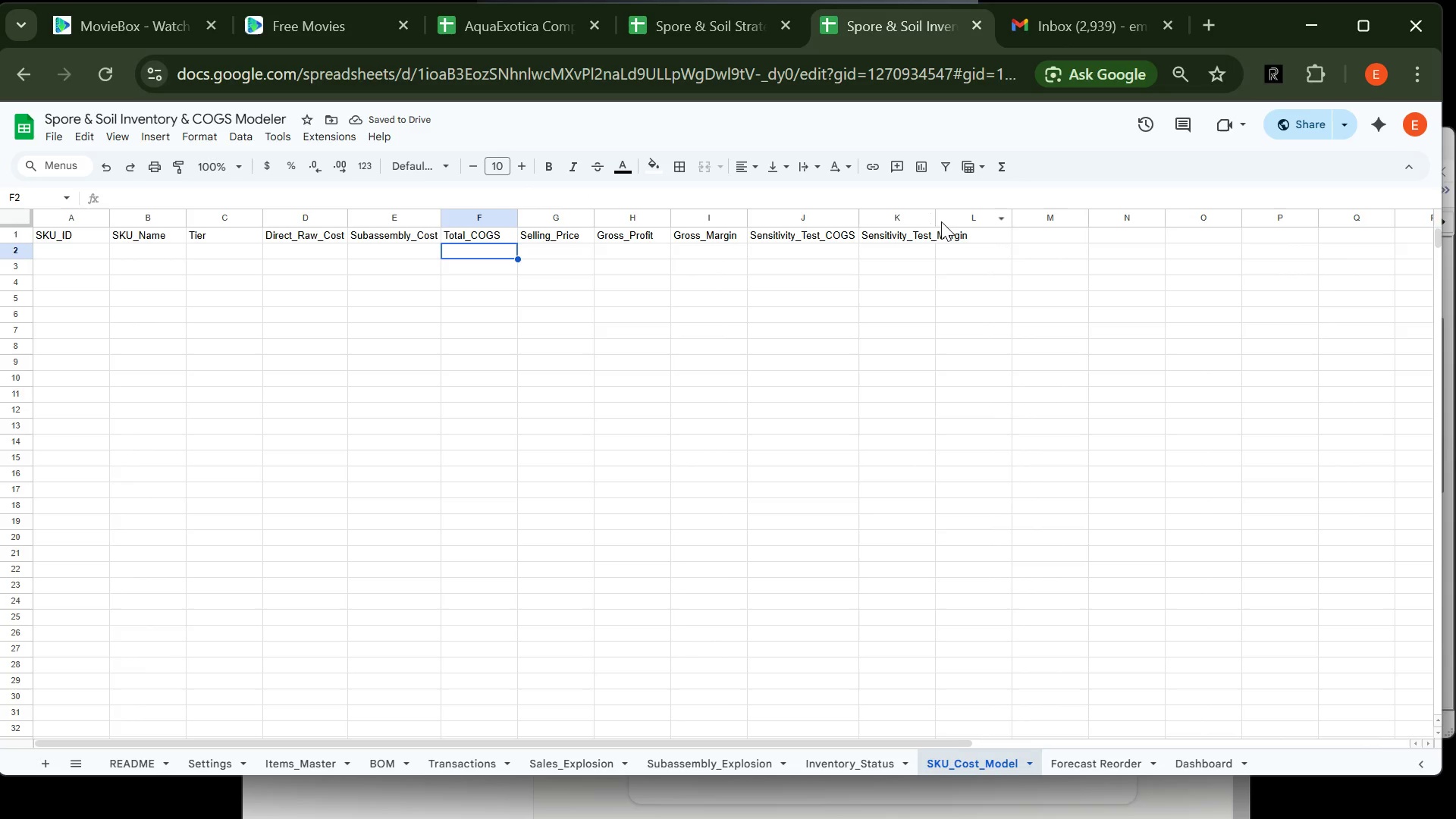 
double_click([937, 218])
 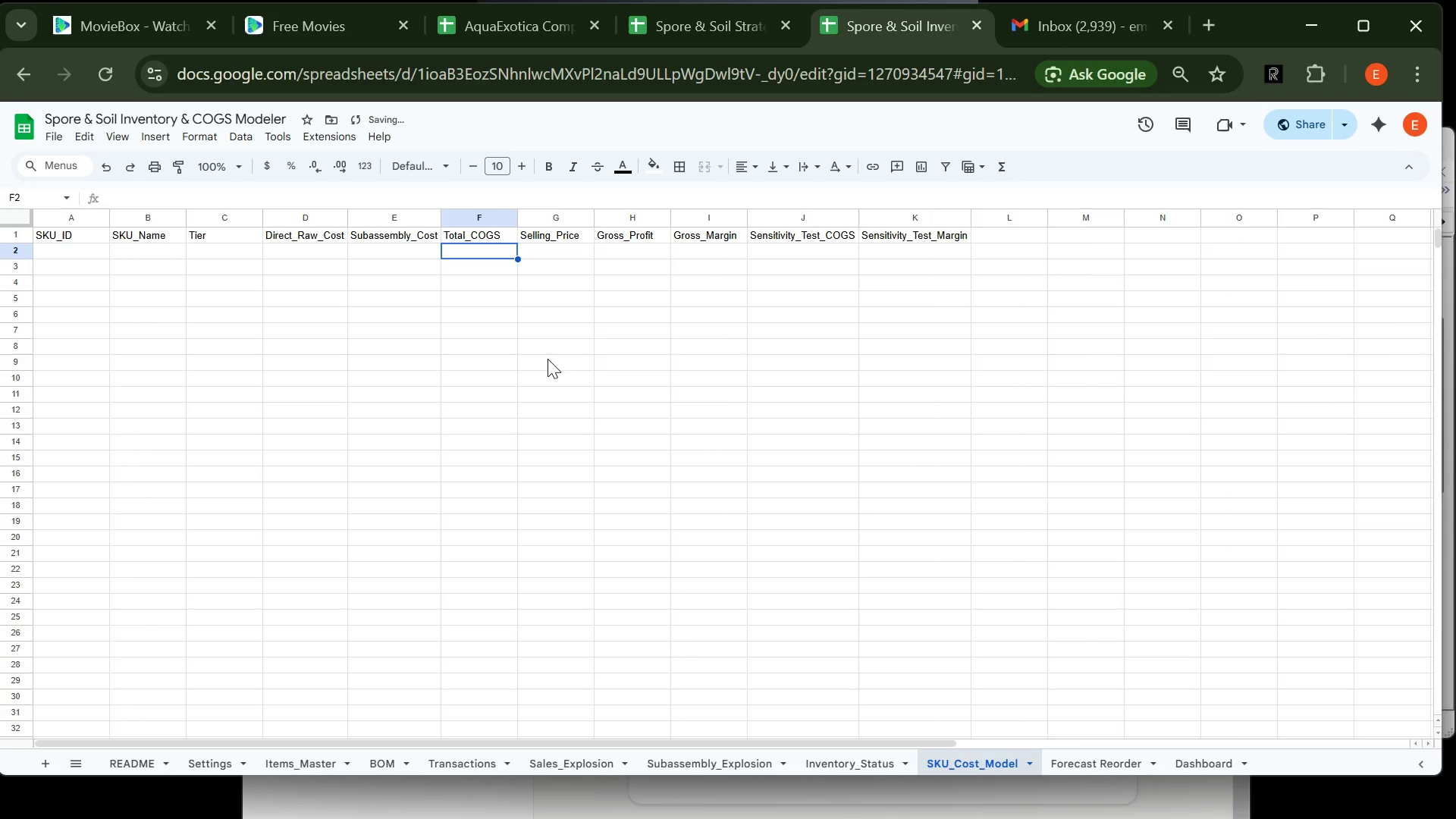 
left_click([548, 359])
 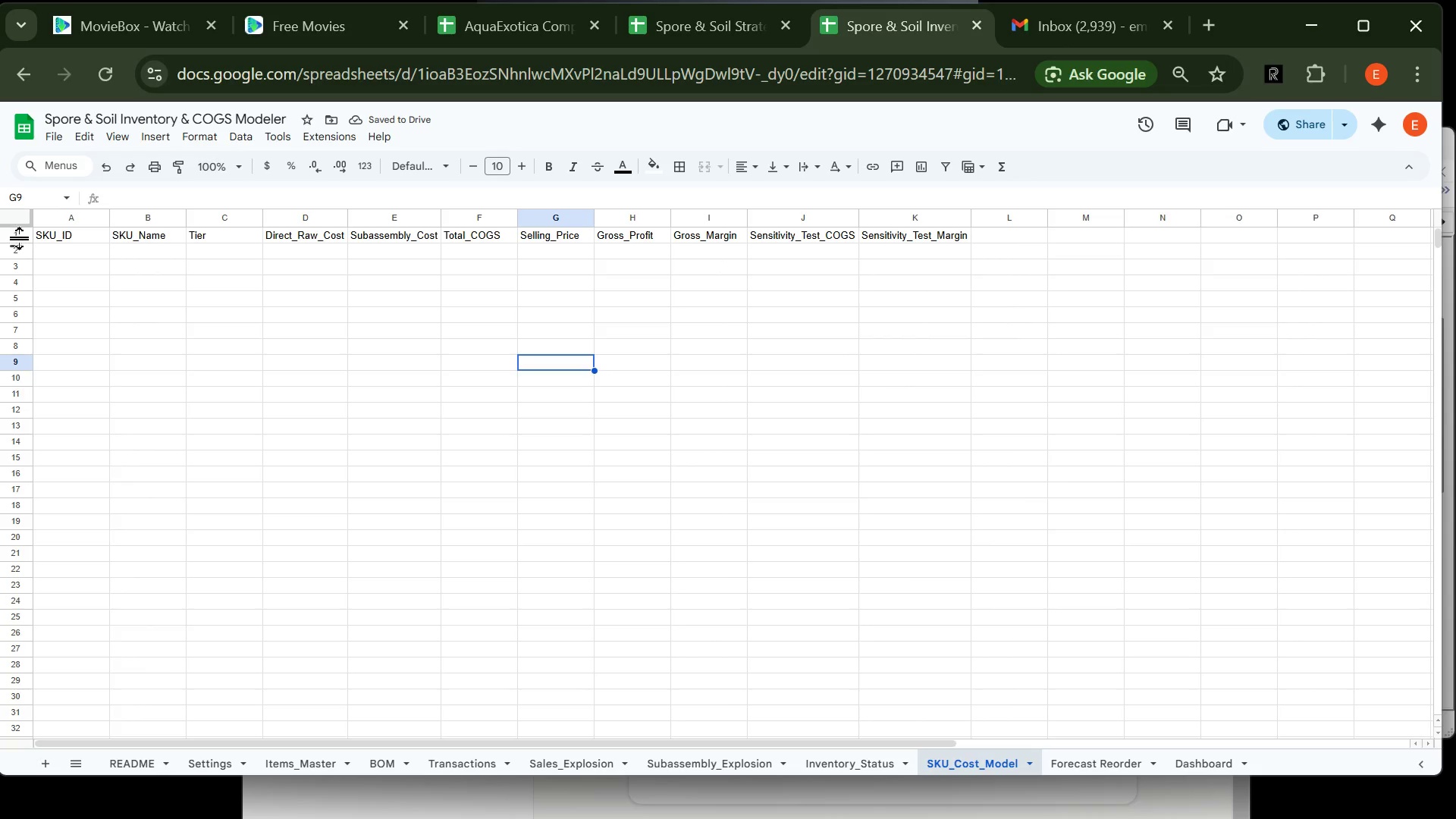 
left_click([18, 234])
 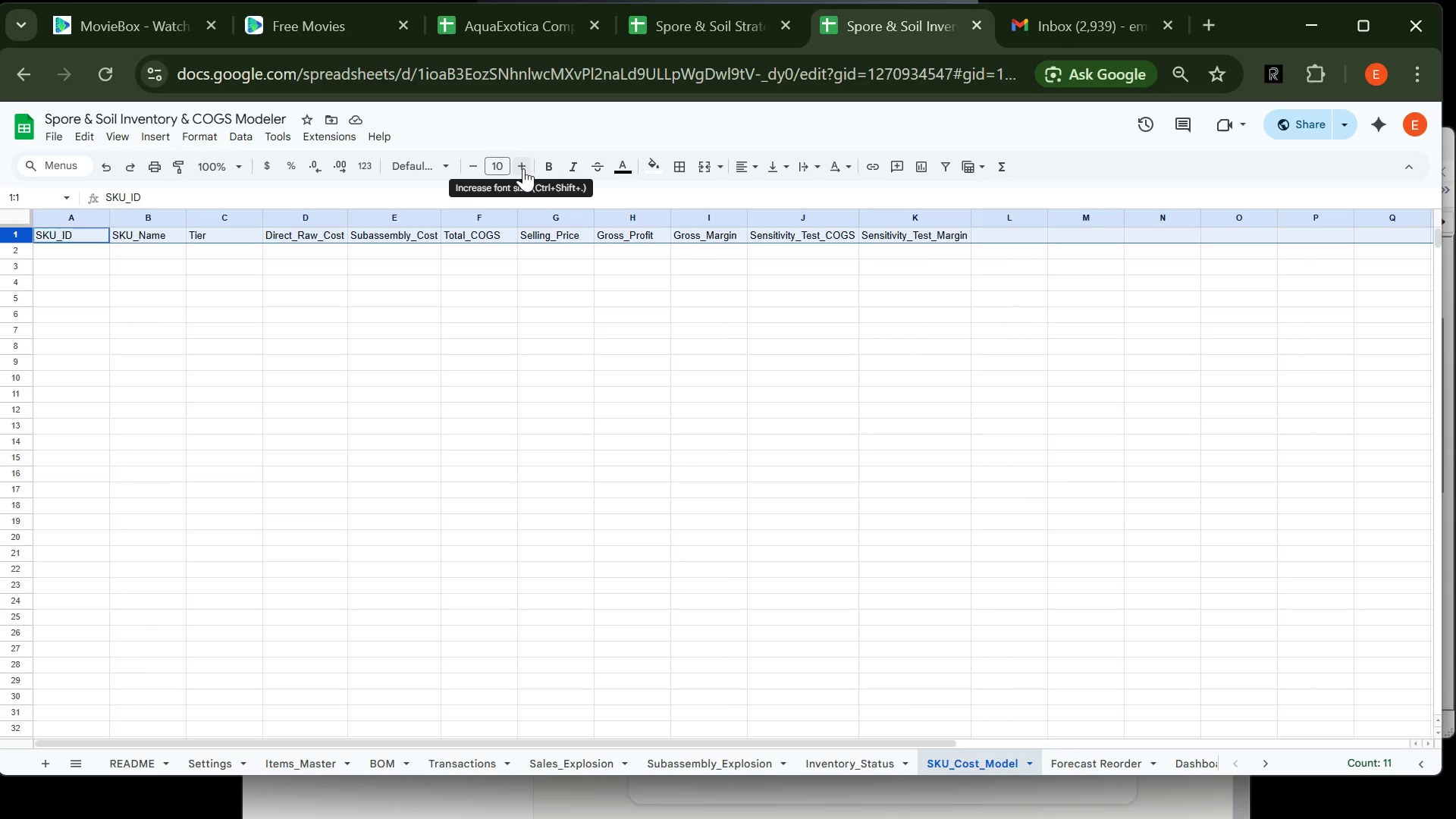 
double_click([523, 168])
 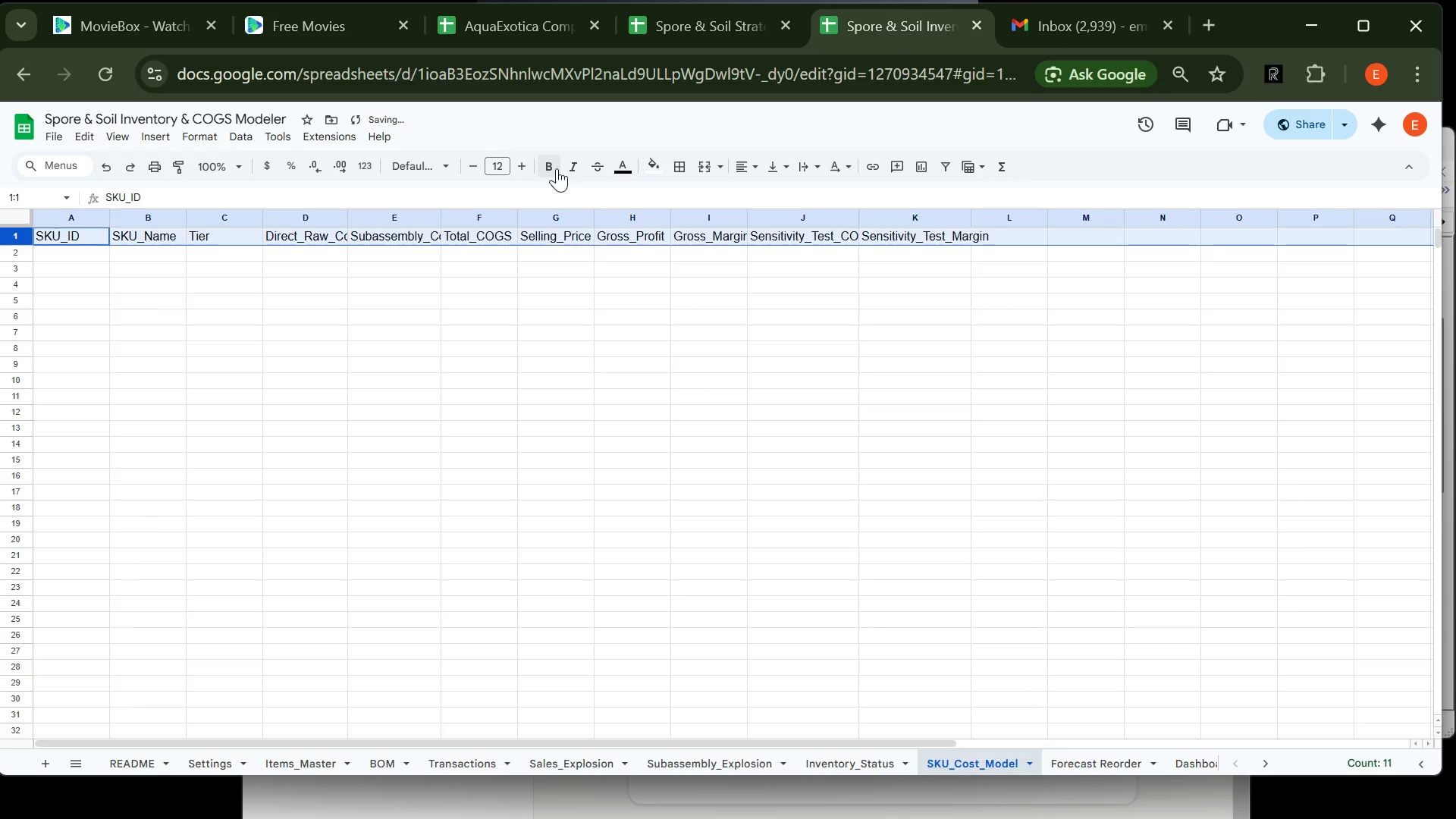 
left_click([557, 168])
 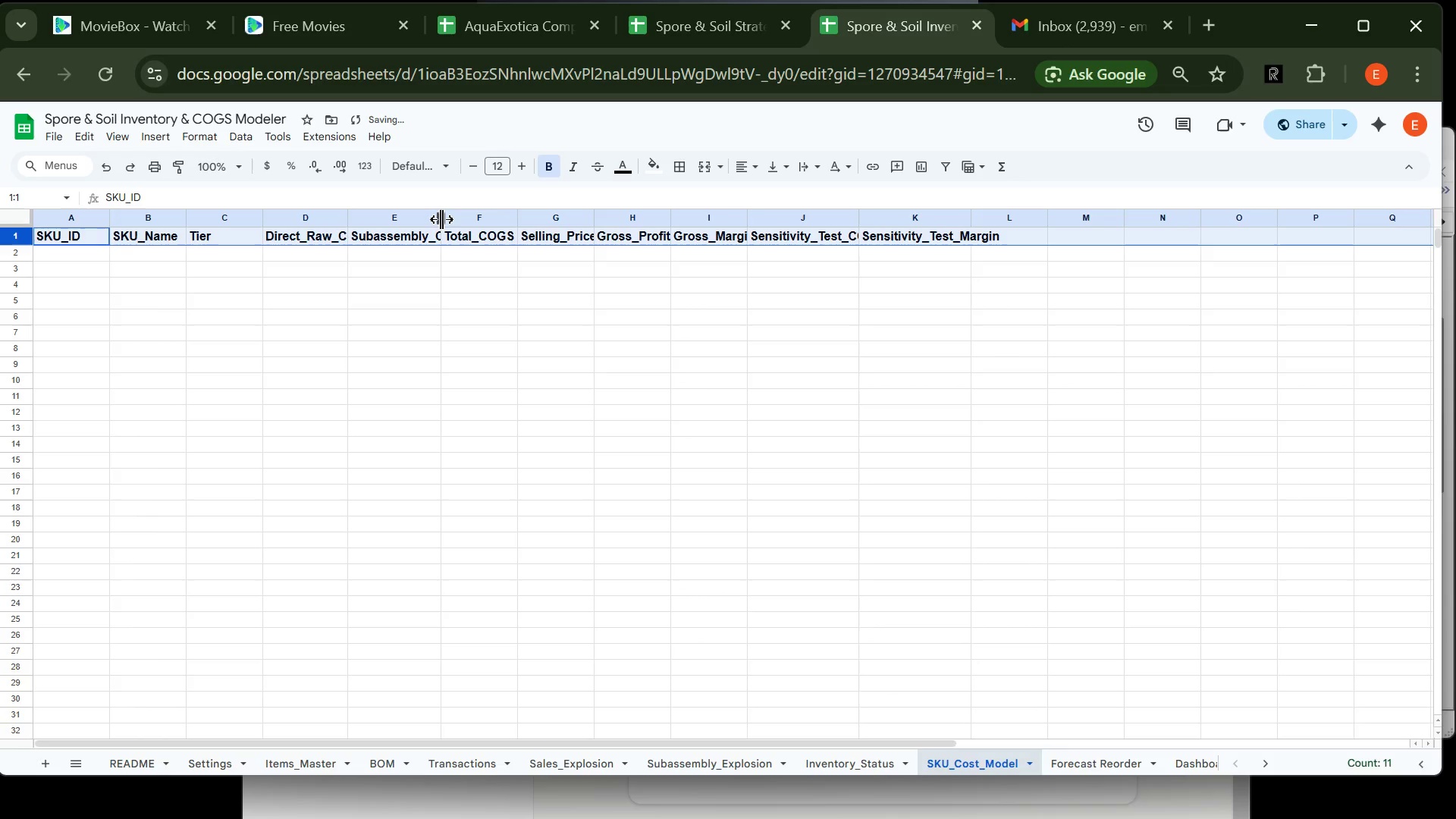 
double_click([441, 219])
 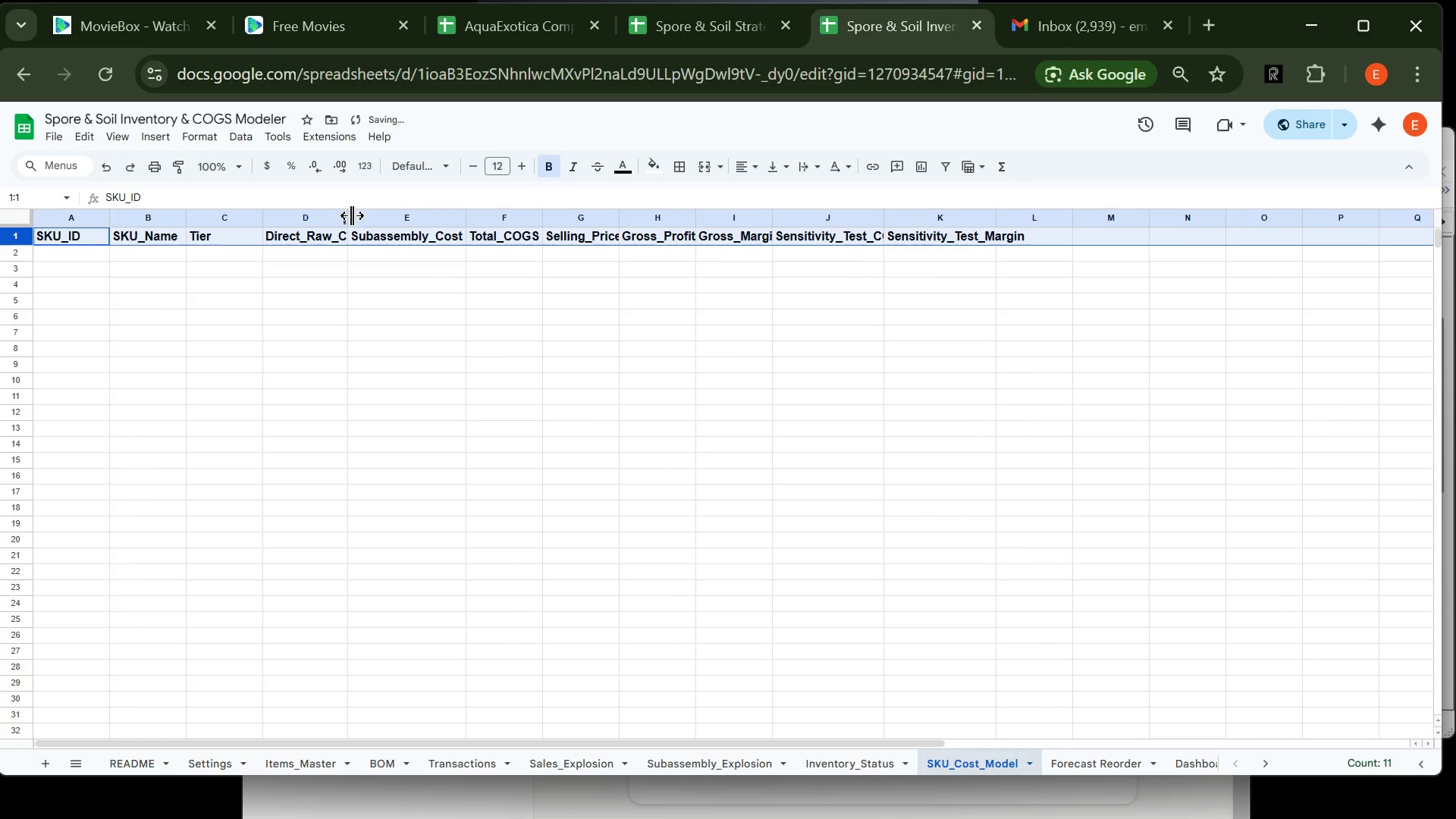 
double_click([352, 215])
 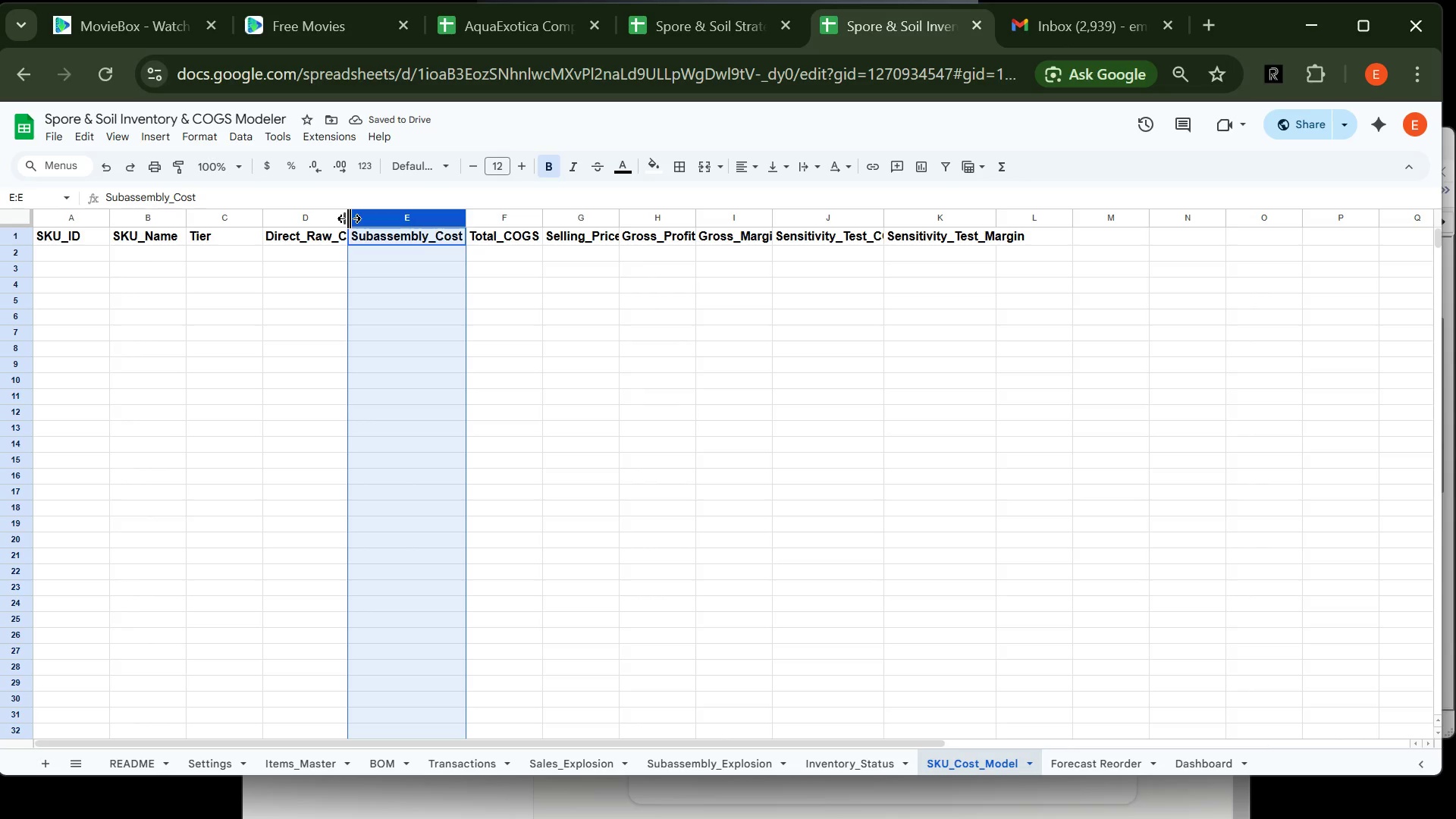 
double_click([349, 218])
 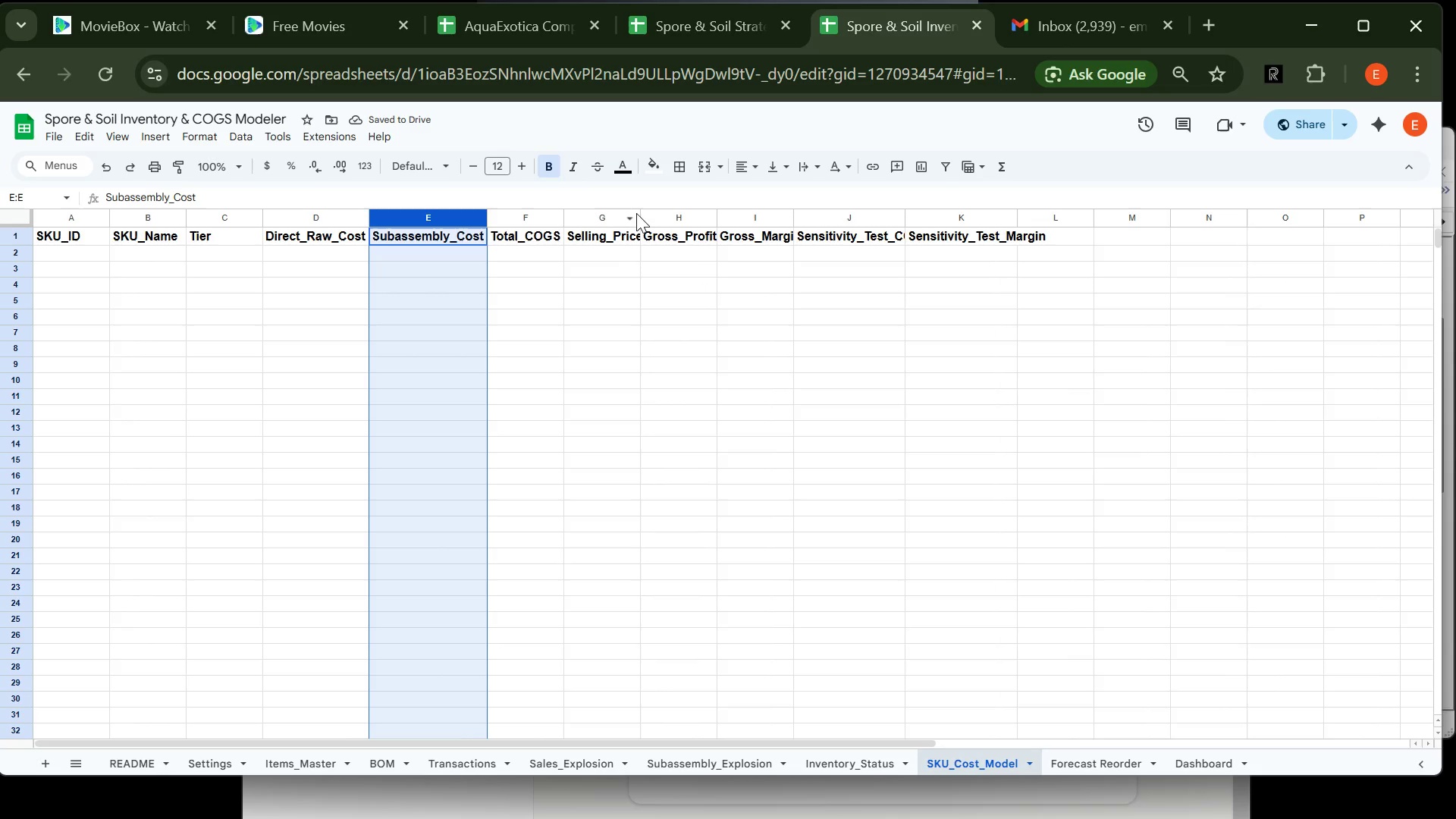 
double_click([638, 215])
 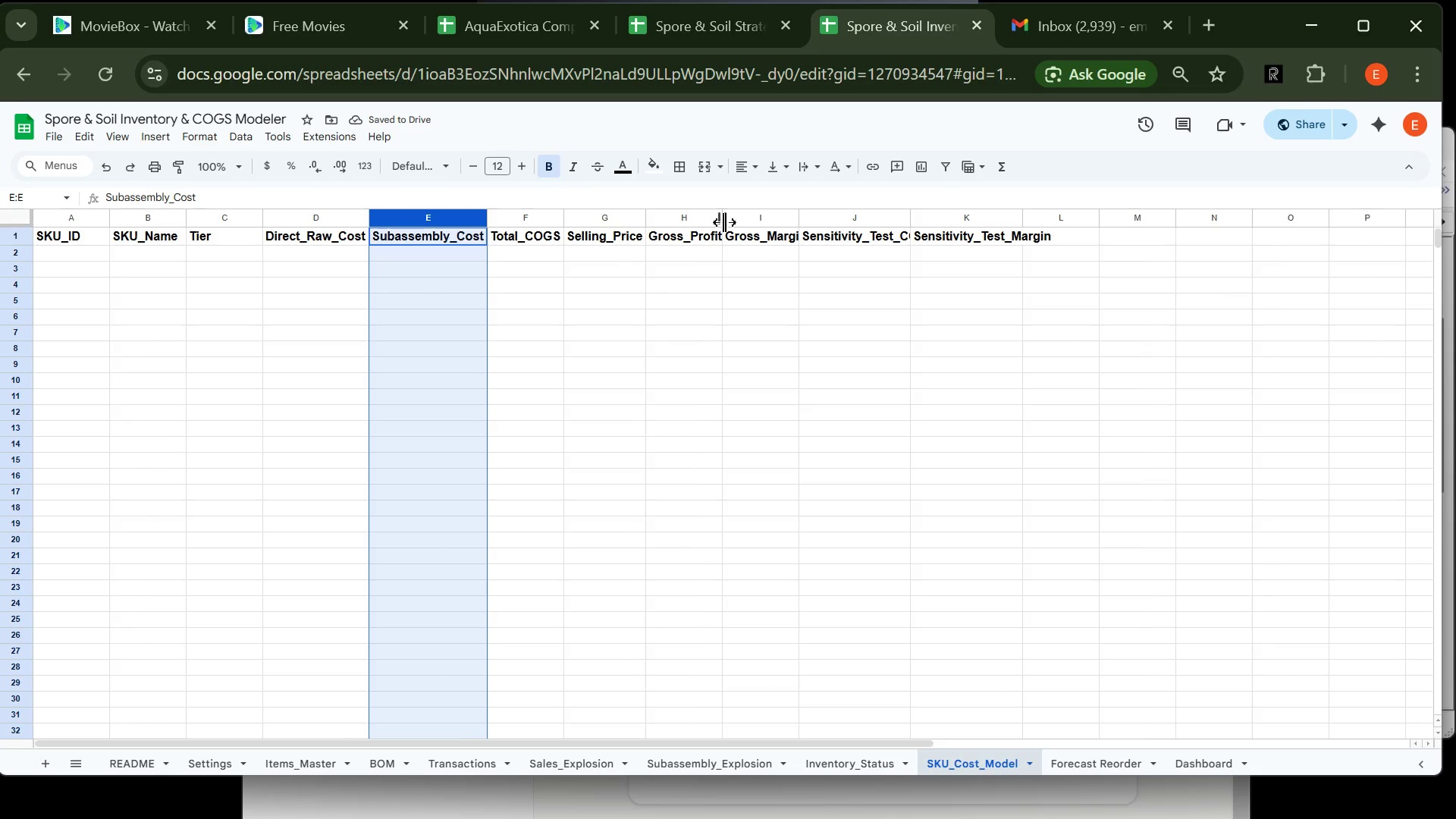 
double_click([725, 221])
 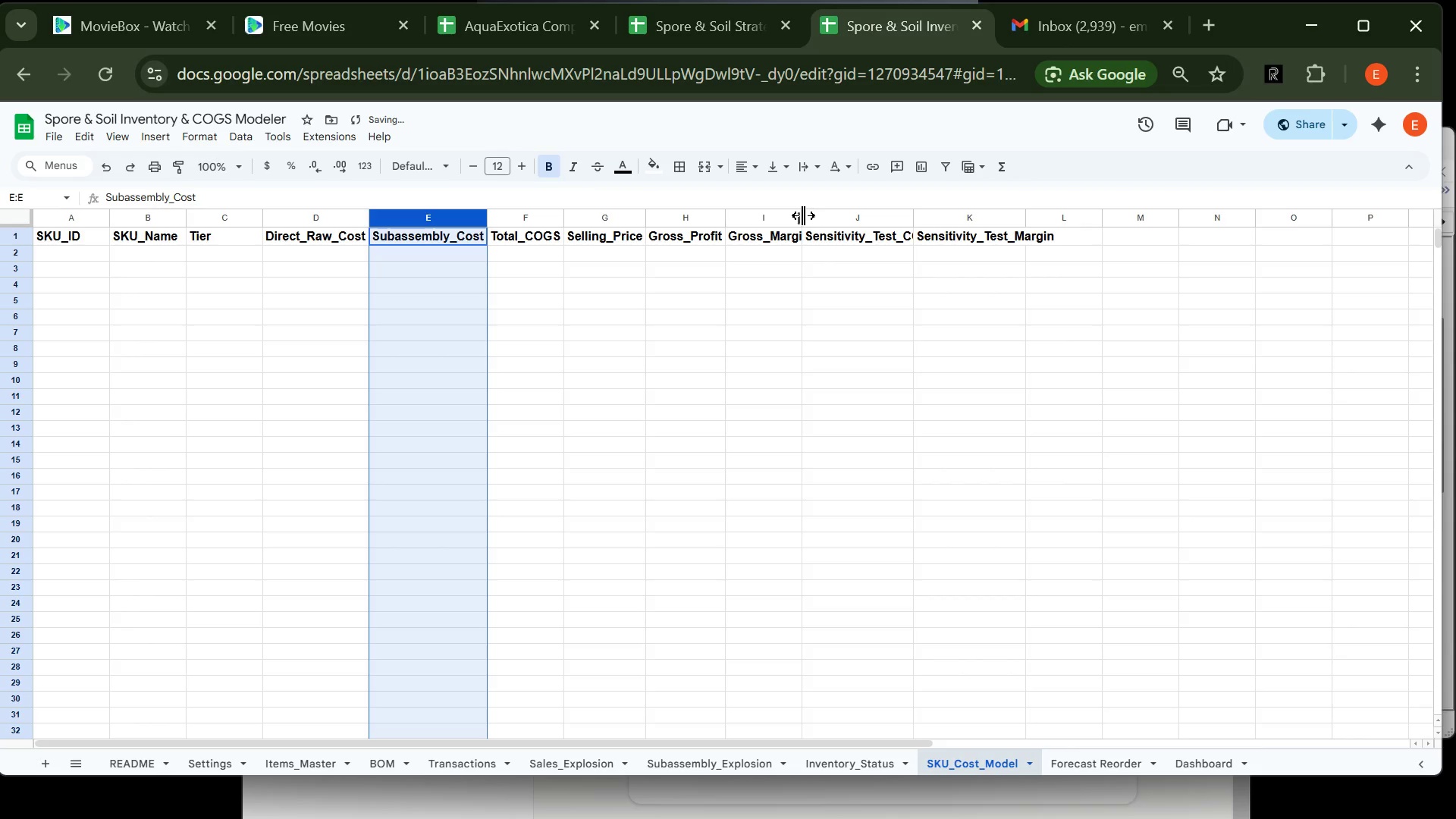 
double_click([803, 215])
 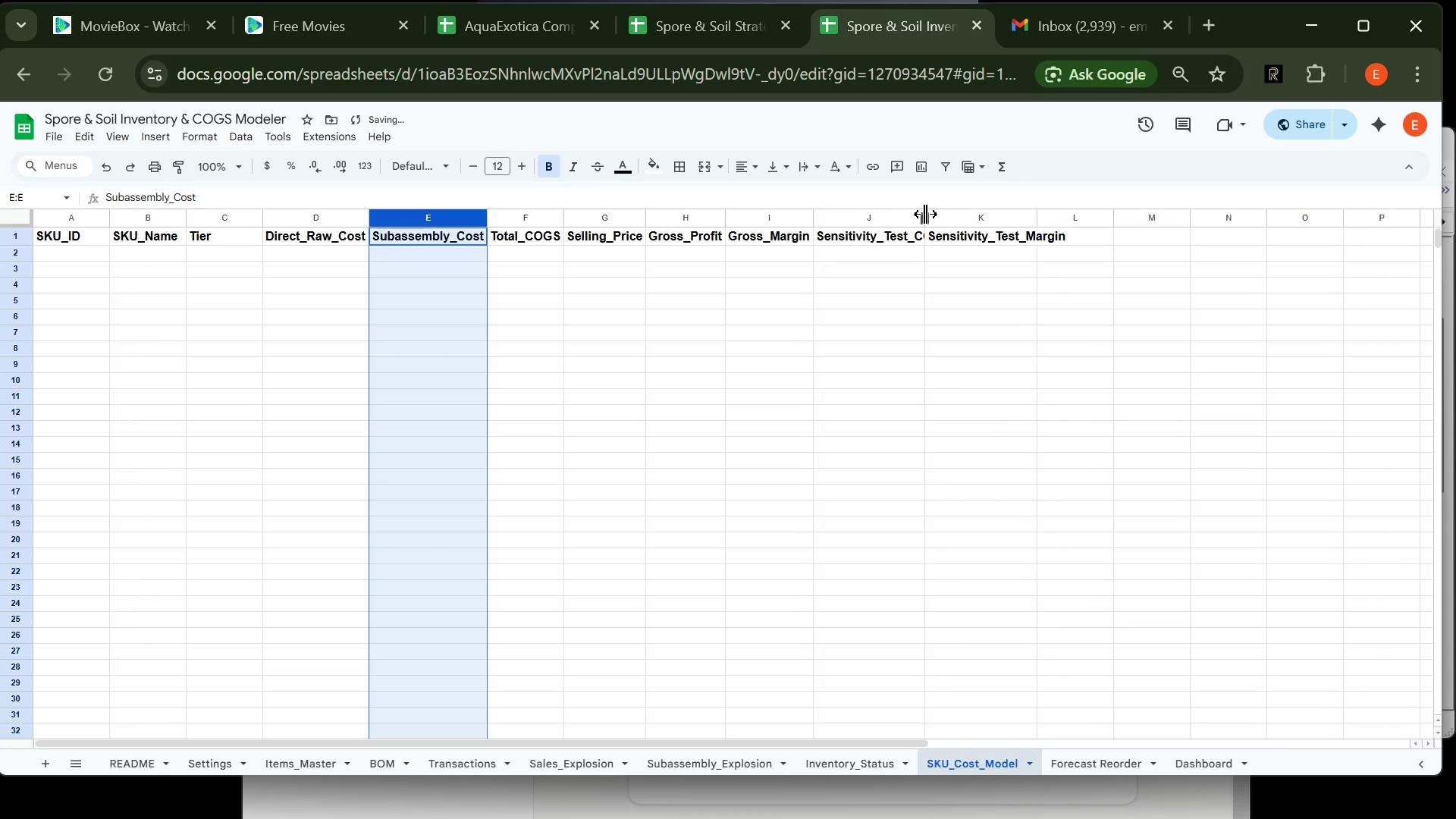 
double_click([927, 214])
 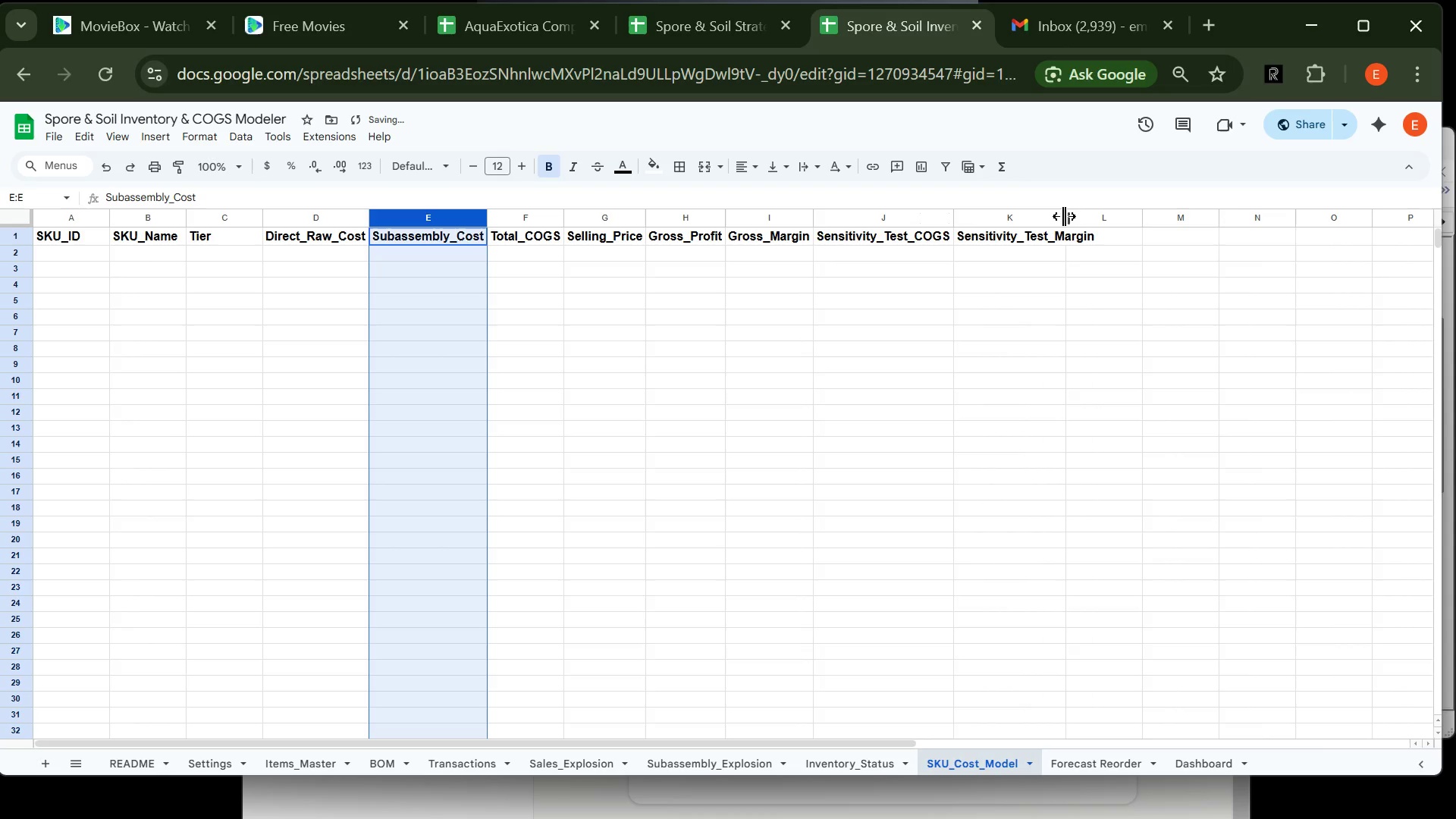 
double_click([1064, 216])
 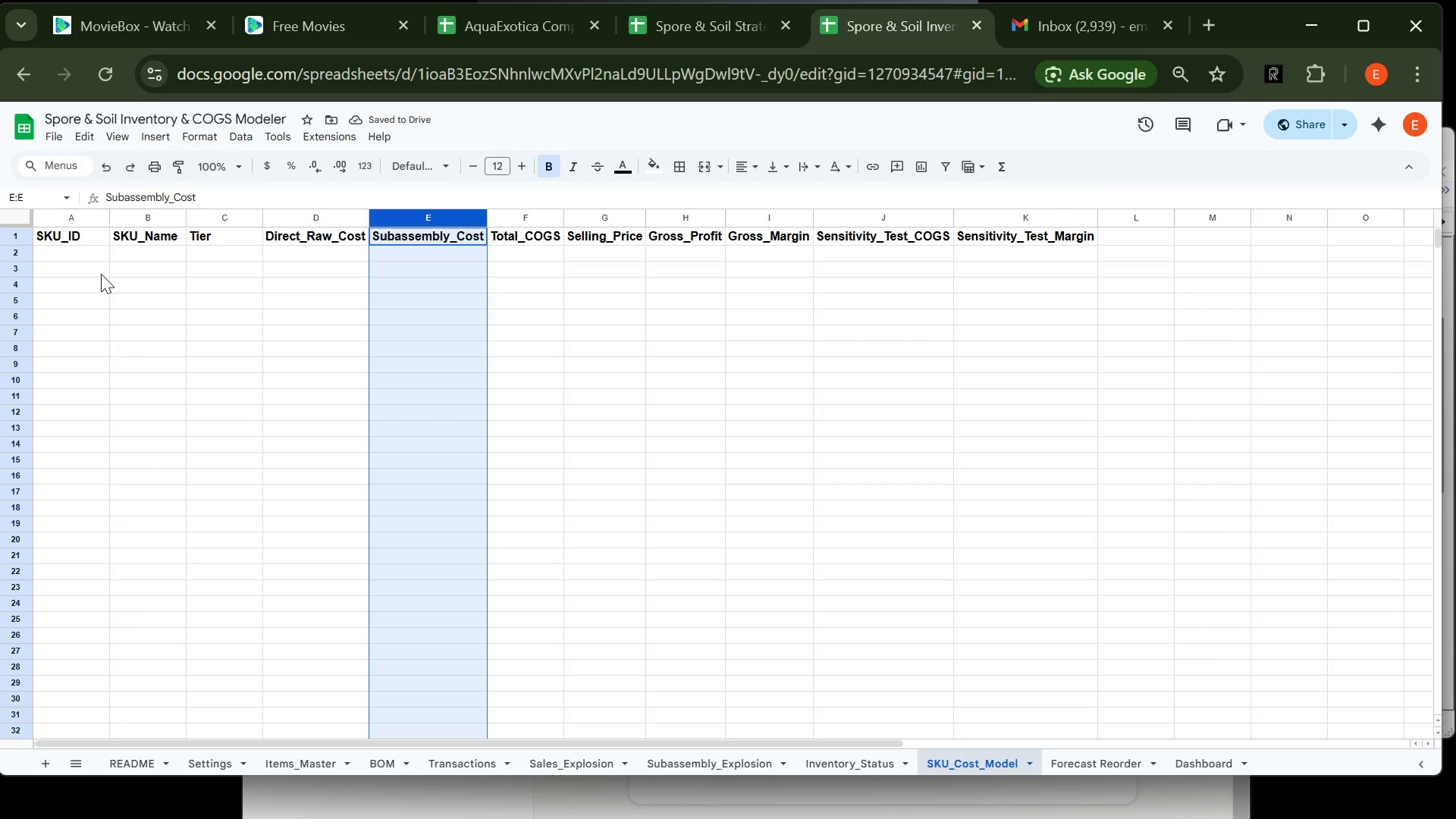 
left_click([65, 257])
 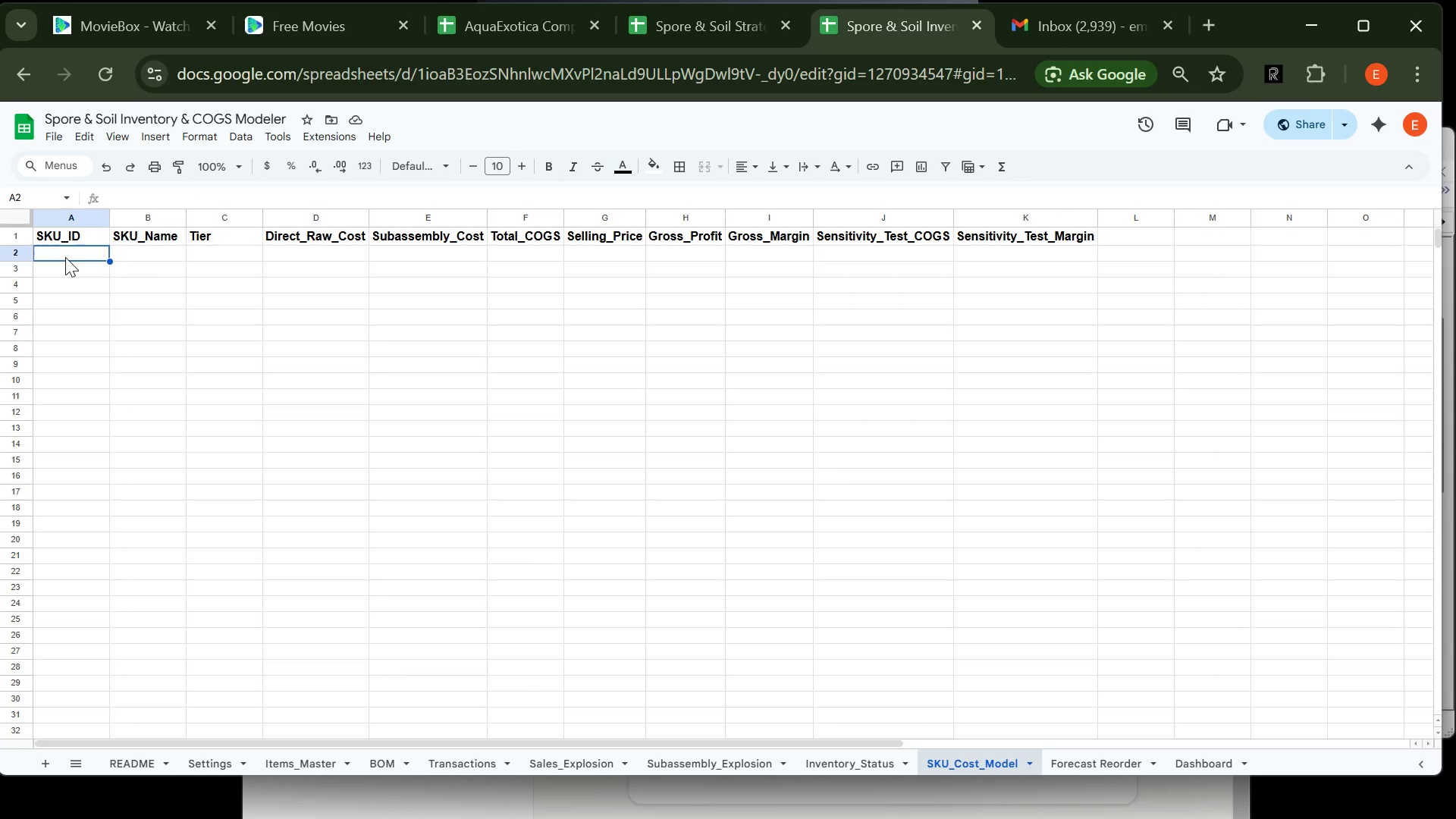 
type(=FILTER(Items_Master!A@:A,Items)
key(Backspace)
key(Backspace)
 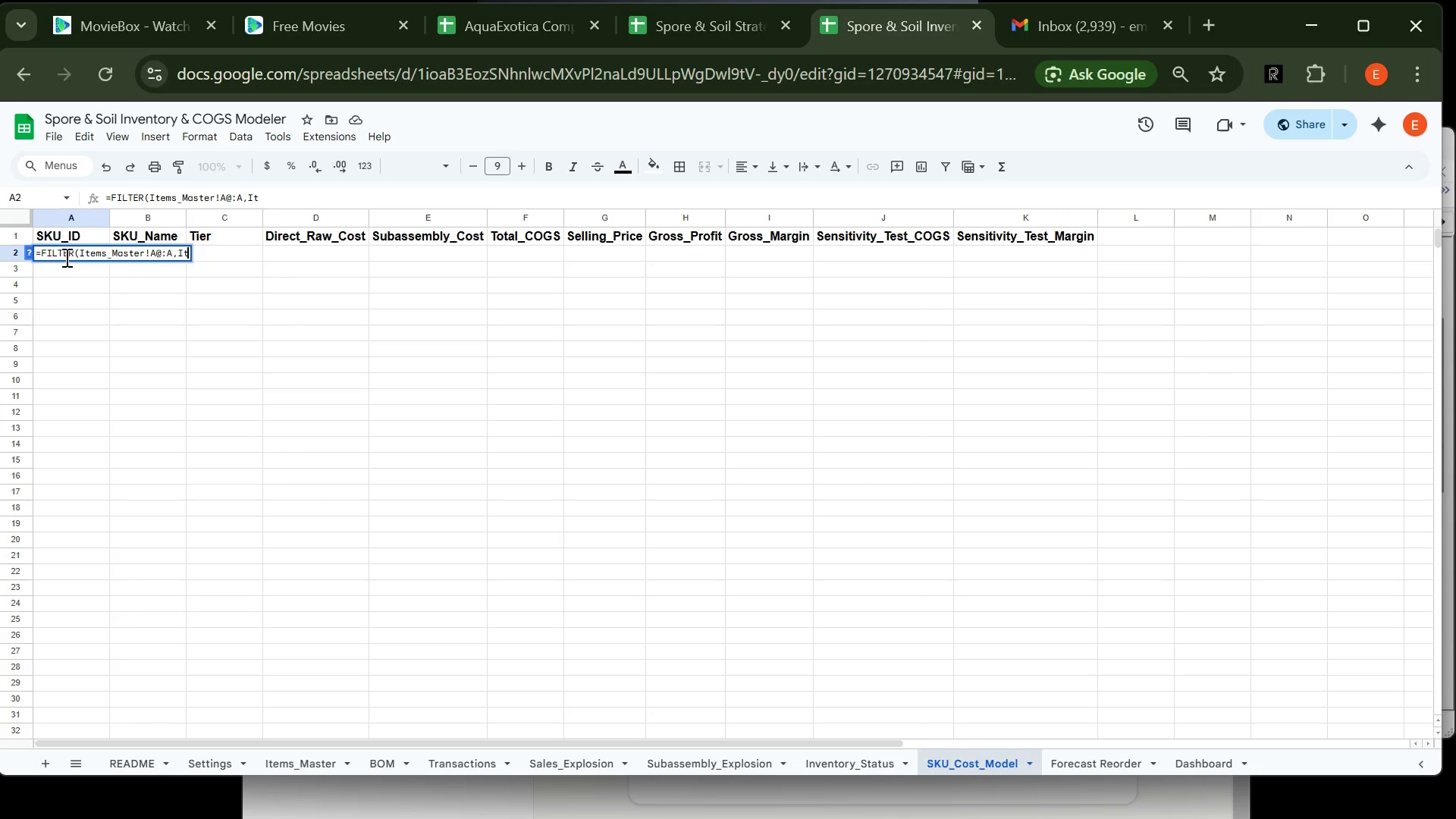 
 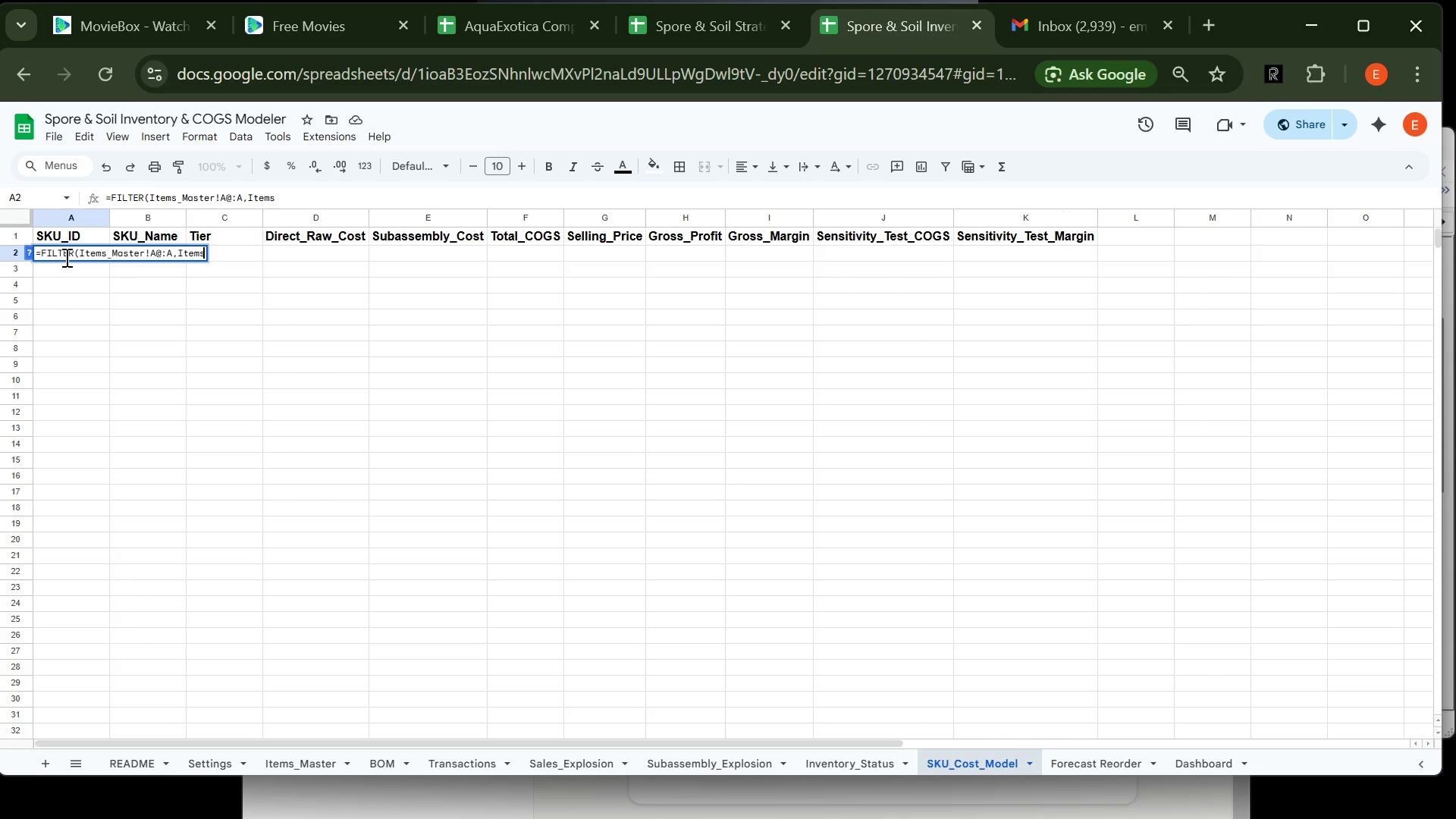 
hold_key(key=Backspace, duration=0.84)
 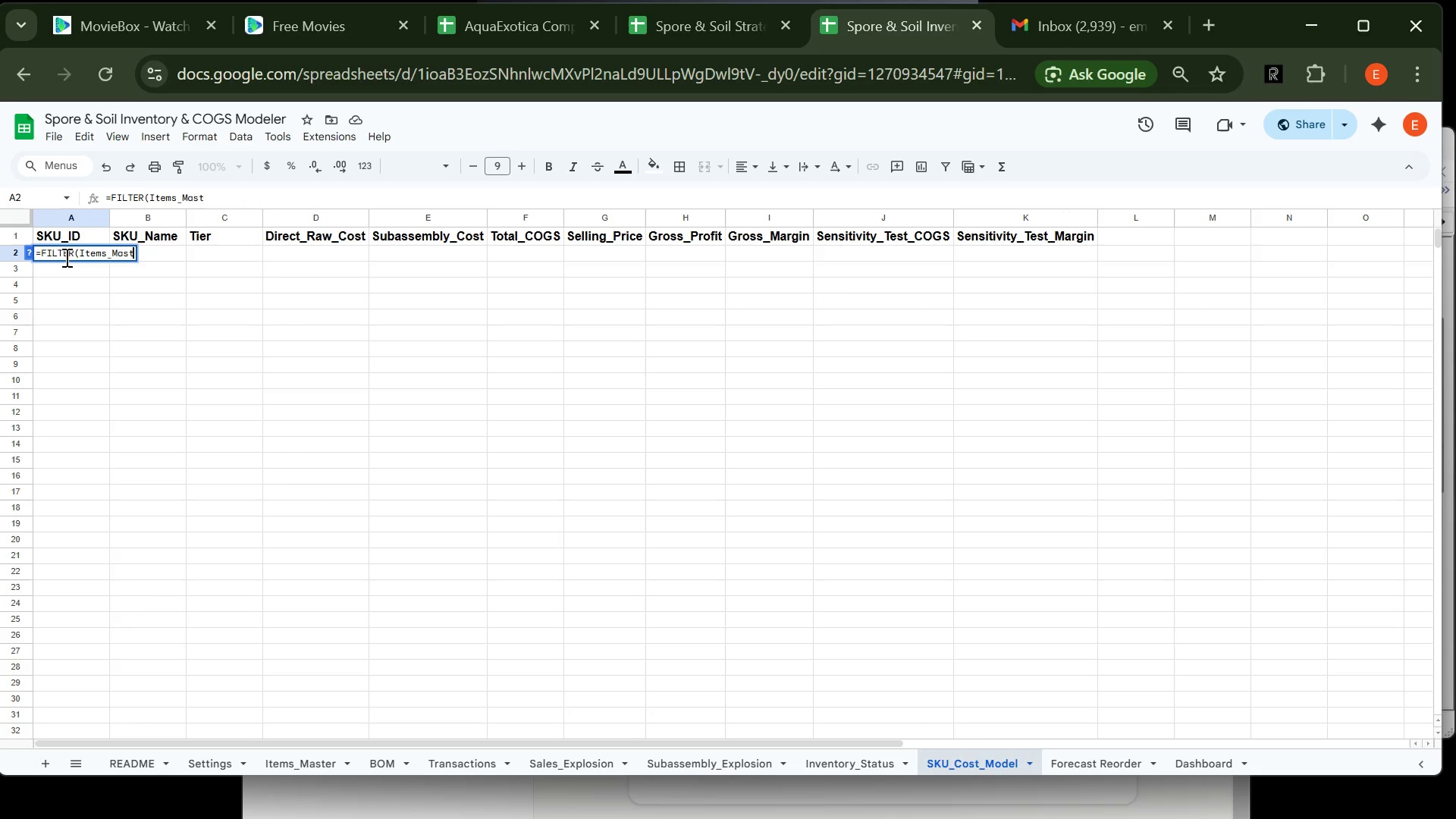 
wait(5.81)
 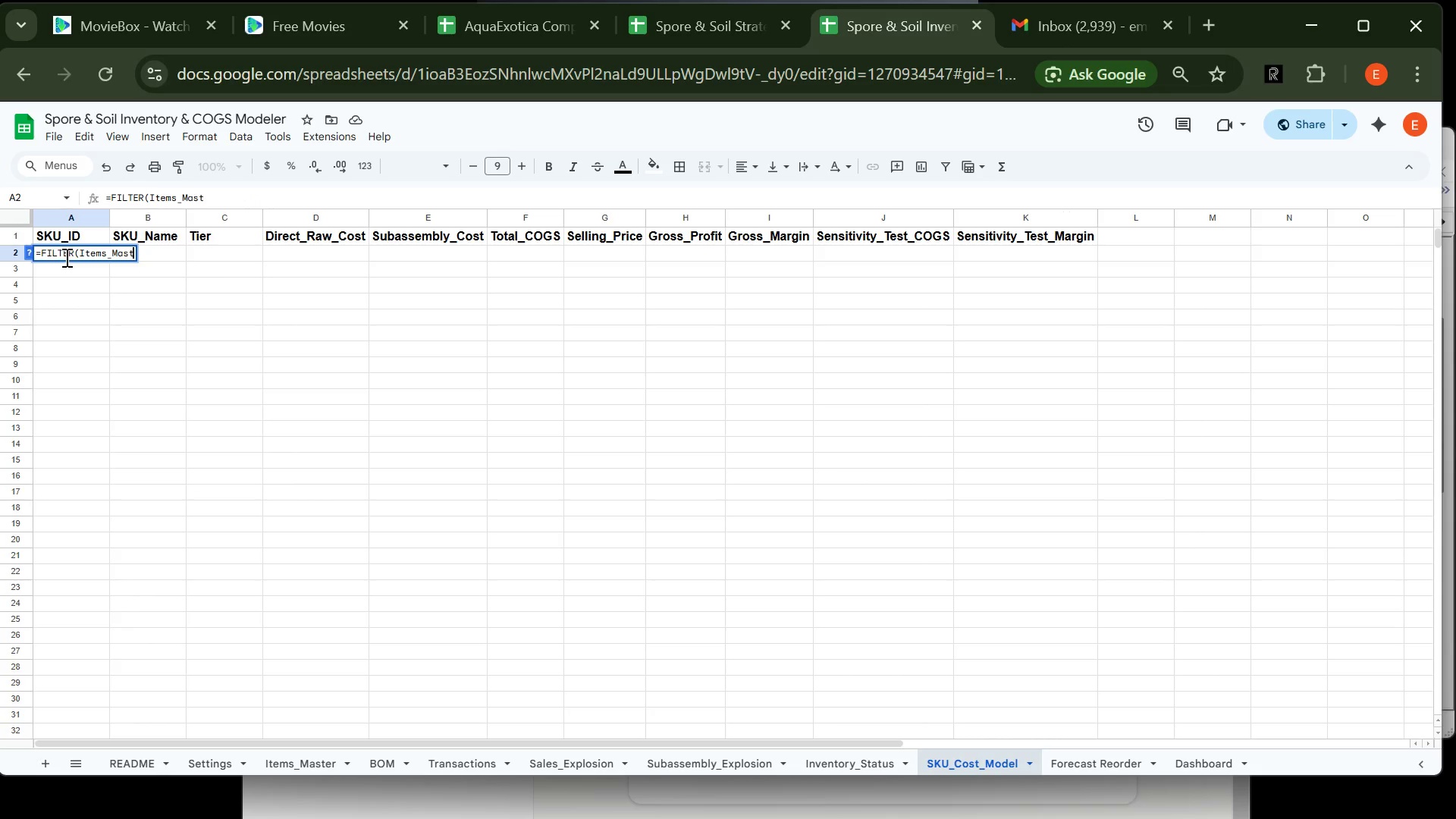 
type(er!A@:A)
key(Backspace)
key(Backspace)
key(Backspace)
type(2:A,Items_MAster!C2:C=")
 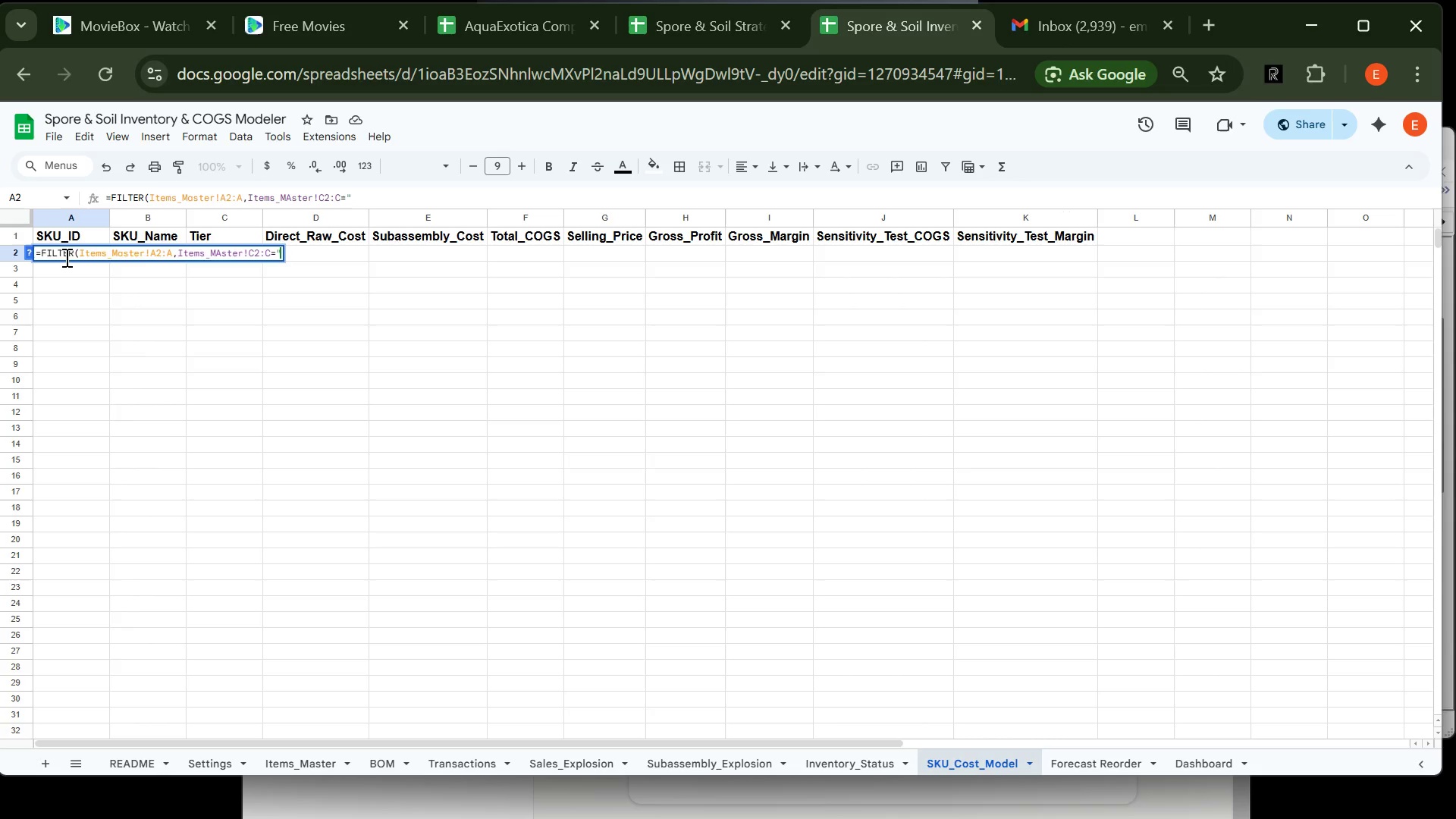 
type(Finished_SKU"))
 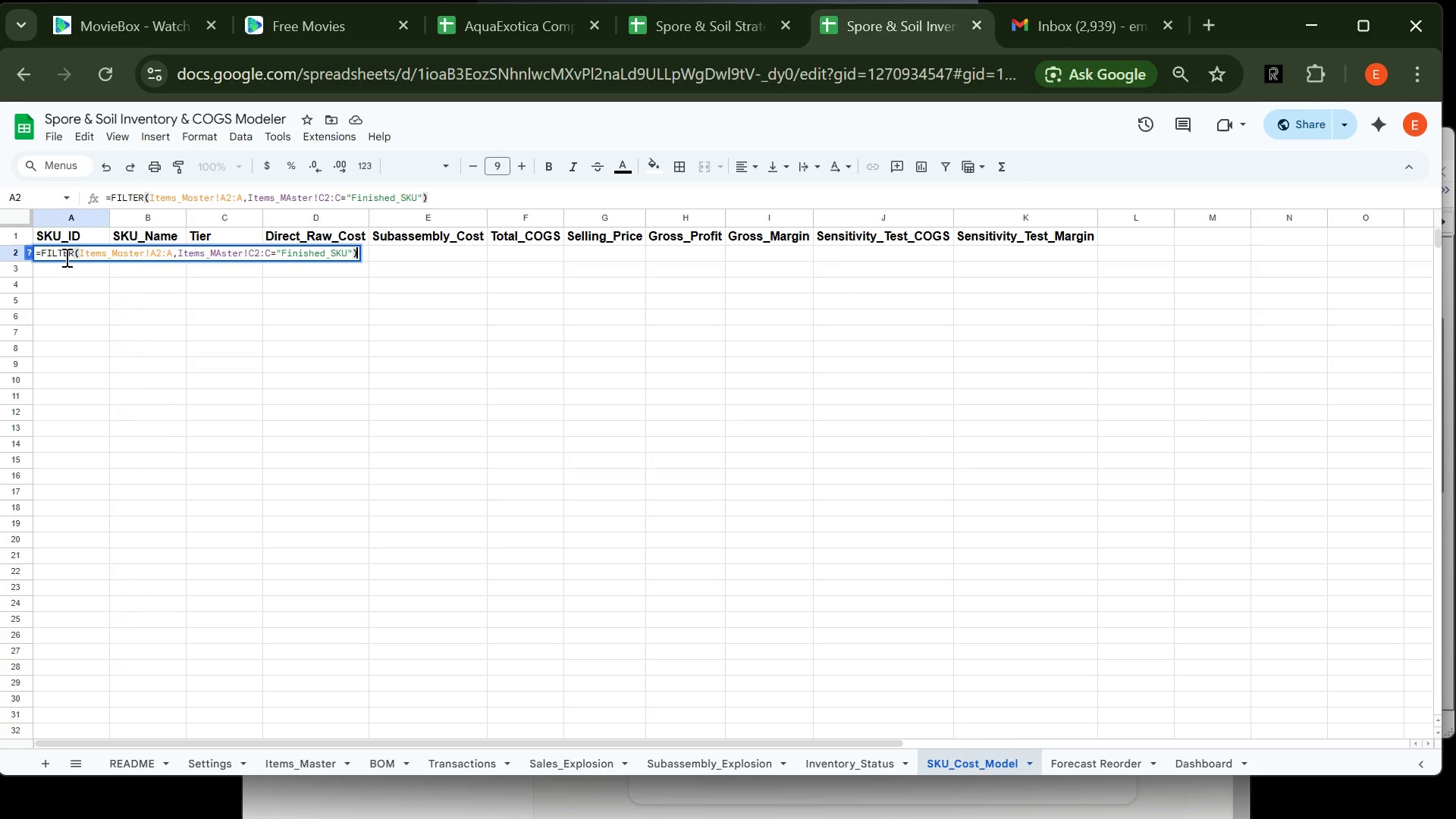 
wait(9.42)
 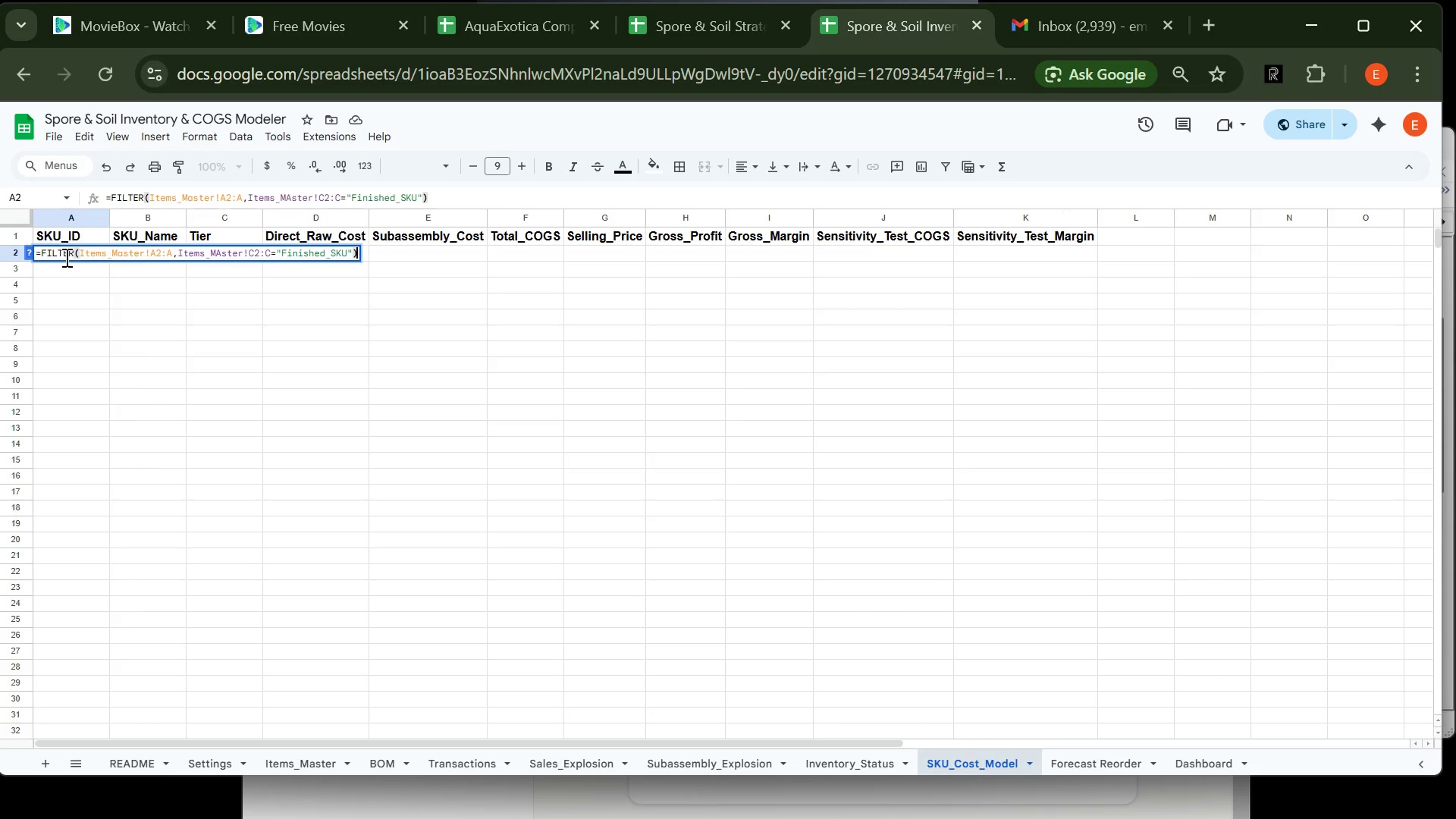 
key(Enter)
 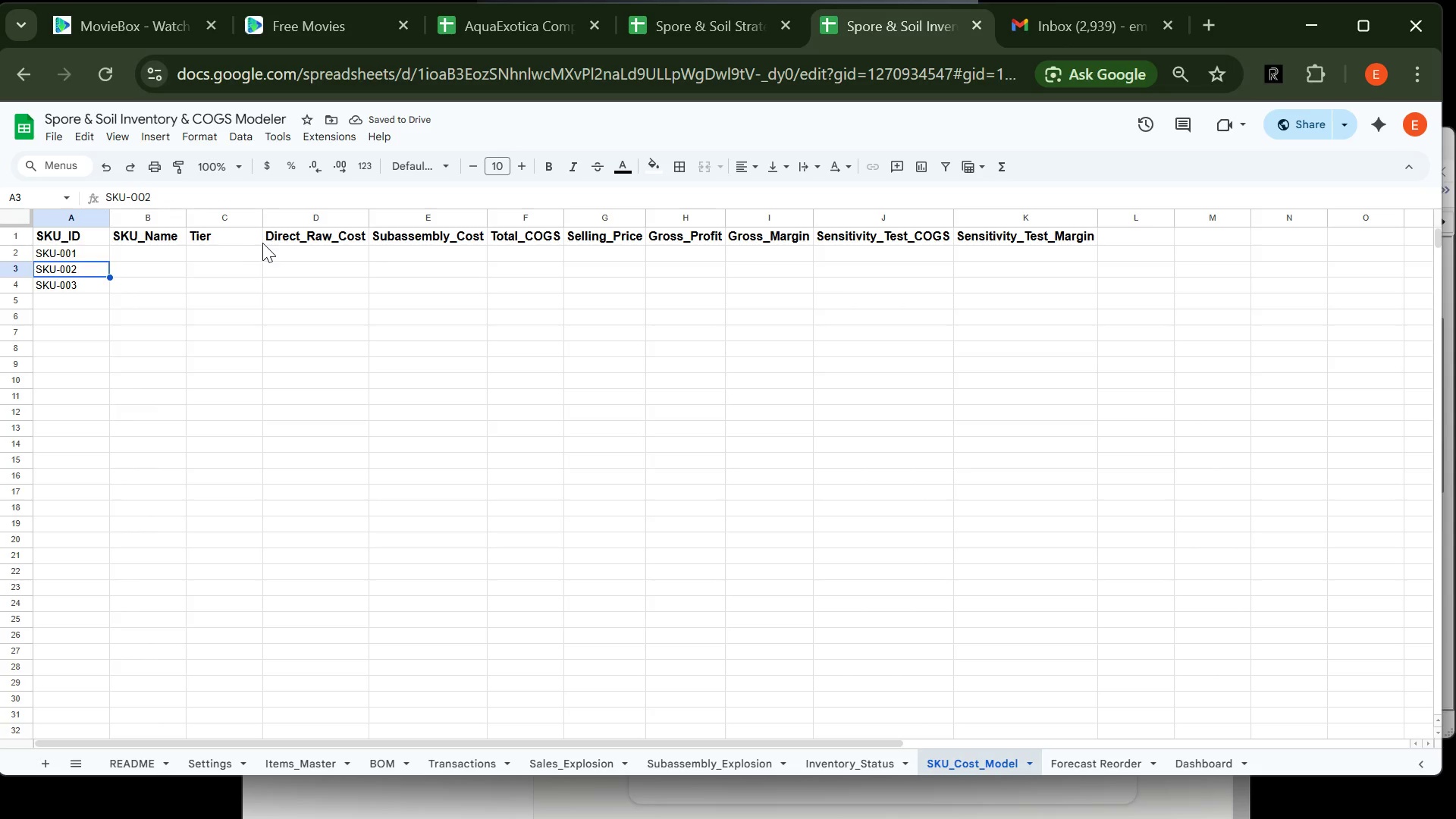 
left_click([148, 249])
 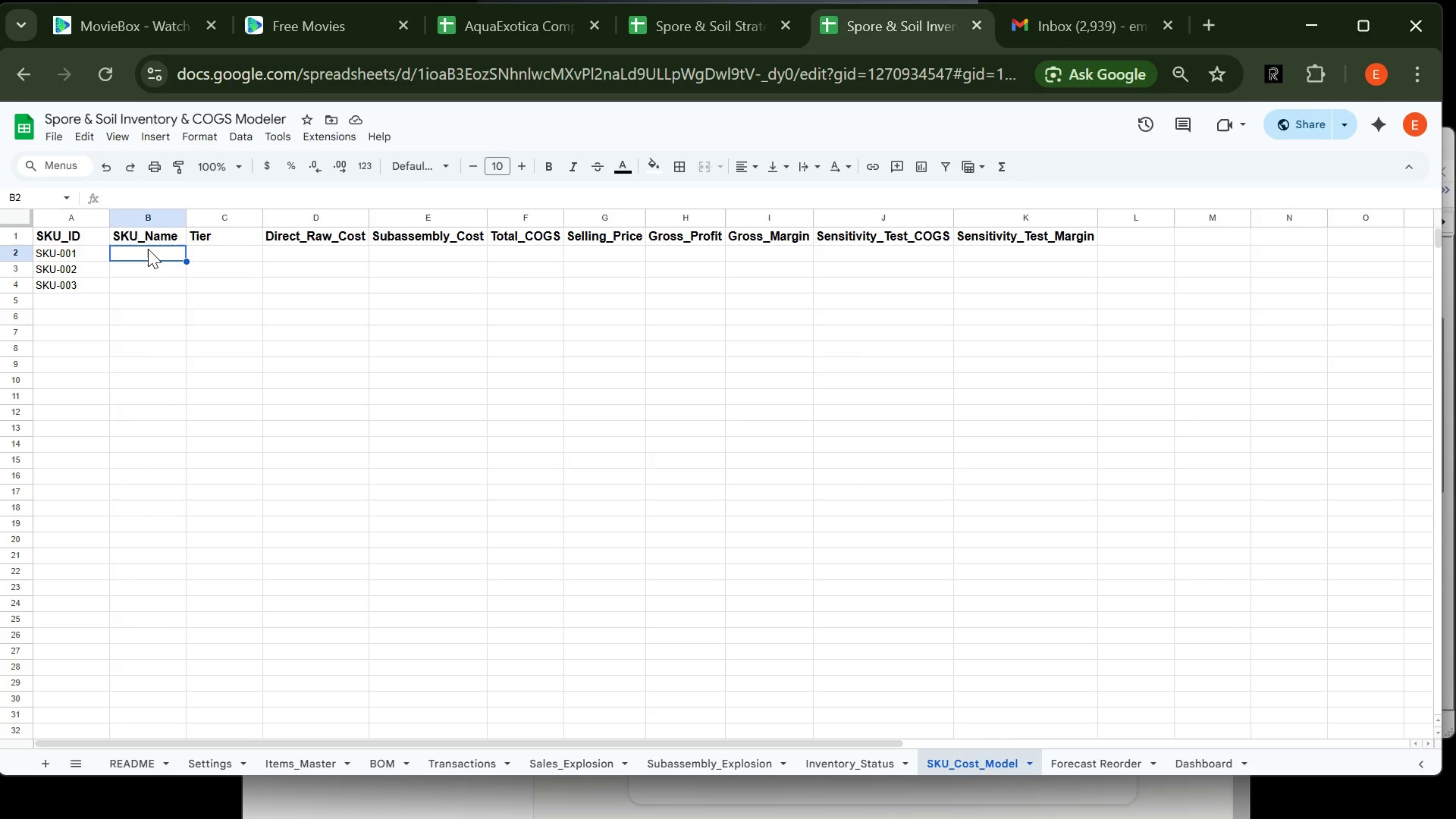 
type(=INDEX_Items_MAster)
key(Backspace)
key(Backspace)
key(Backspace)
key(Backspace)
key(Backspace)
type(aster!B:B.MATCH(A@,Items_Master!)
 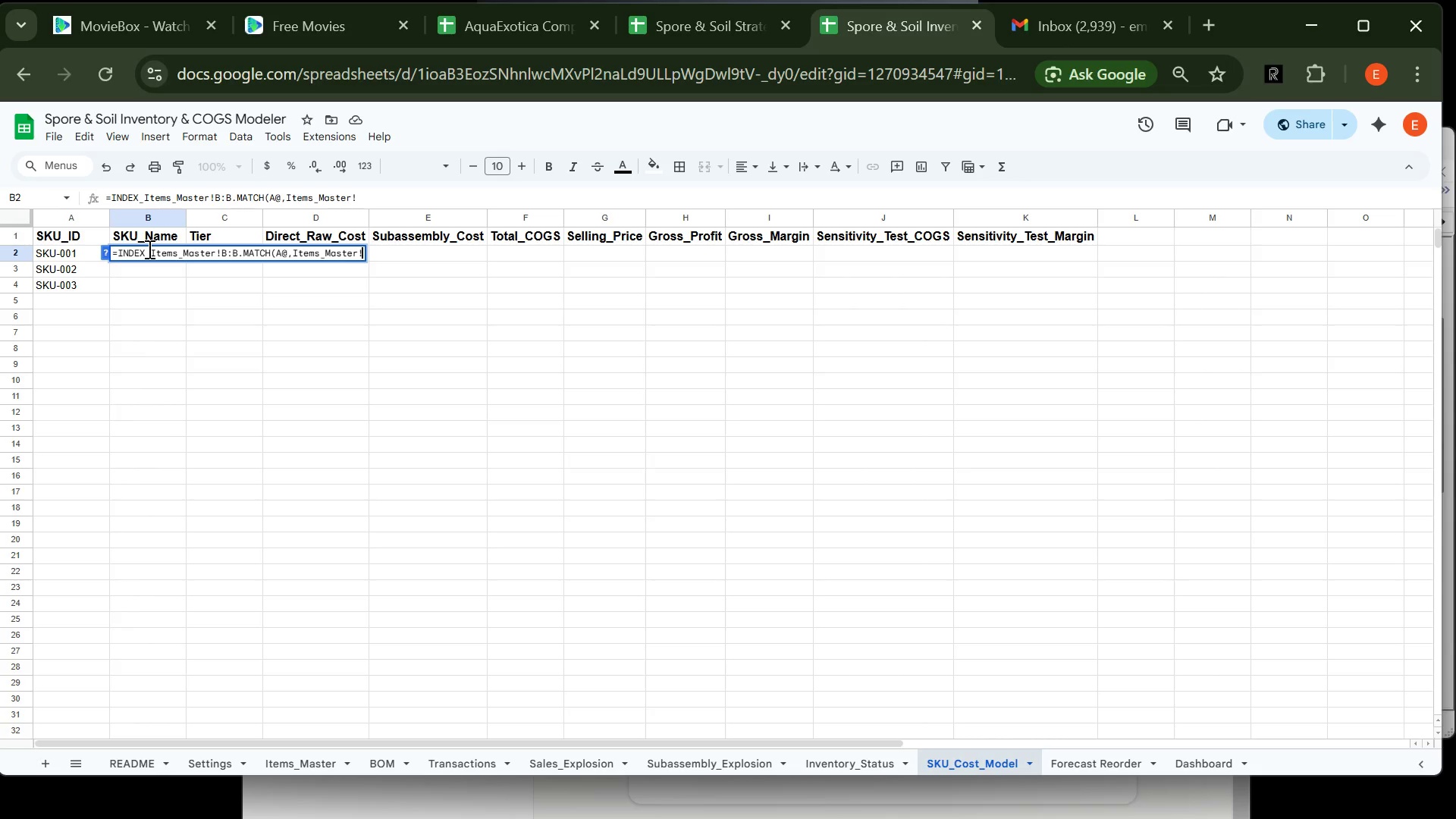 
wait(5.2)
 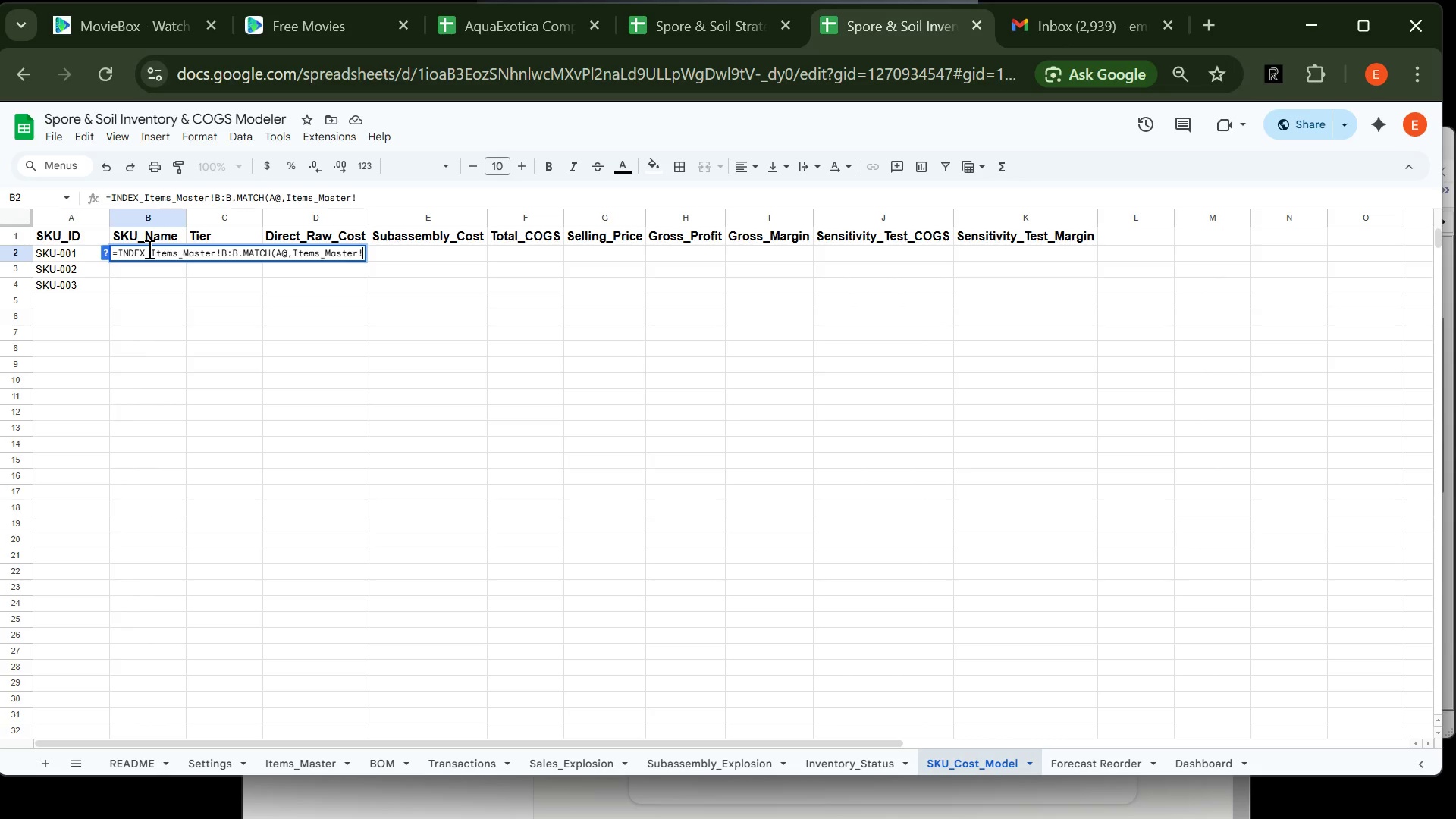 
left_click([287, 253])
 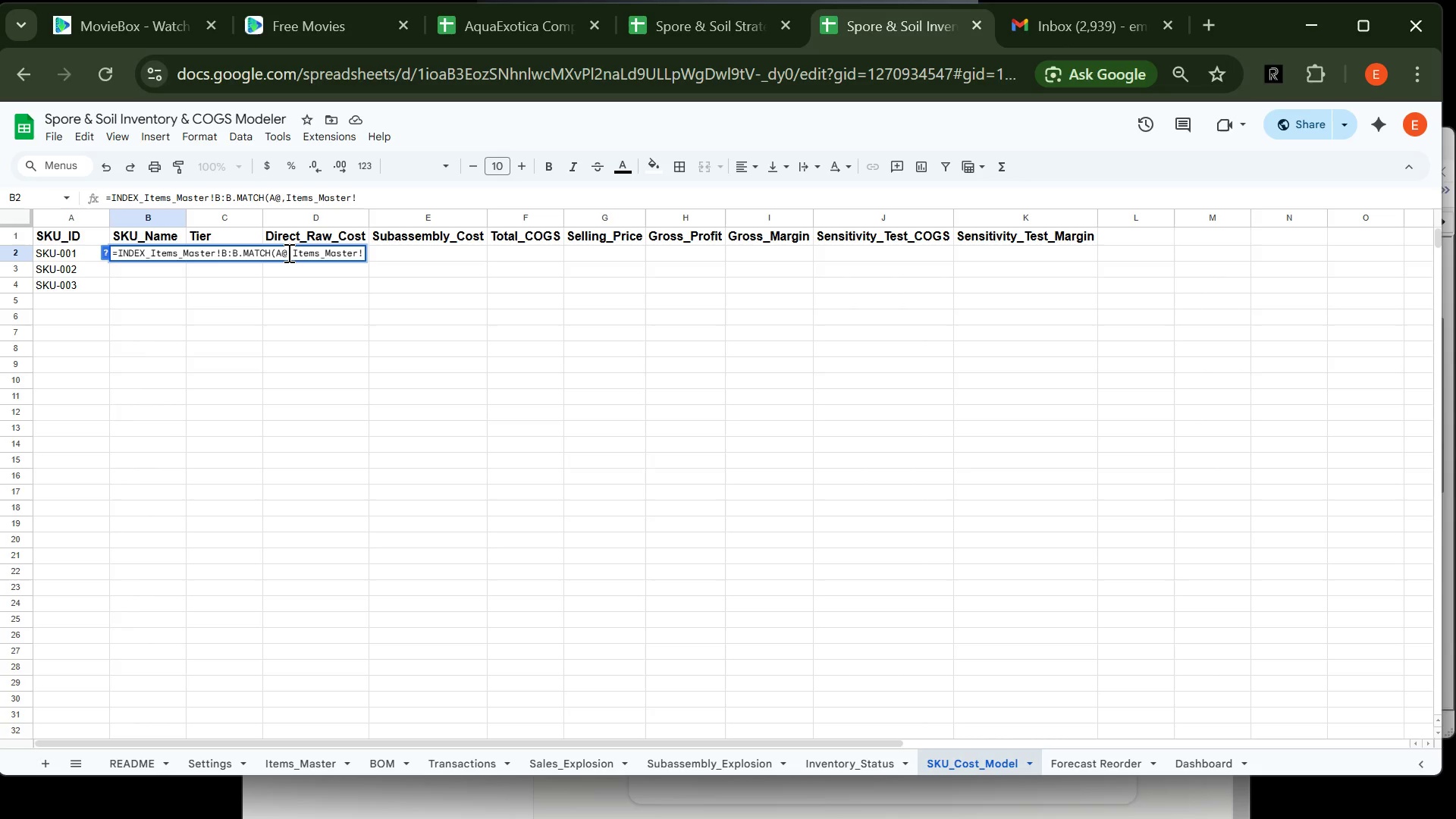 
key(Backspace)
 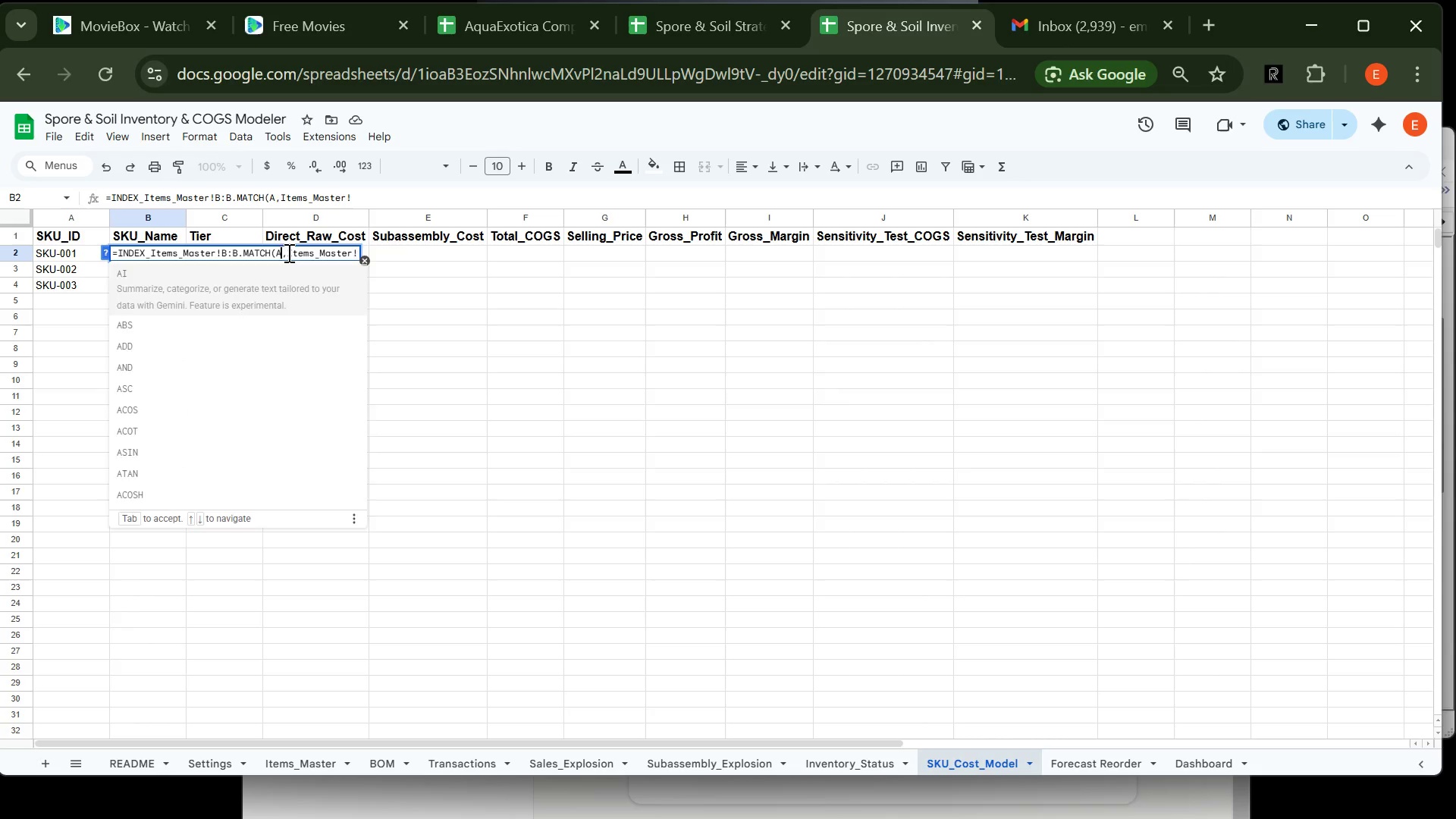 
key(2)
 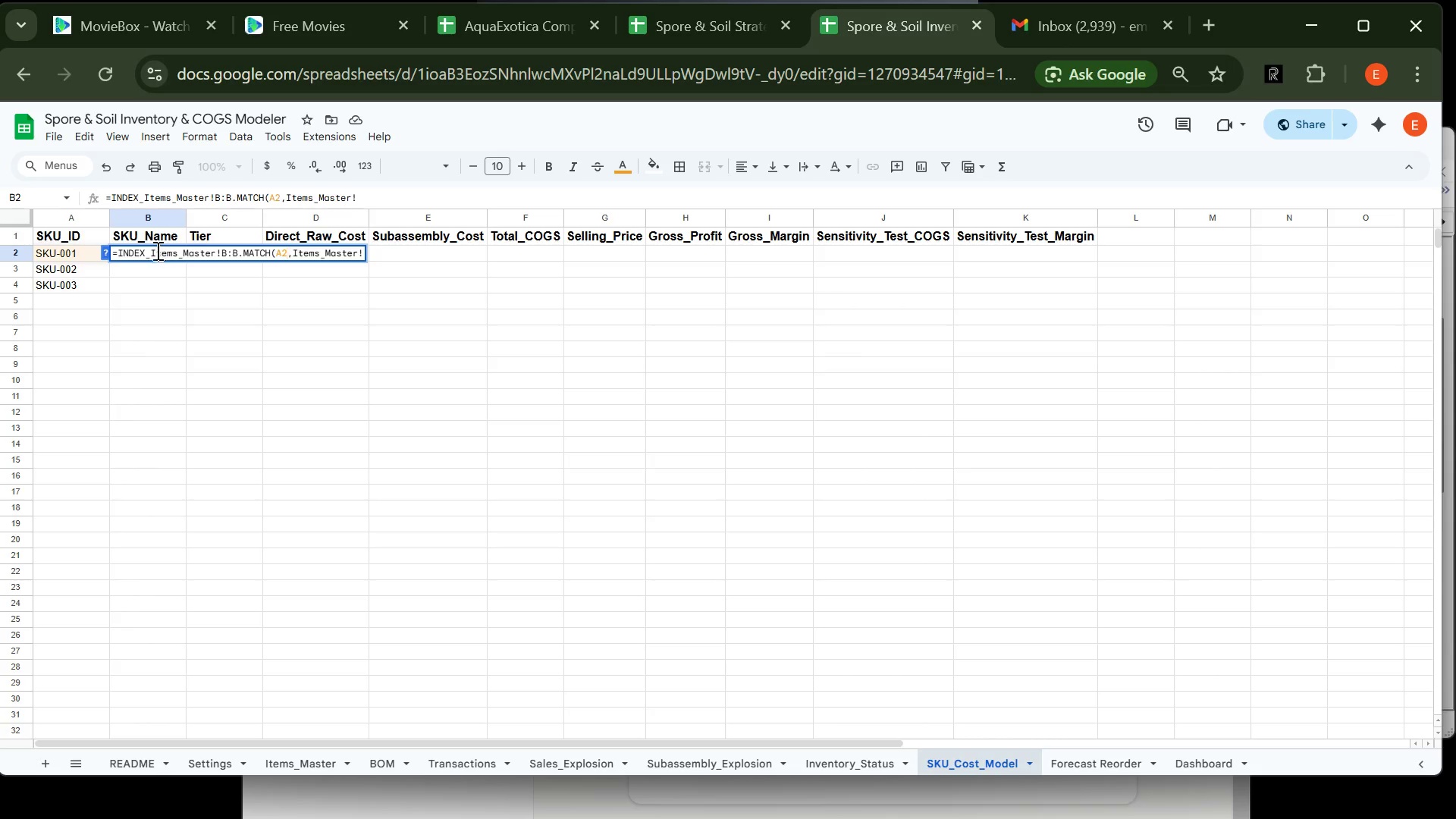 
wait(5.06)
 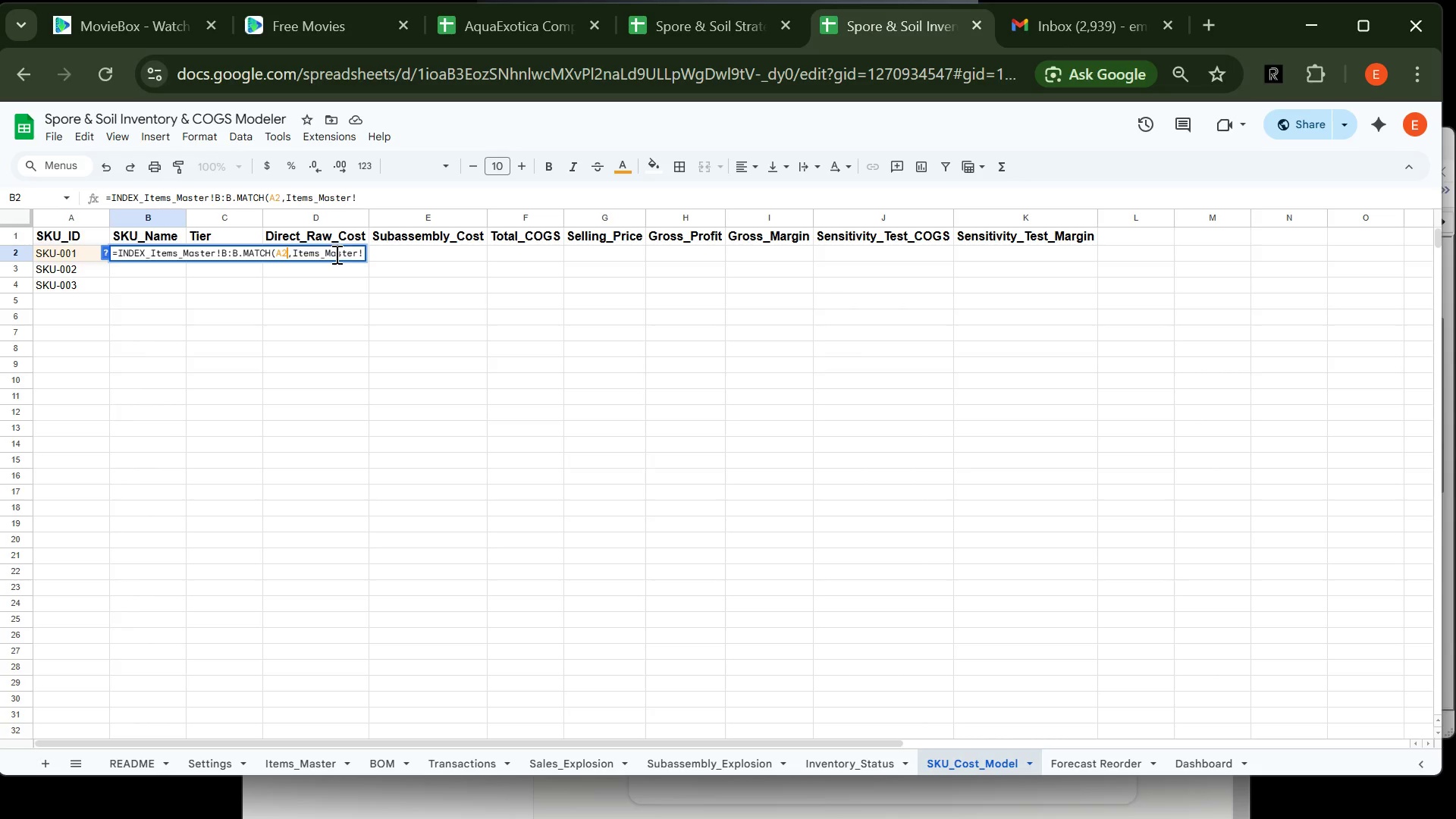 
left_click([151, 254])
 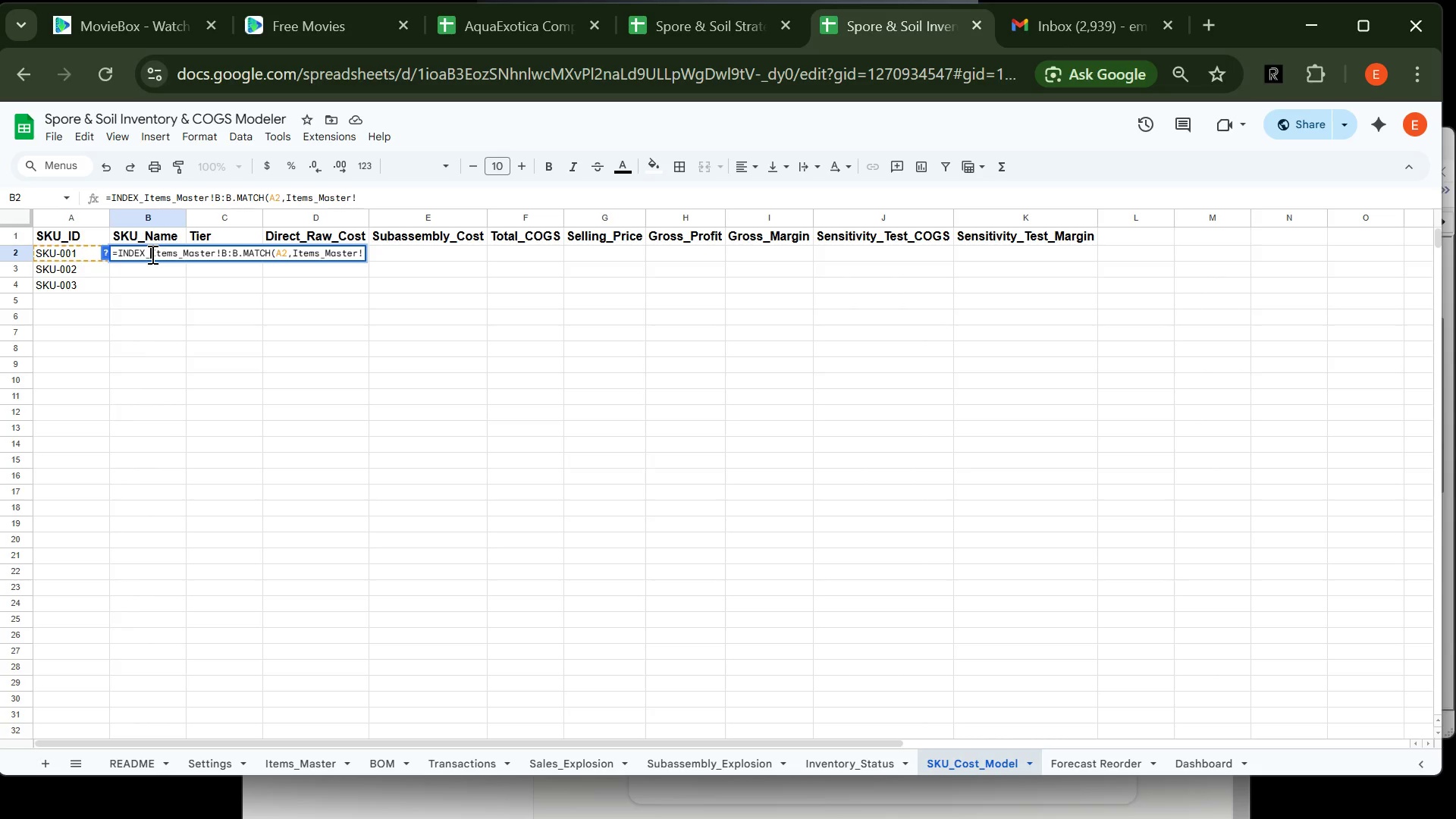 
key(Backspace)
 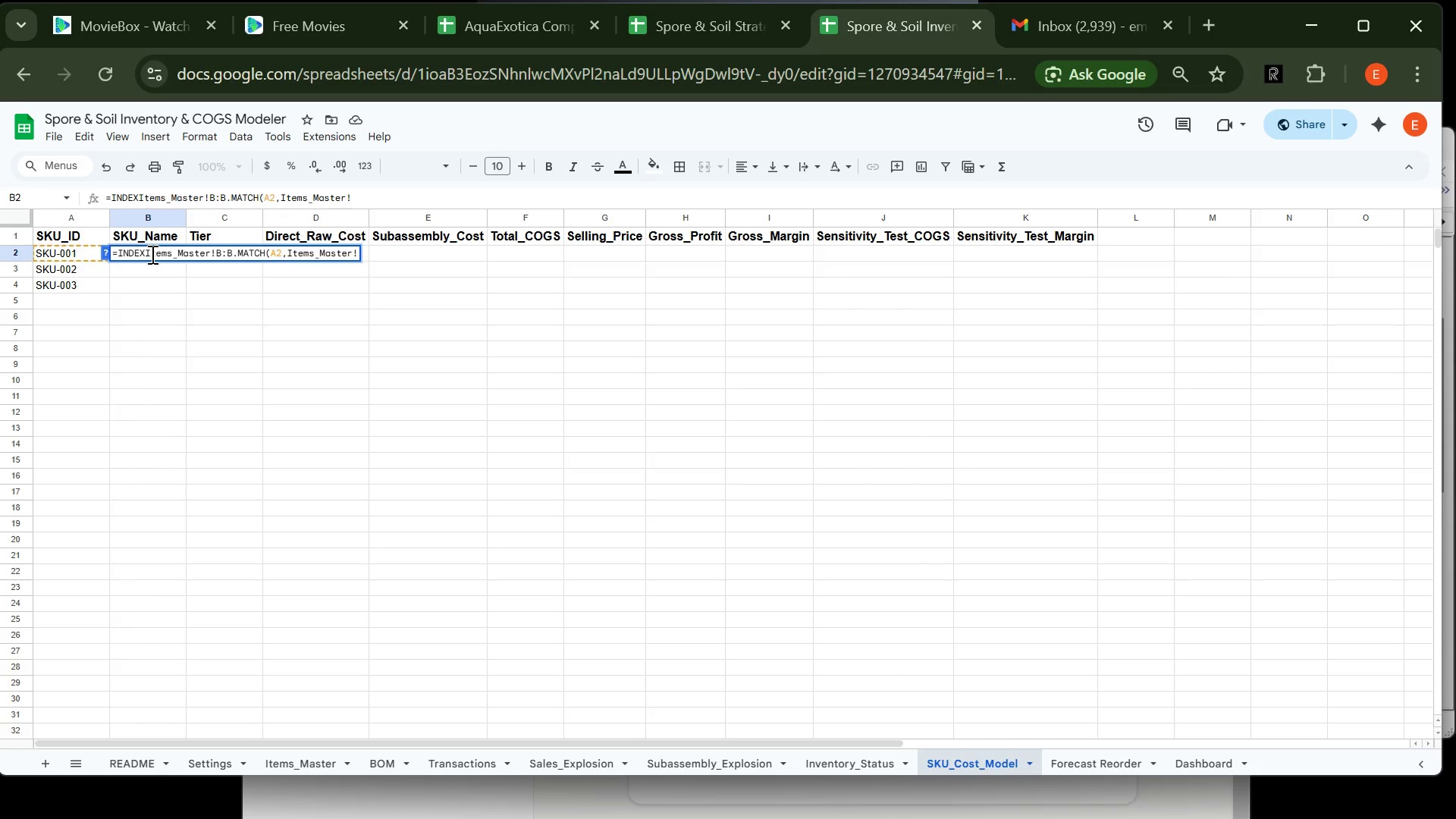 
key(Shift+9)
 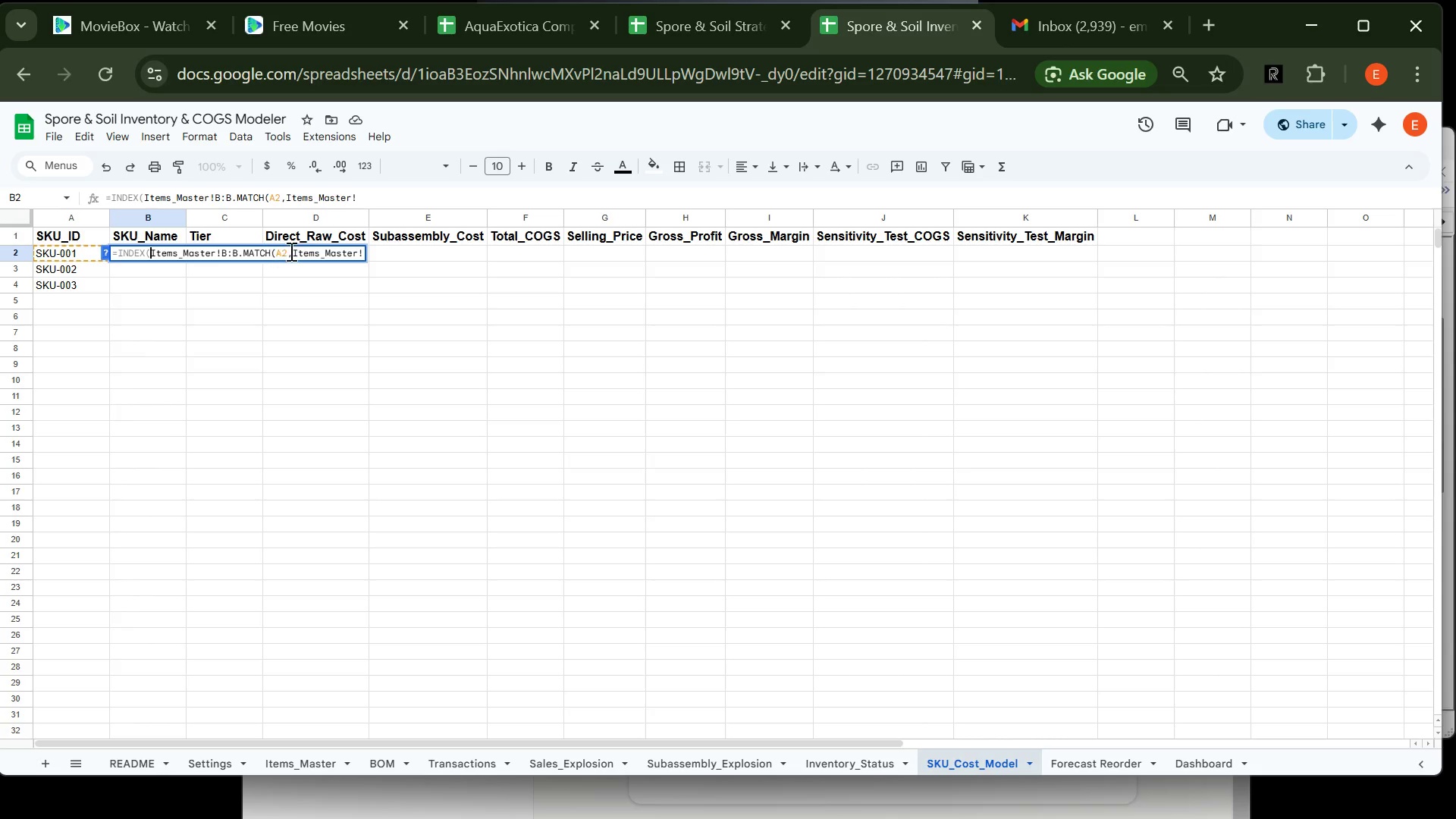 
wait(10.45)
 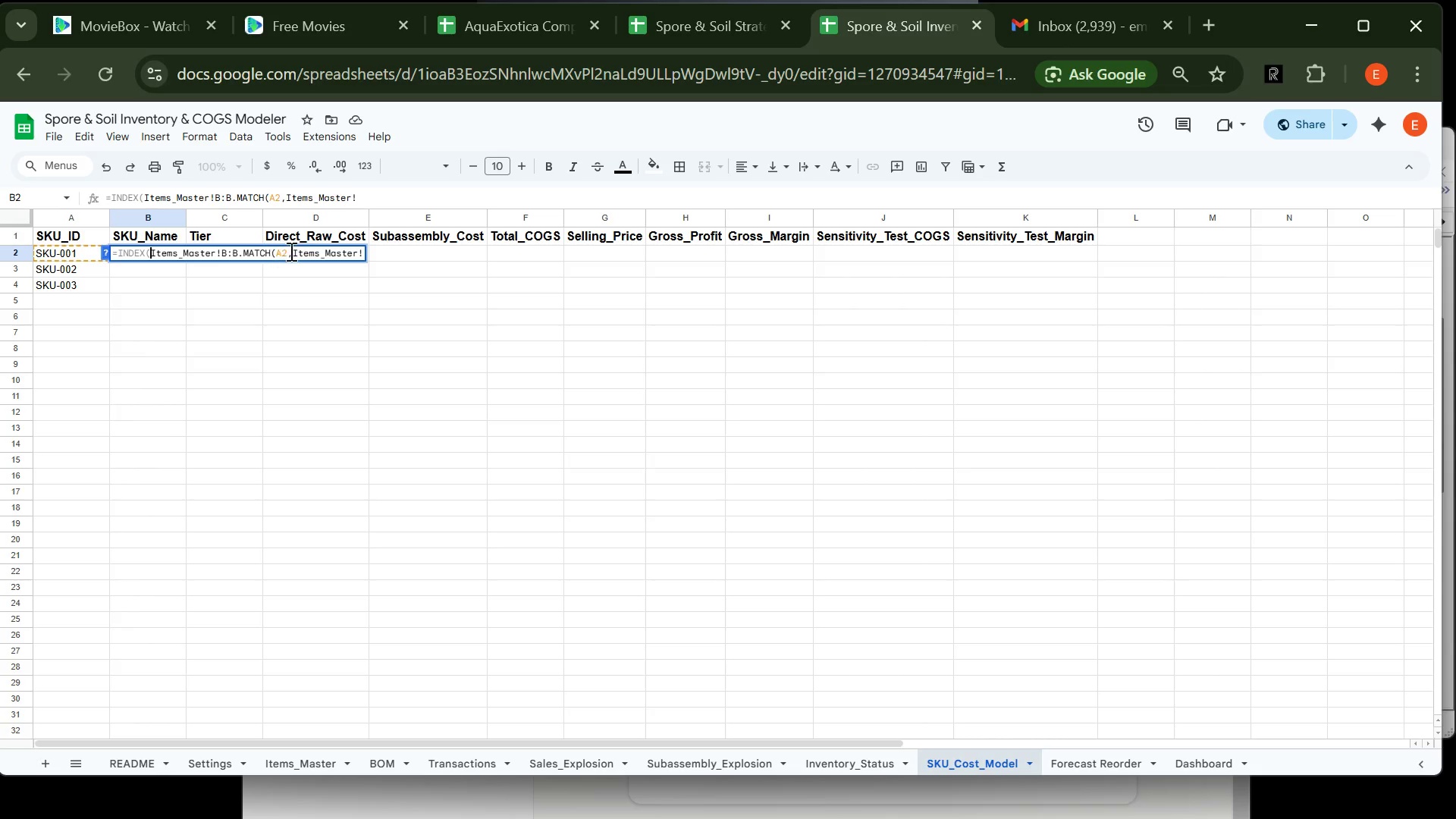 
left_click([362, 254])
 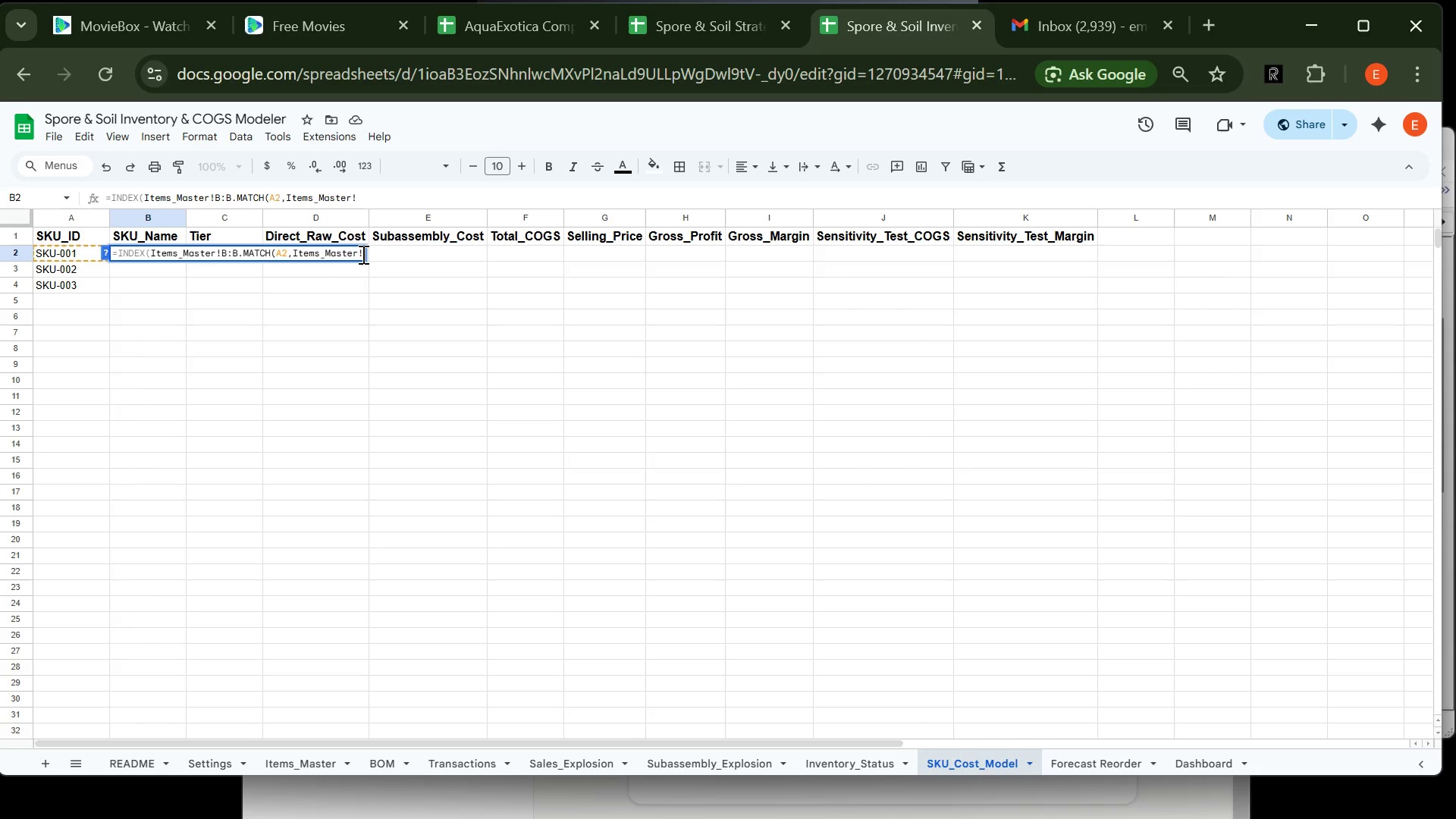 
type(A:A,0)))
 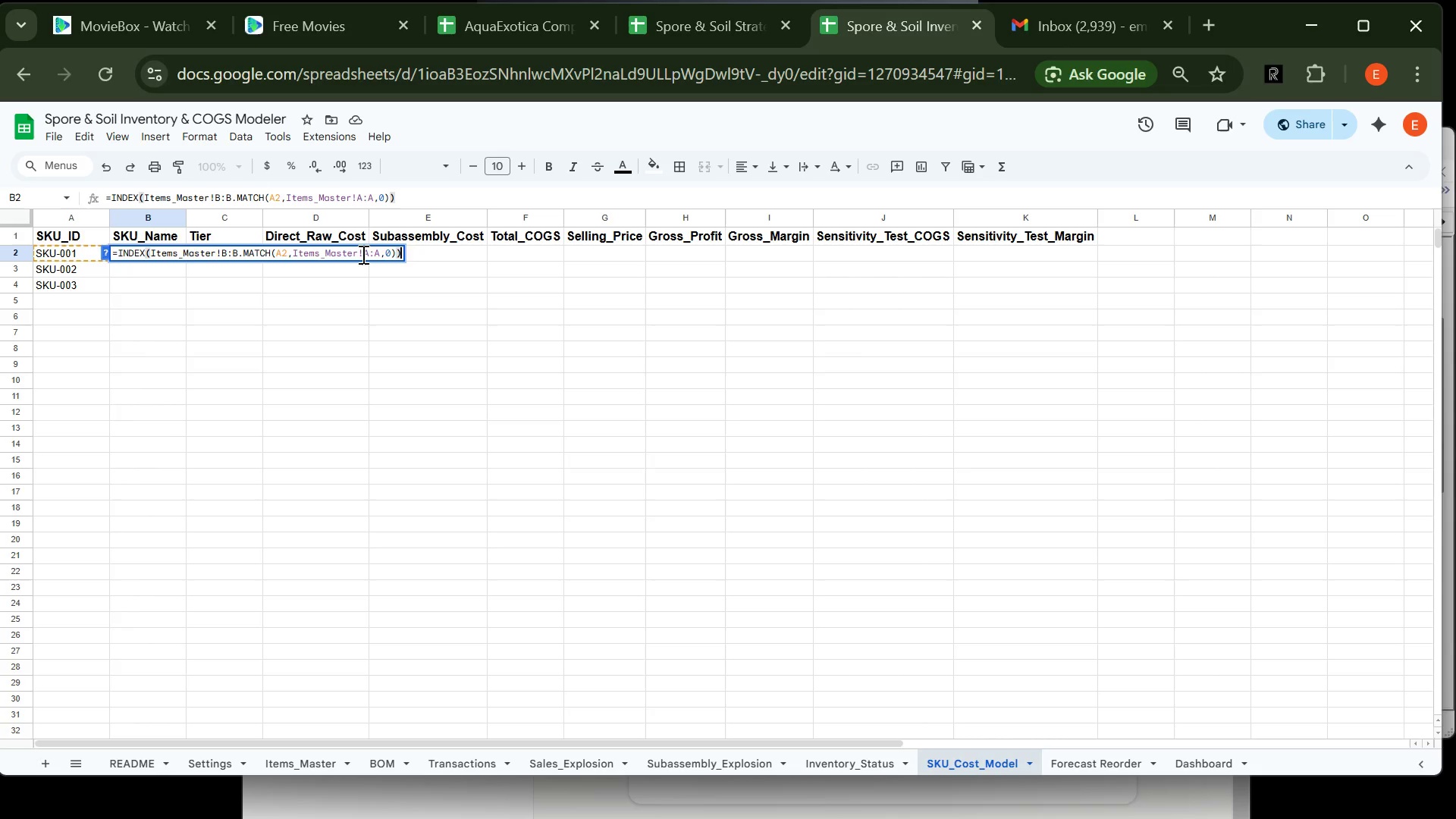 
wait(10.27)
 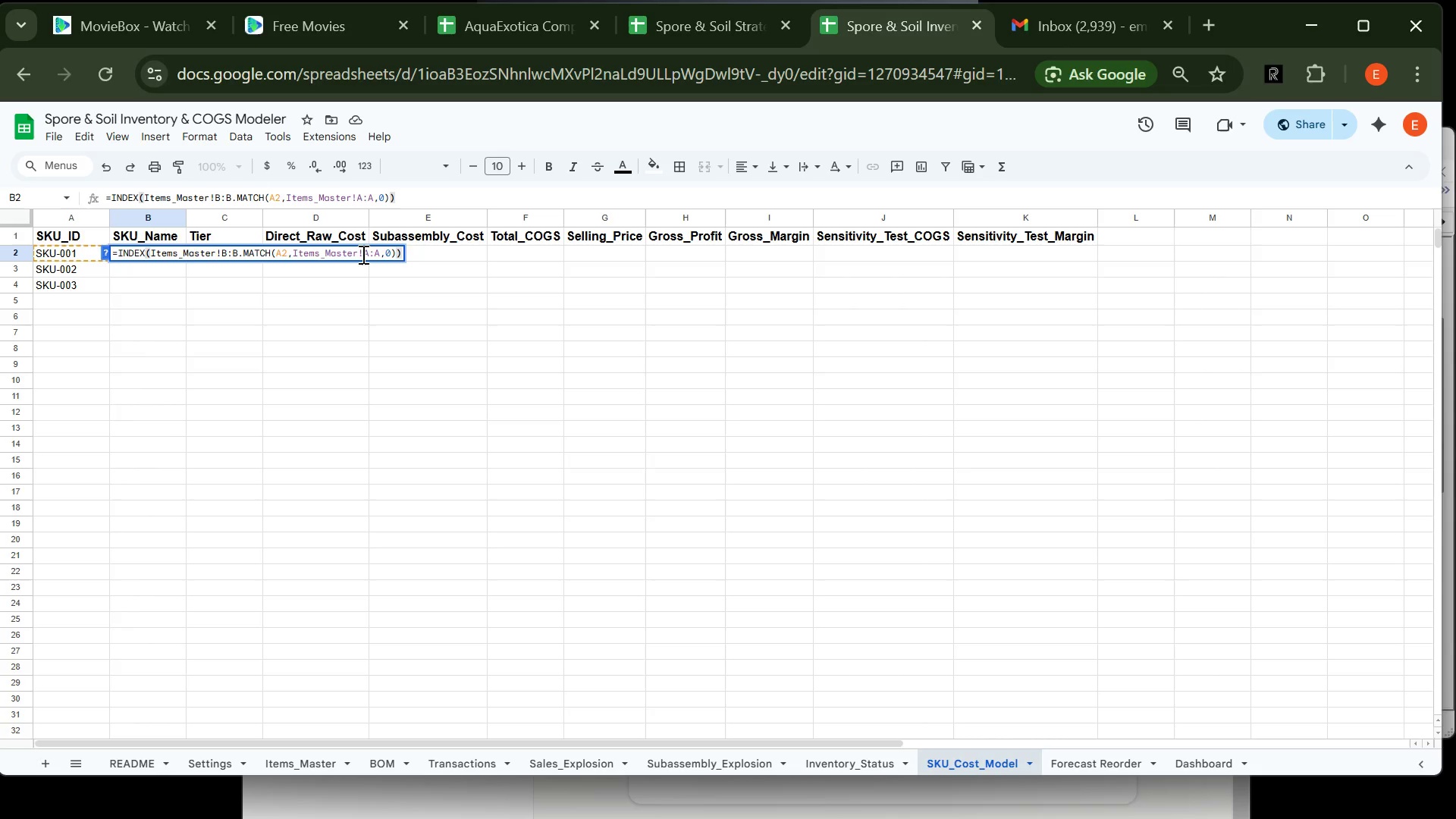 
left_click([244, 256])
 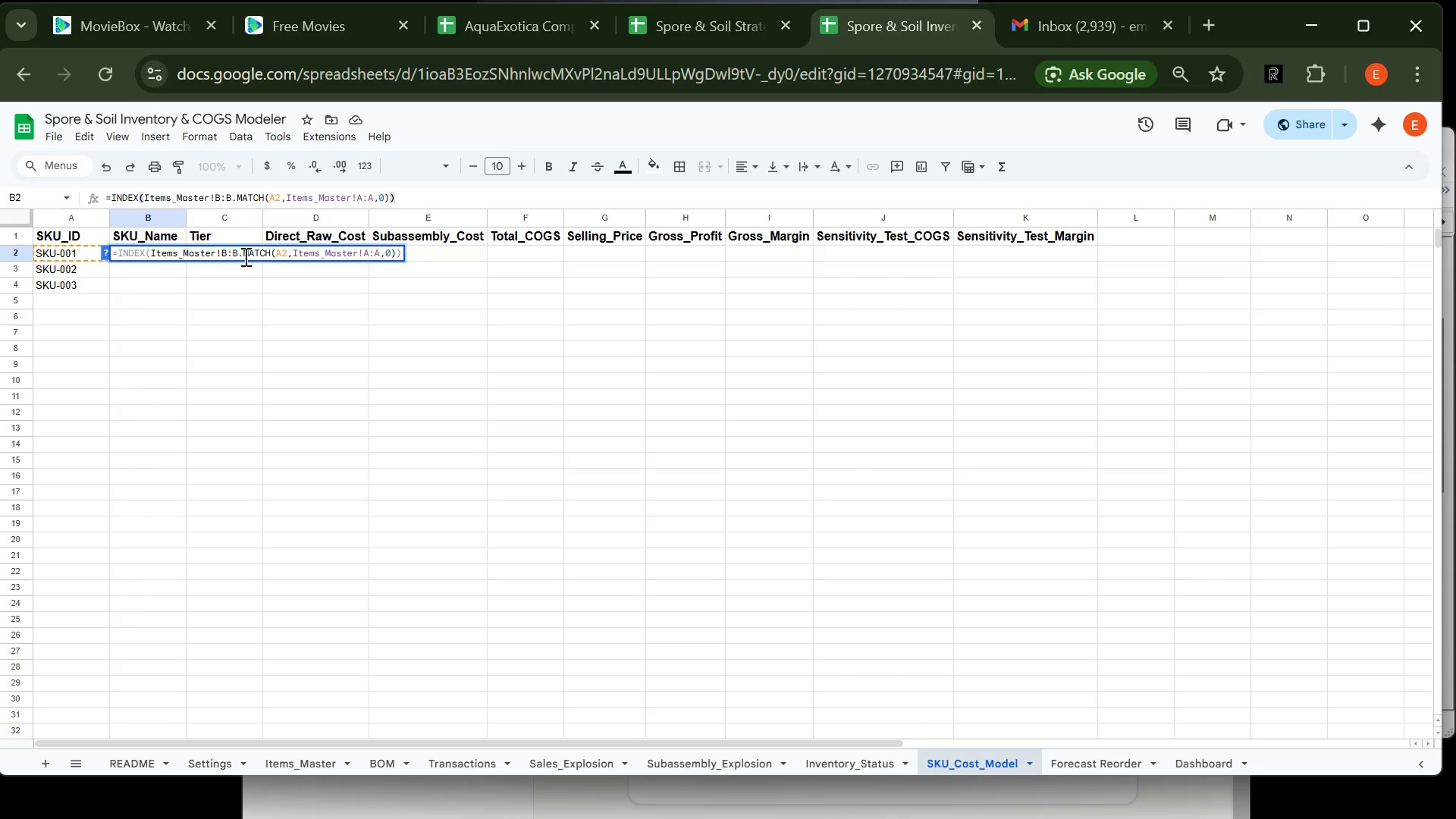 
key(Backspace)
 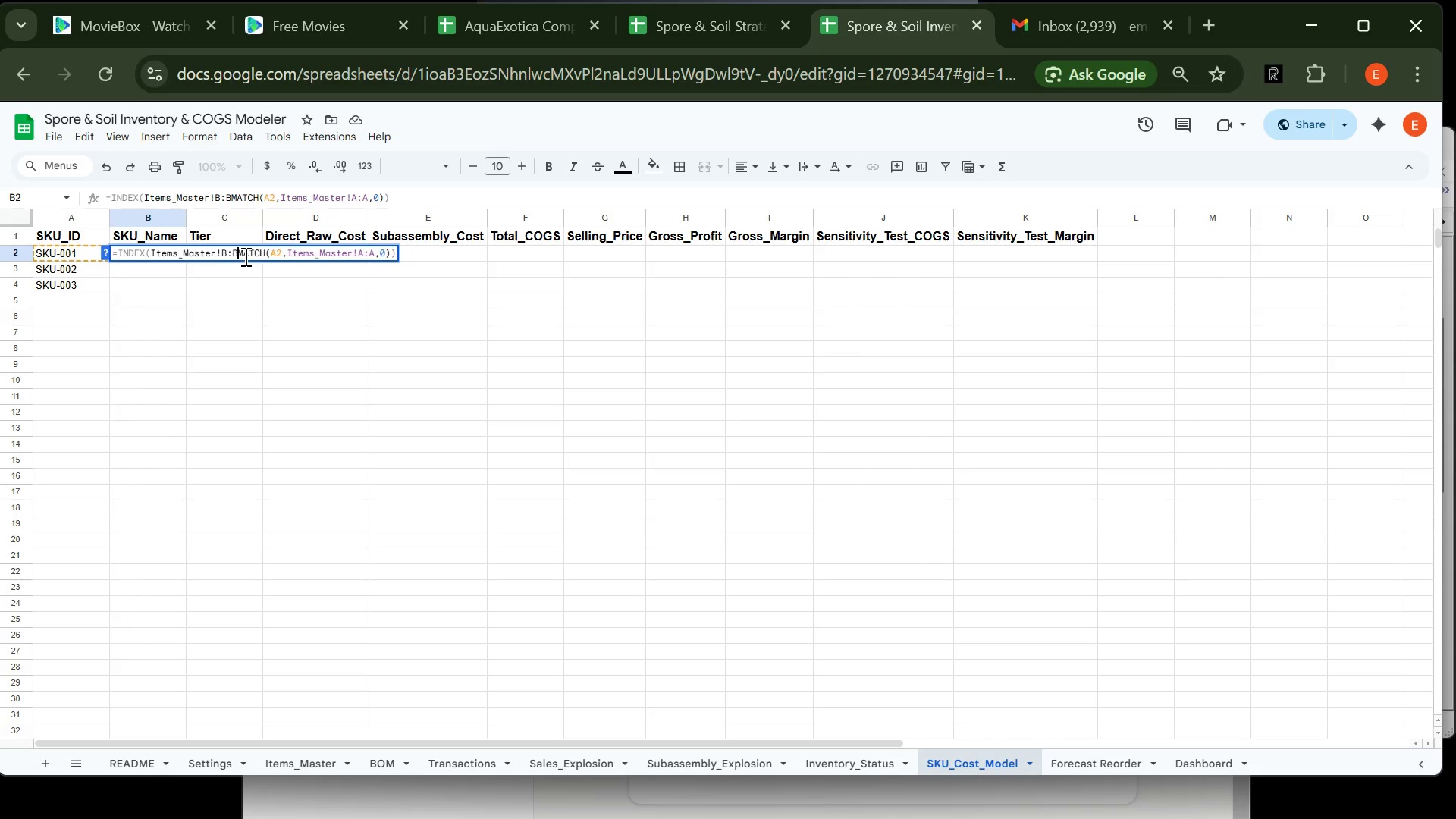 
key(Comma)
 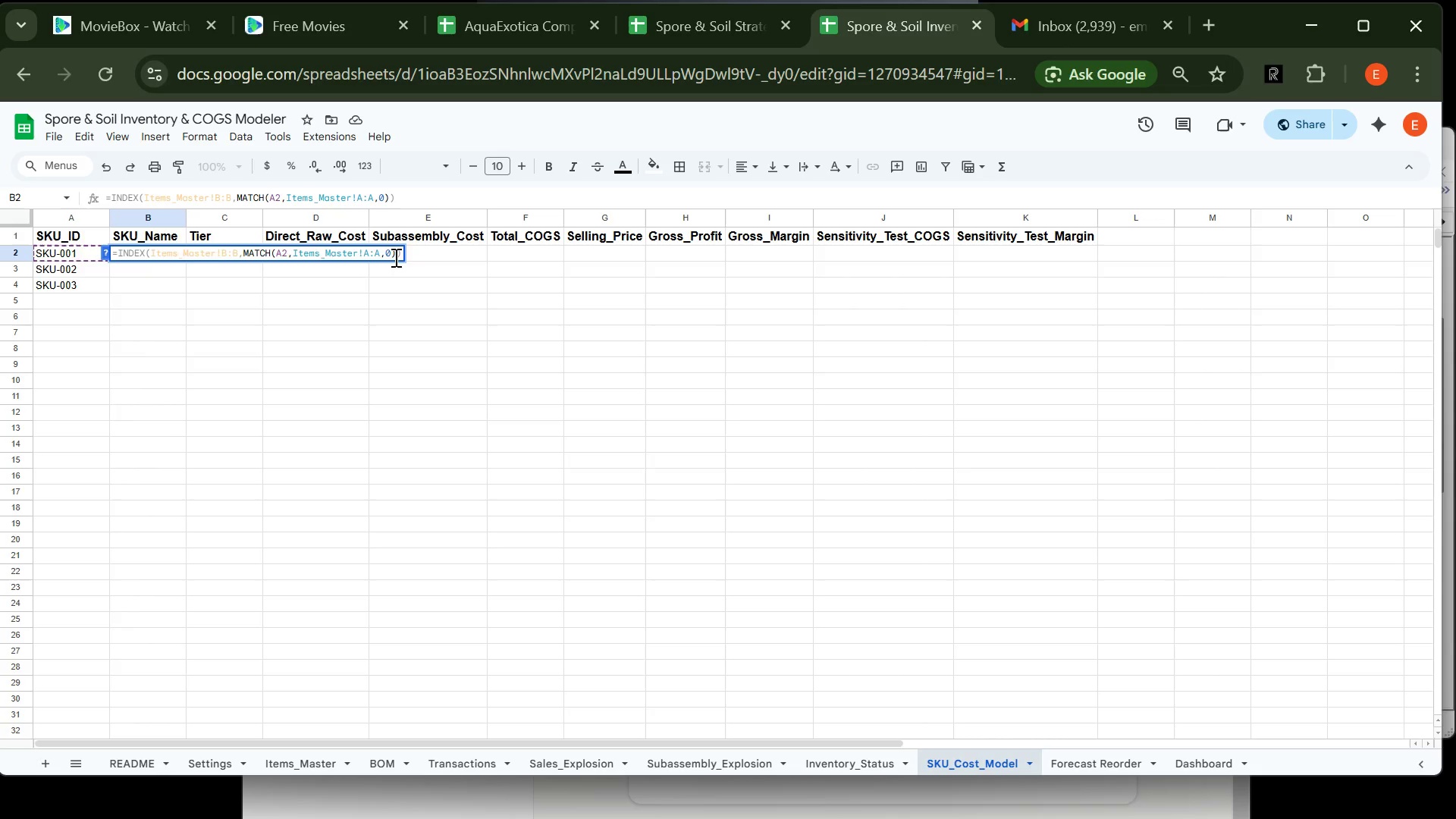 
key(Enter)
 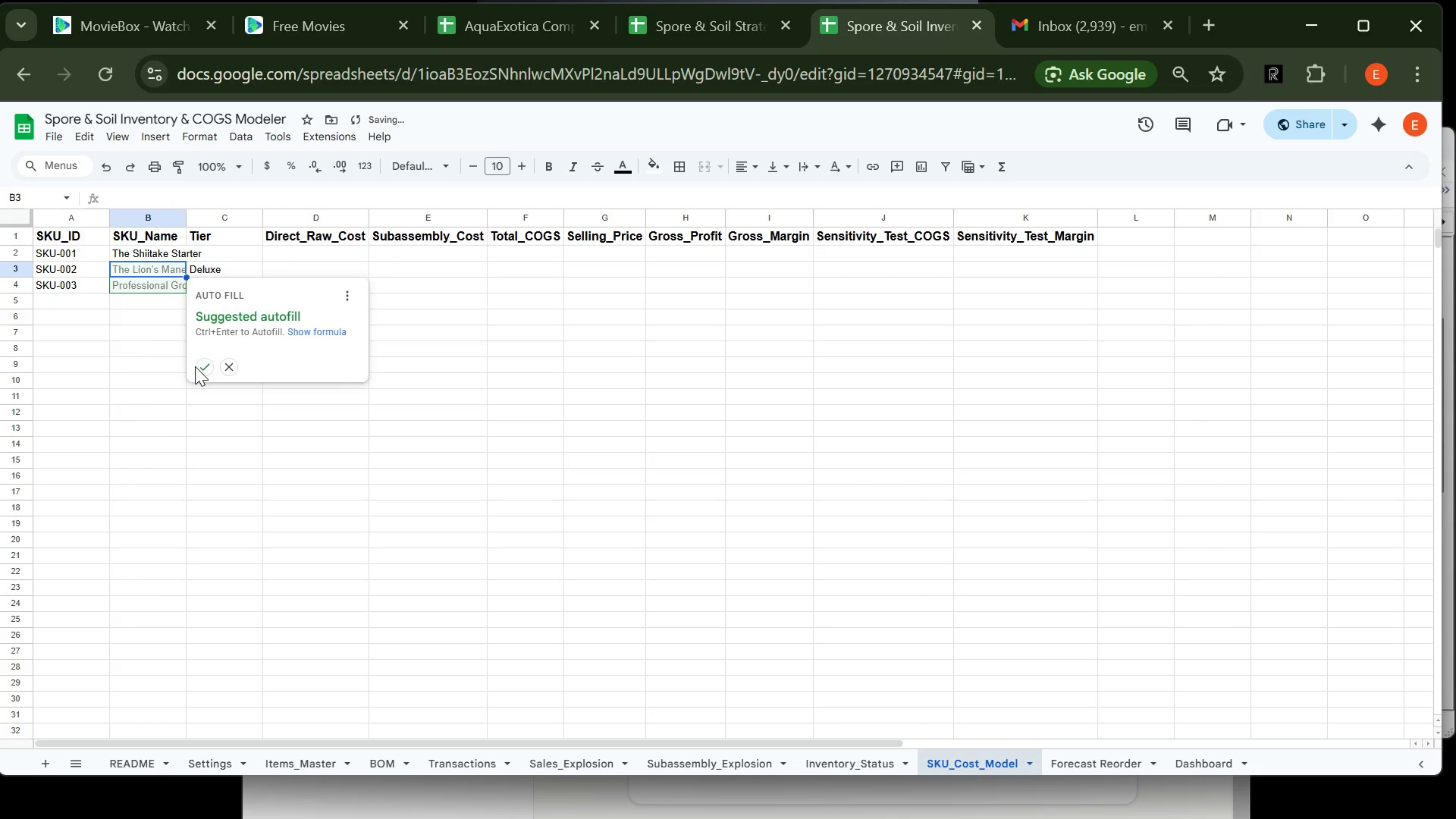 
left_click([202, 368])
 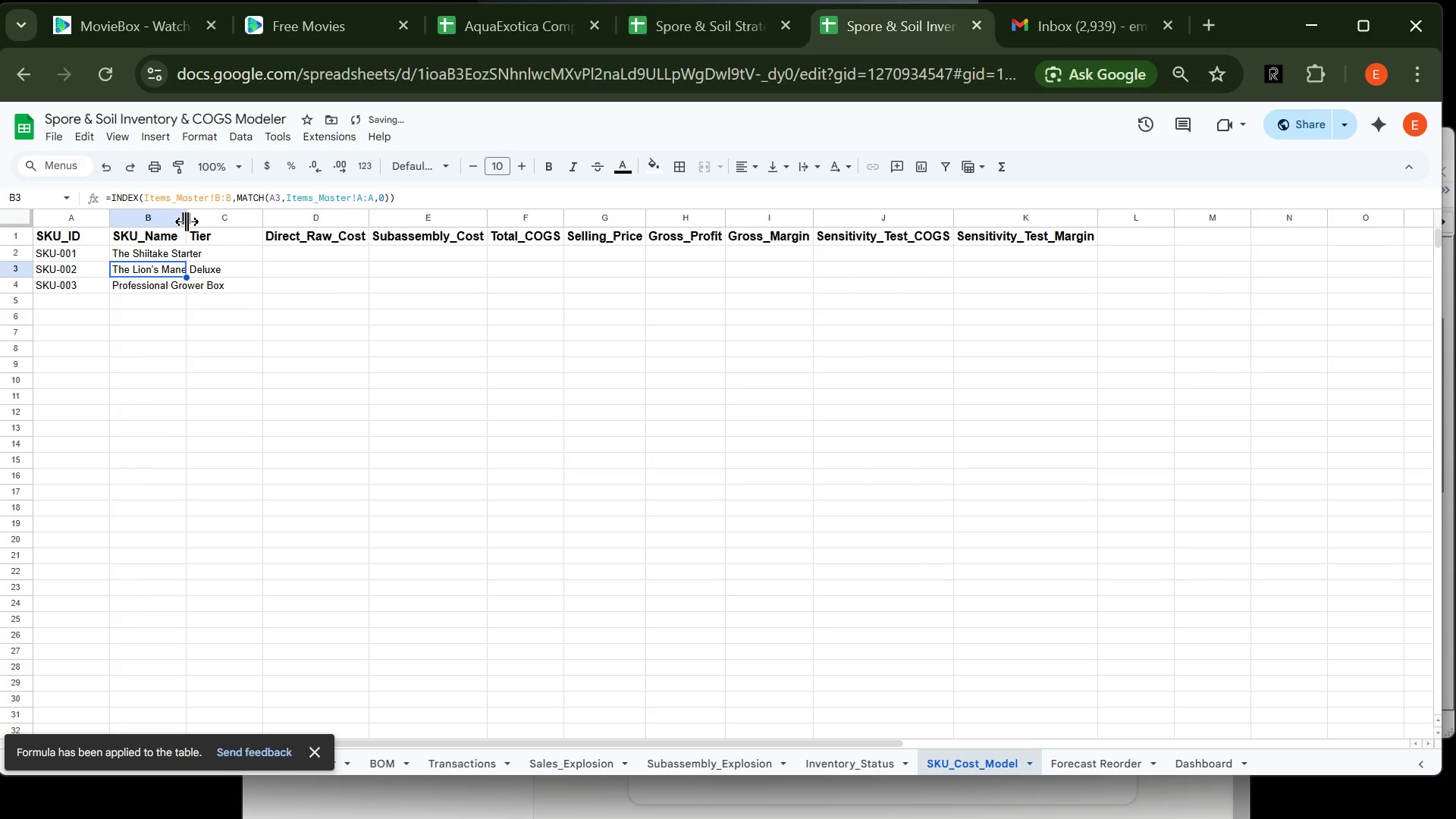 
double_click([187, 221])
 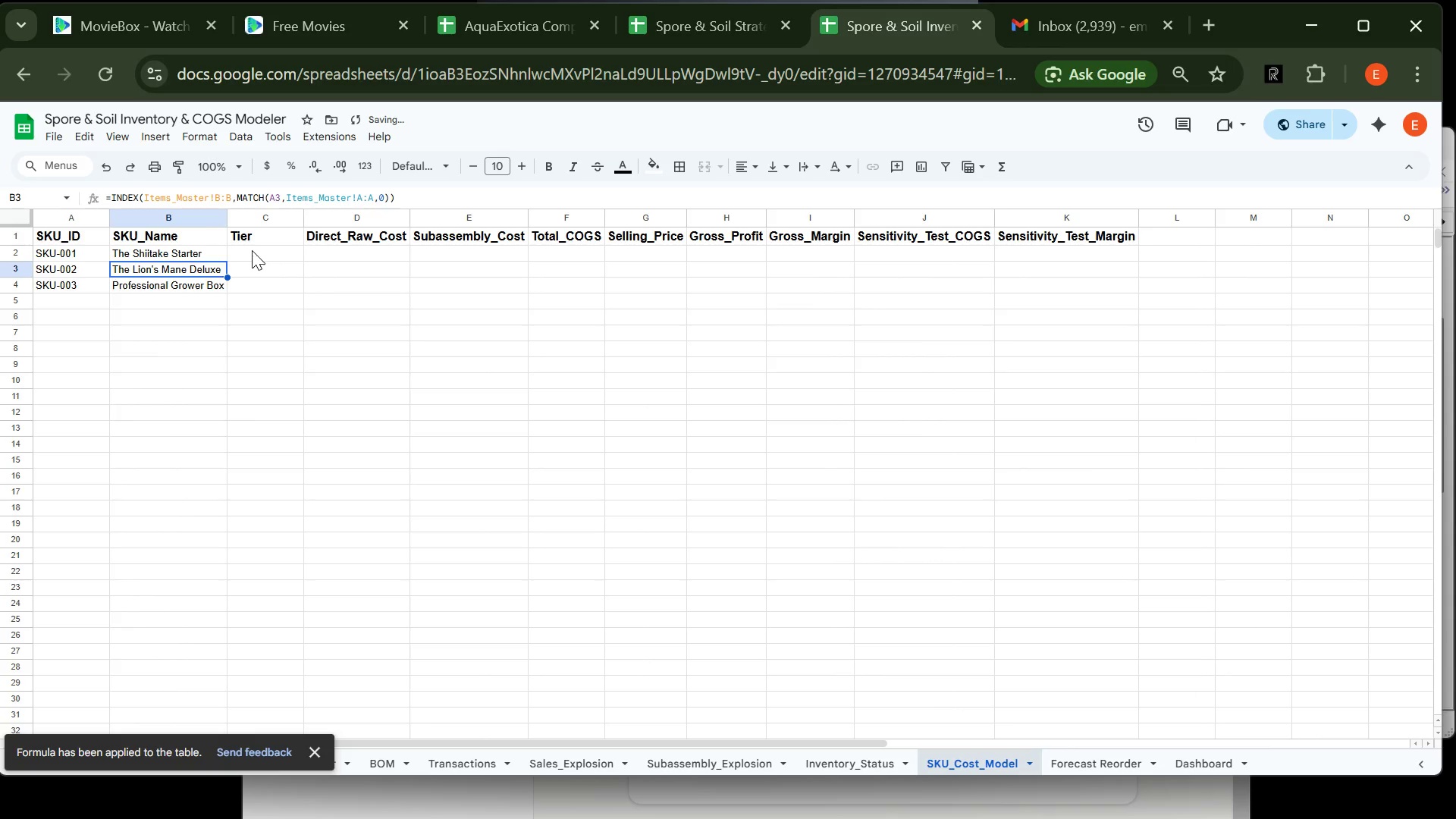 
left_click([252, 250])
 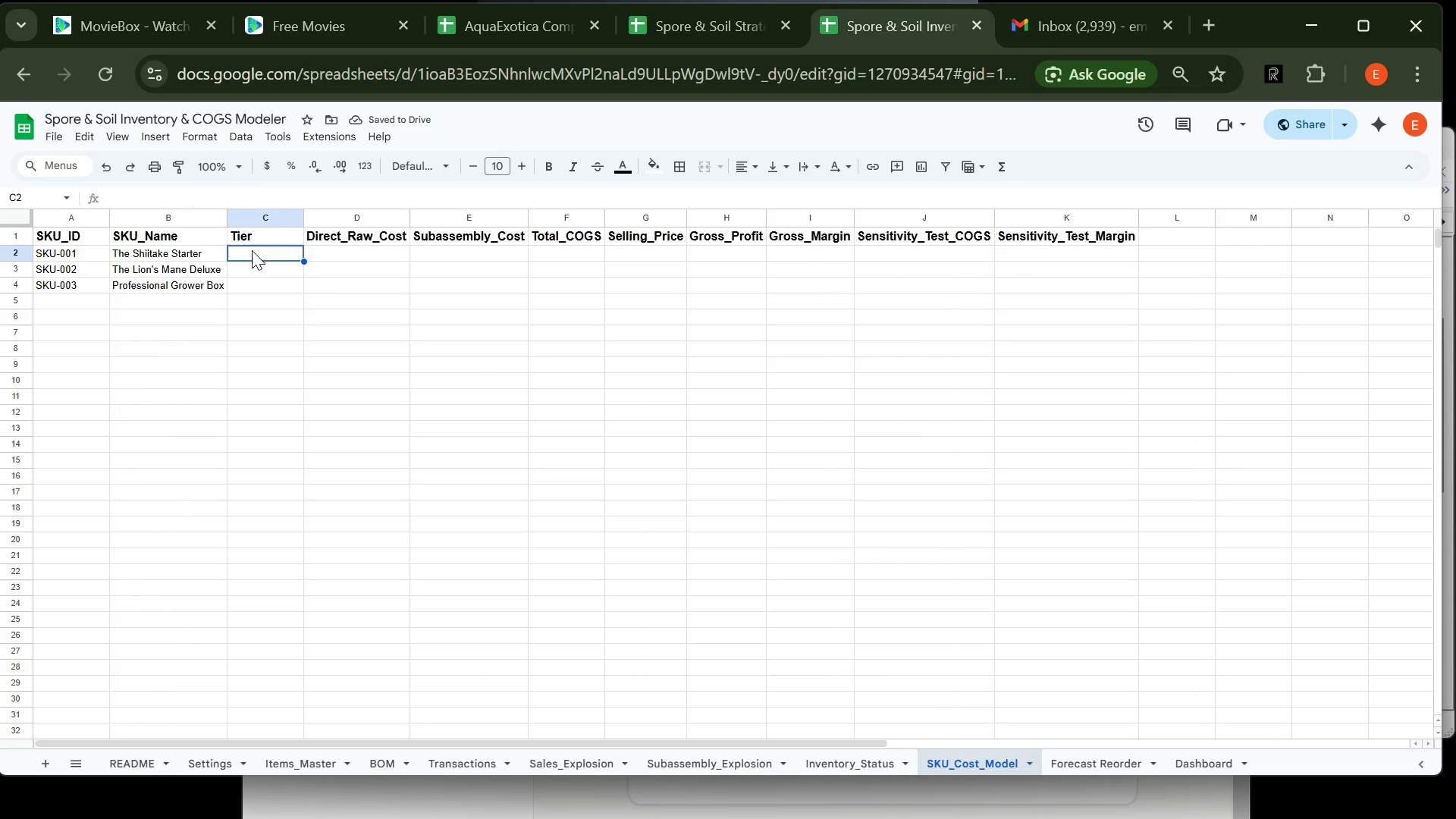 
type(Starter)
 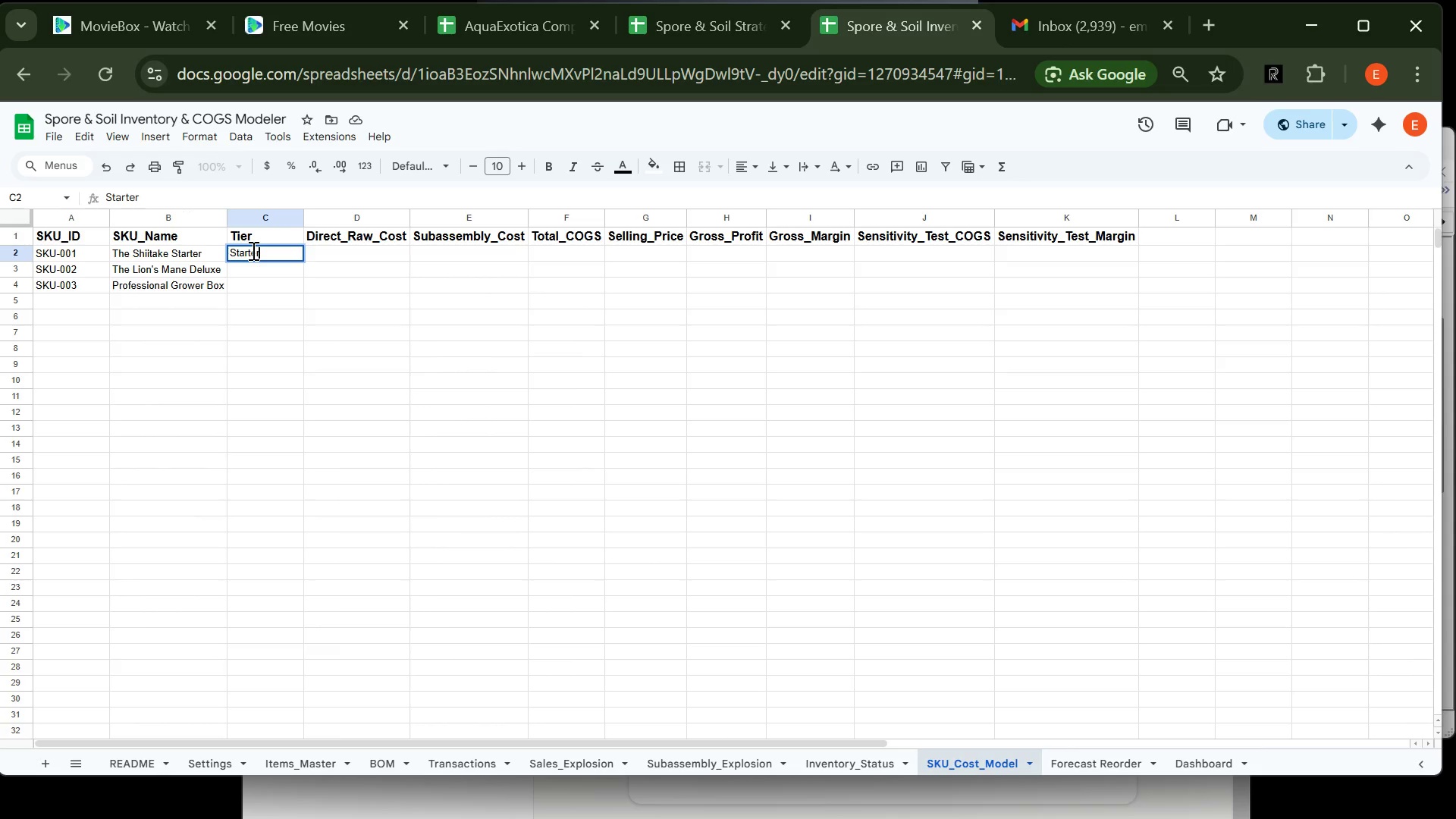 
key(Enter)
 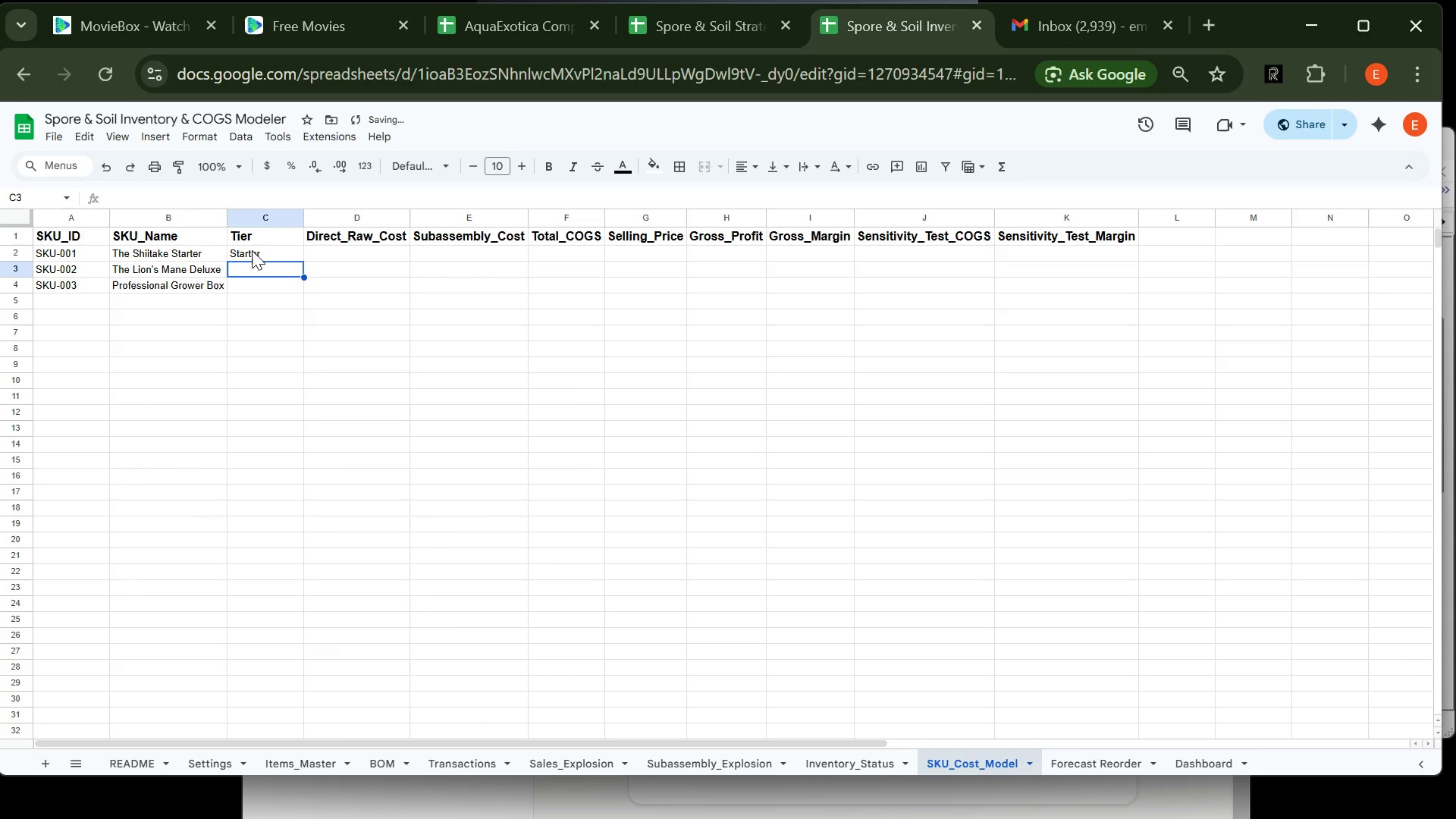 
type(DEllux)
key(Backspace)
key(Backspace)
key(Backspace)
key(Backspace)
key(Backspace)
type(eluxe)
 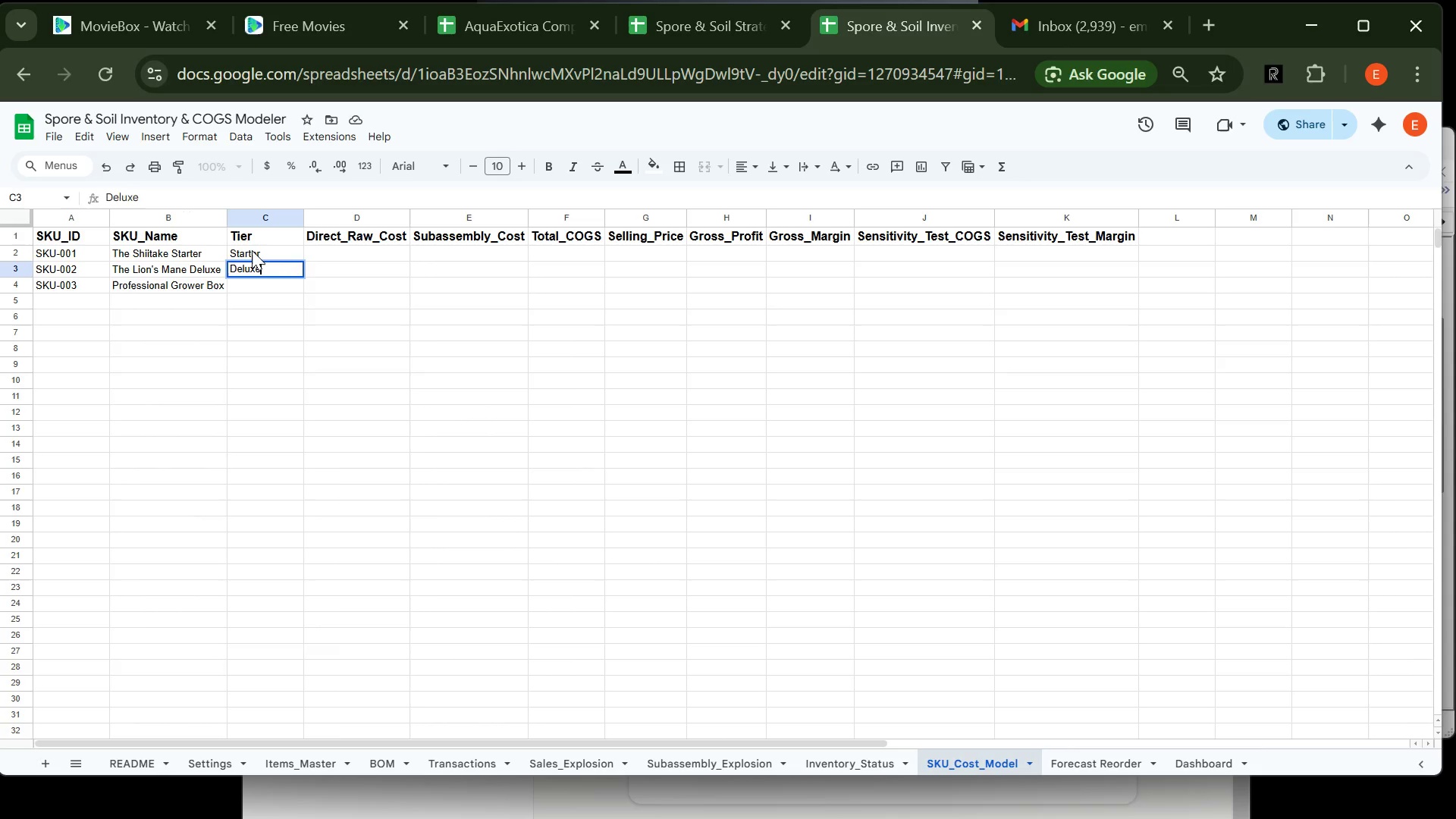 
key(Enter)
 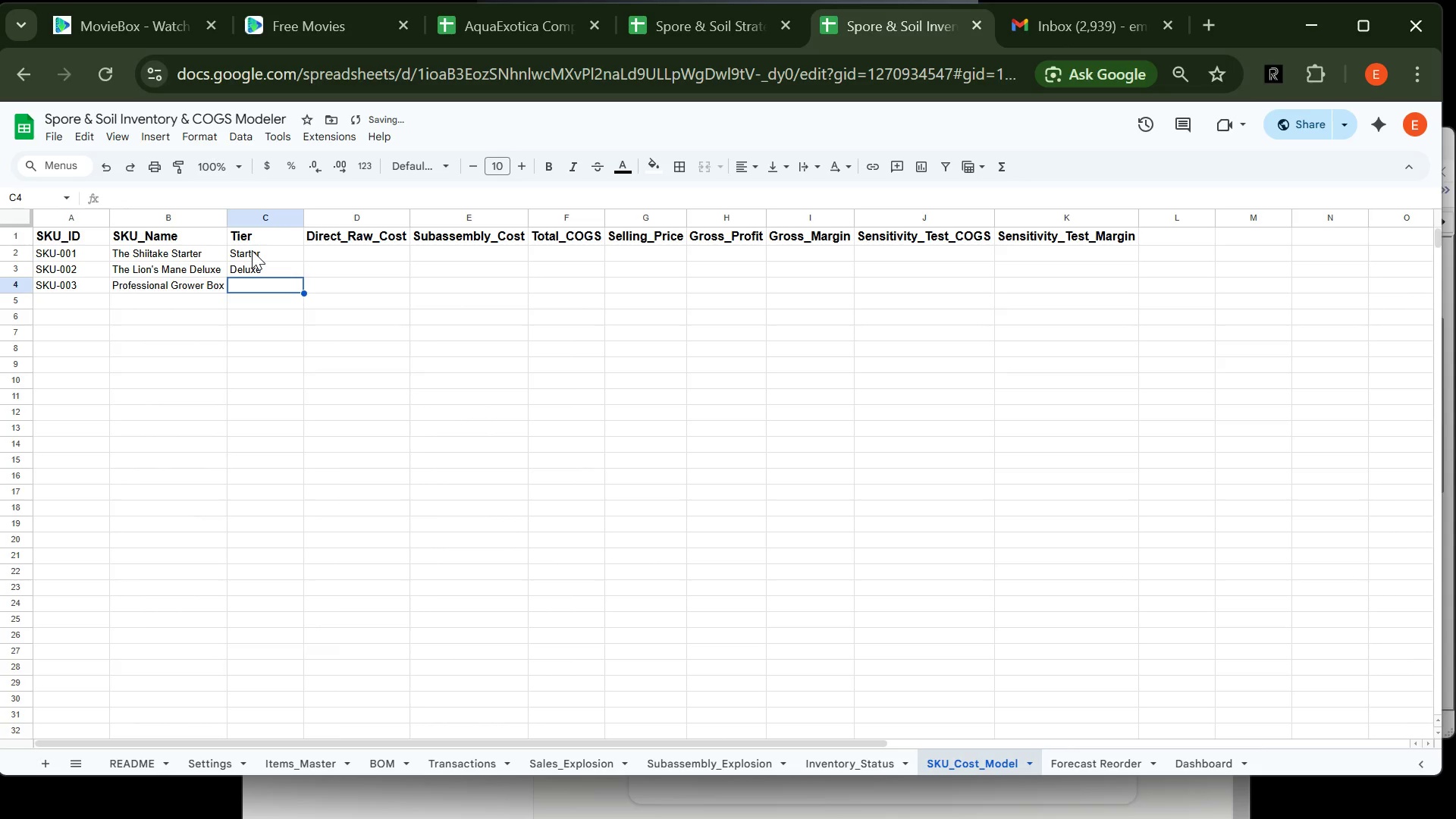 
type(Professional)
 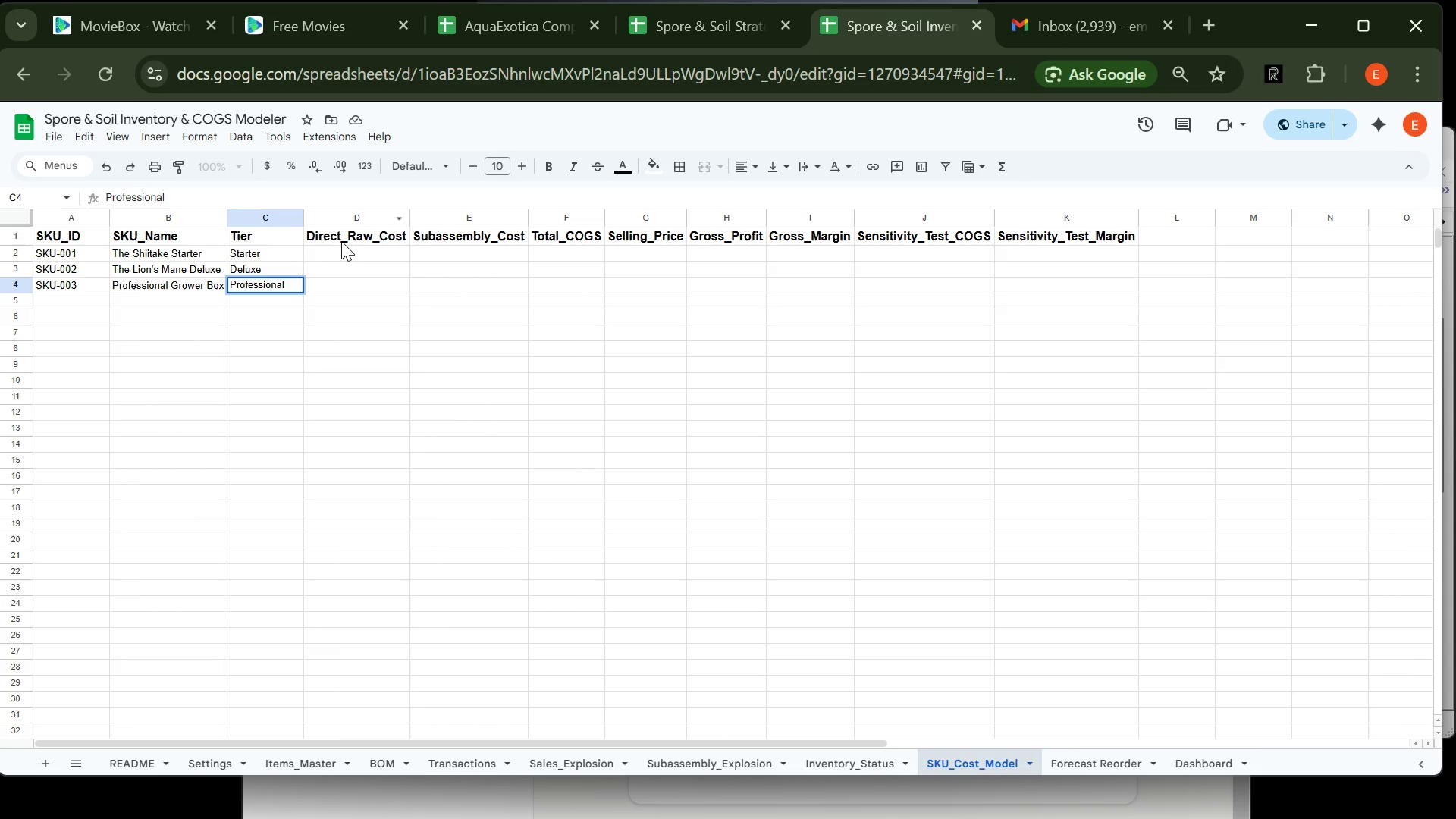 
left_click([339, 245])
 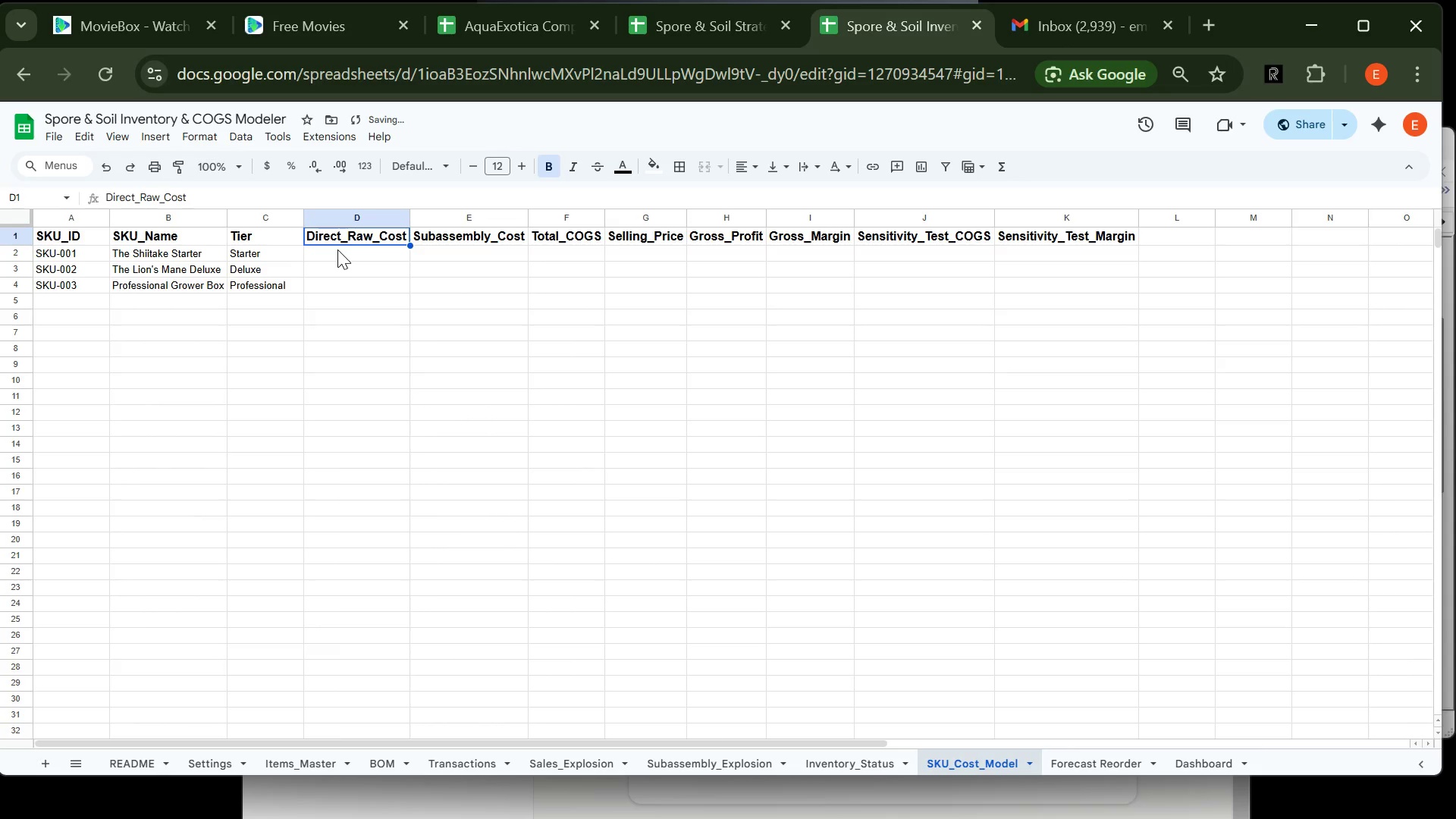 
left_click([328, 257])
 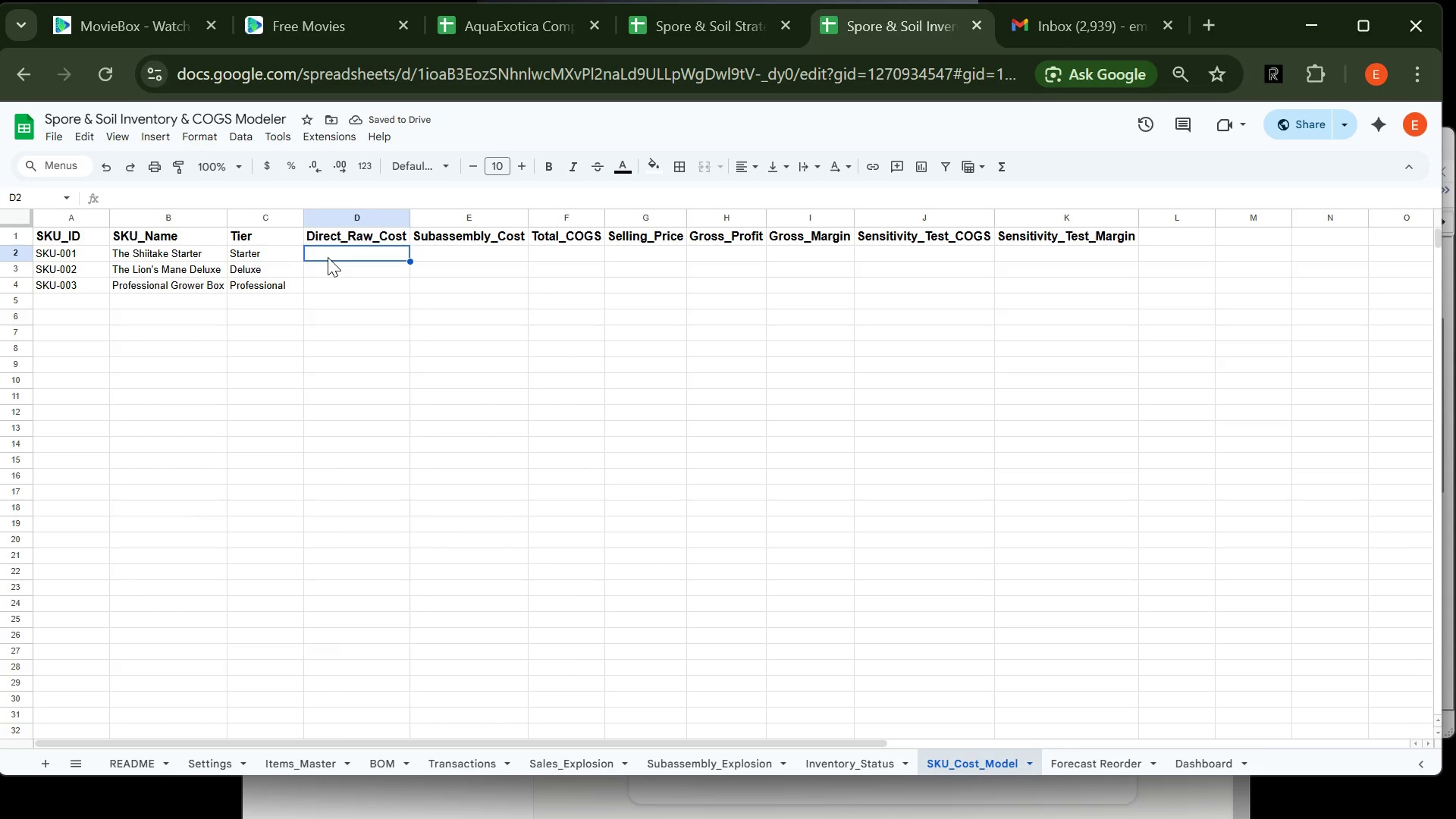 
hold_key(key=ShiftLeft, duration=0.42)
 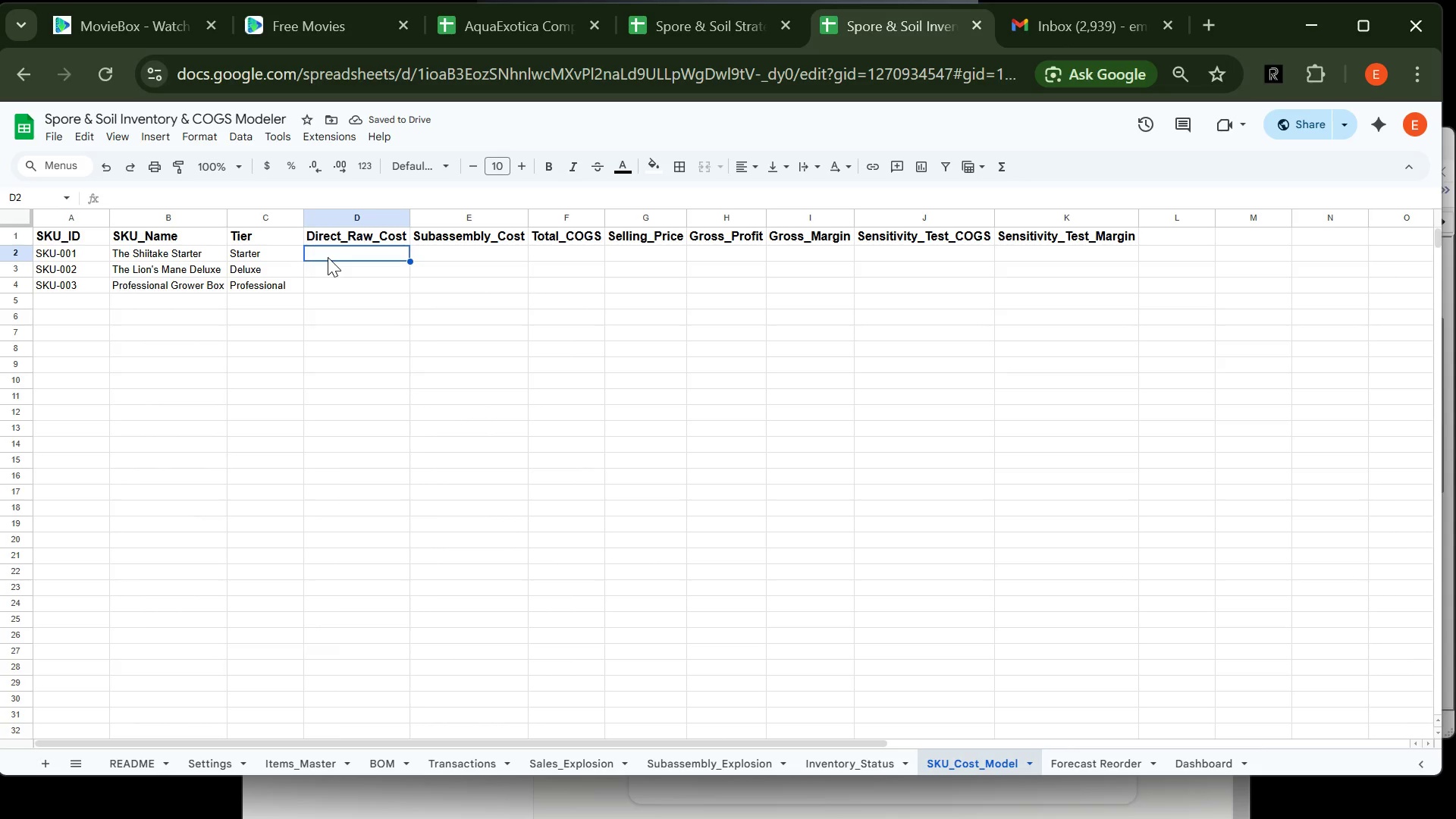 
type(=SUMIFS(BOM)
 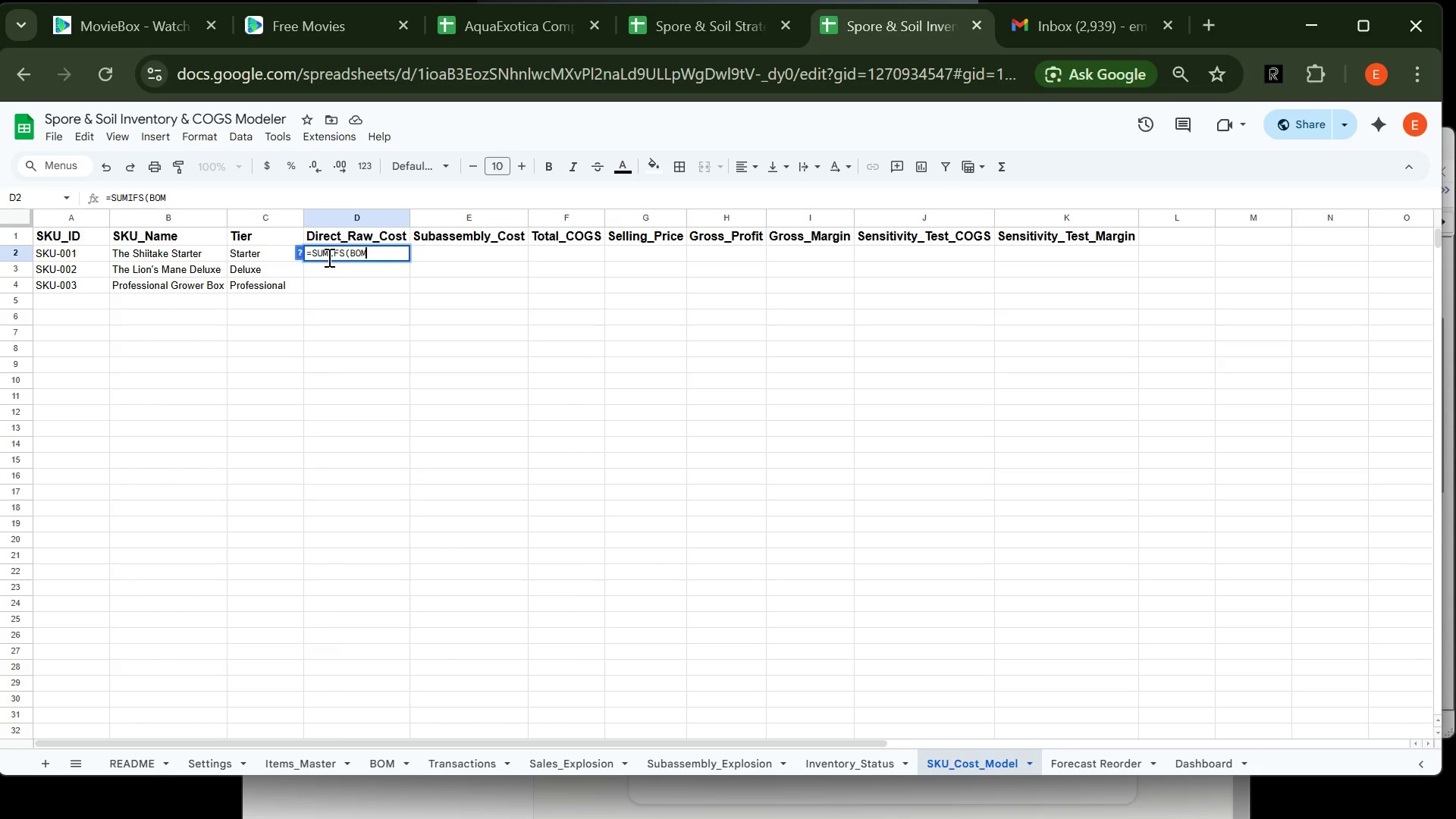 
type(!J:J)
 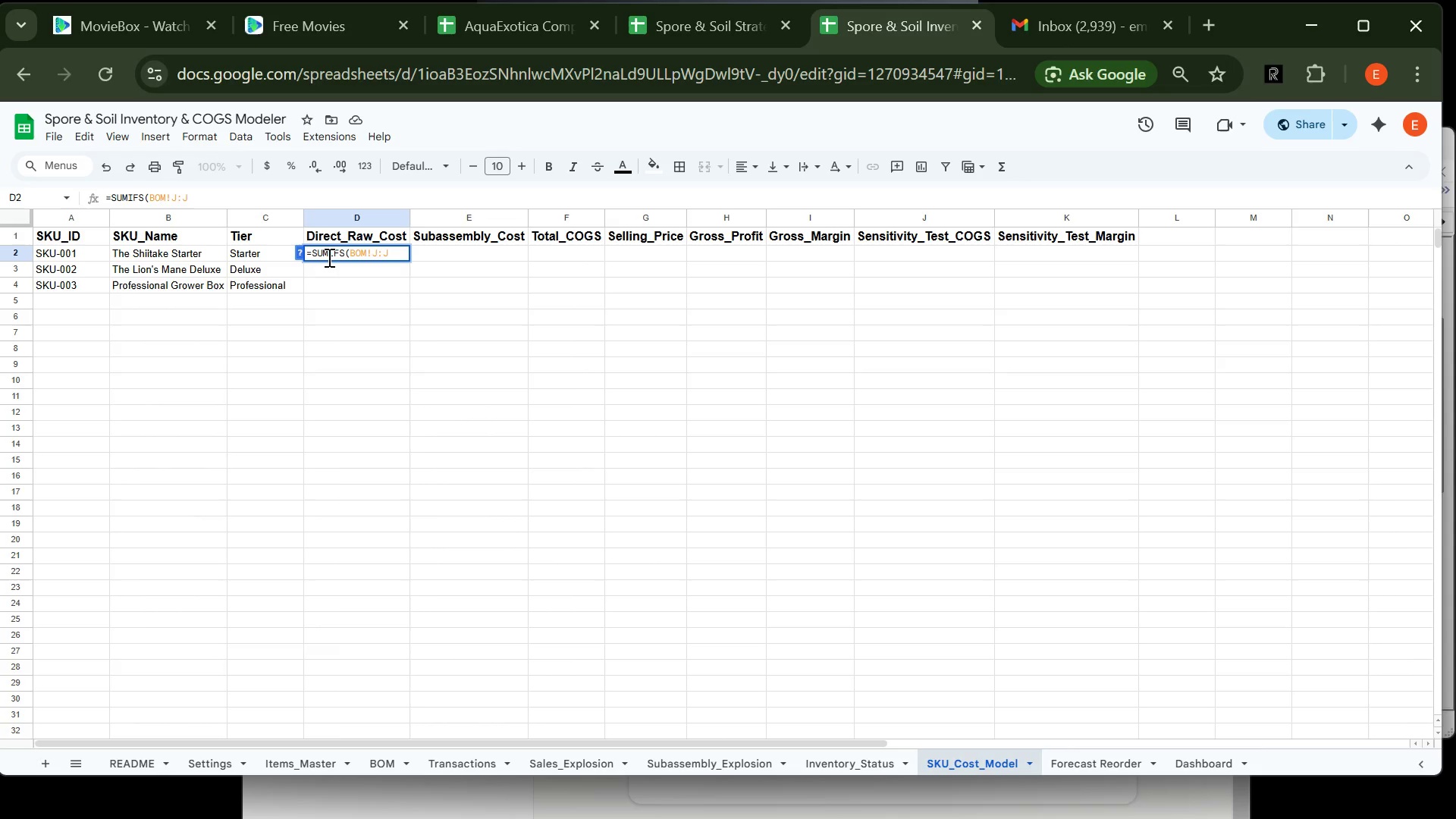 
wait(5.58)
 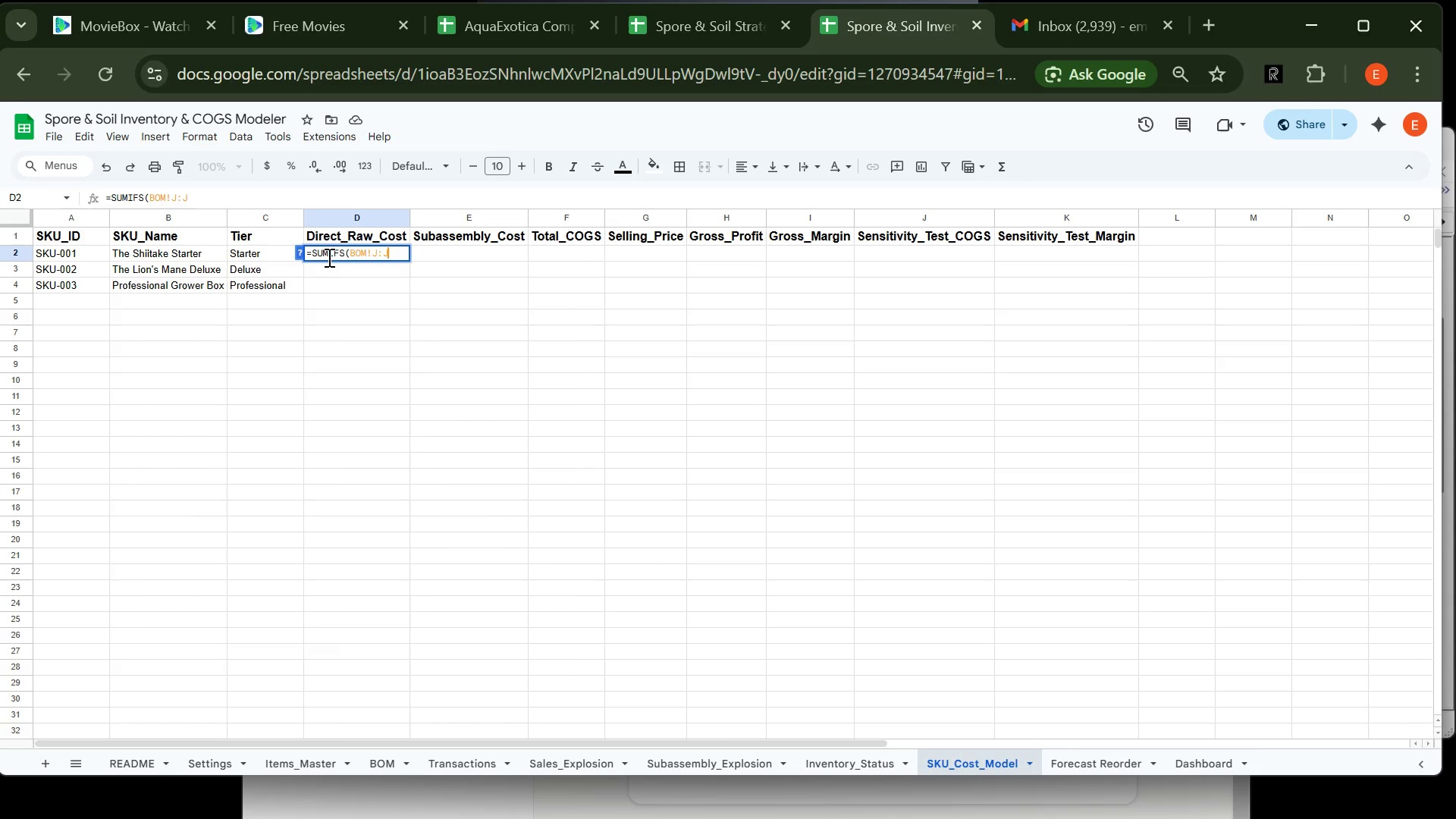 
type(,BOM!A:A,A2,BOM!H:H,:Raw)
key(Backspace)
key(Backspace)
key(Backspace)
key(Backspace)
type("Raw"))
 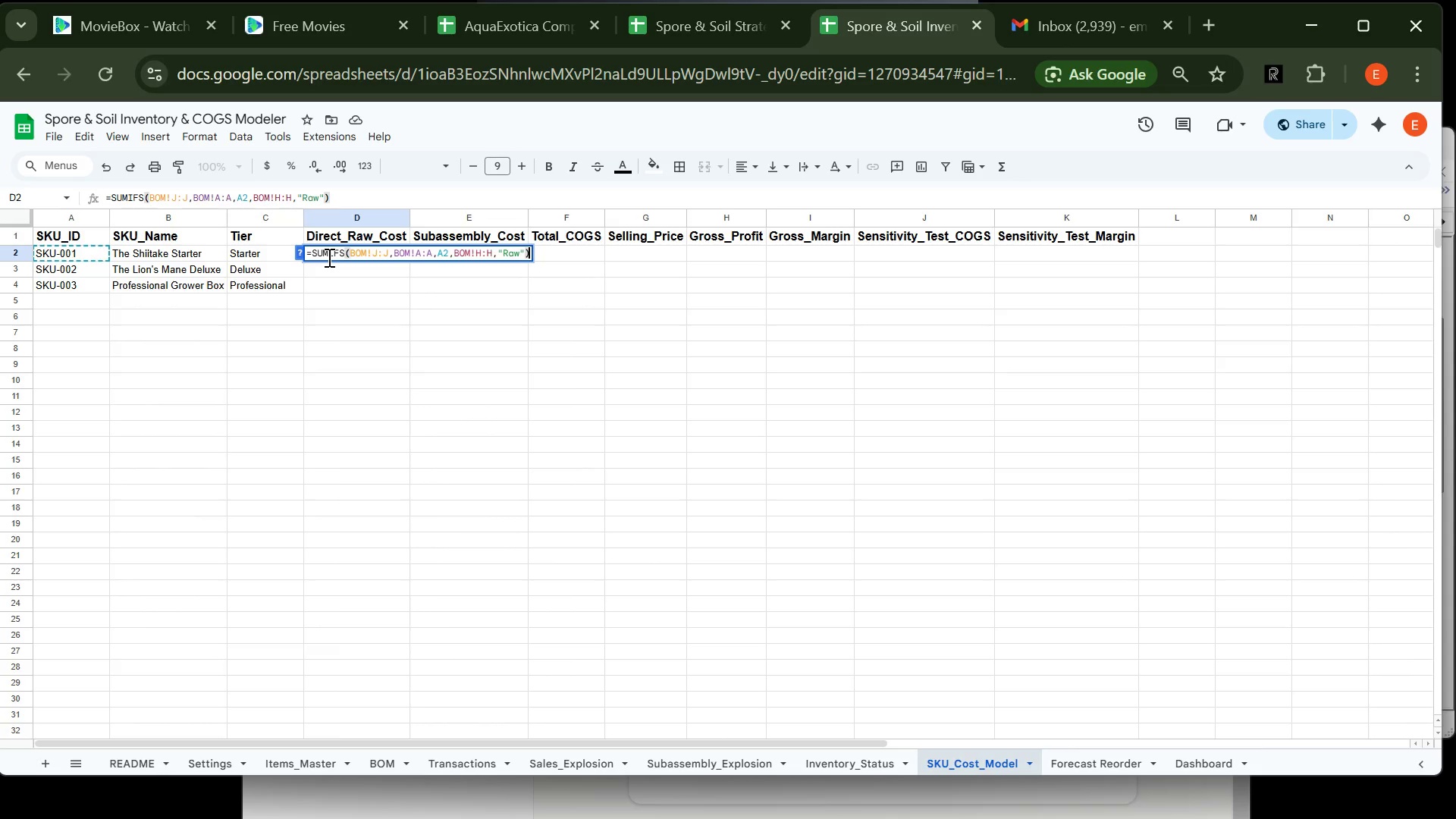 
key(Enter)
 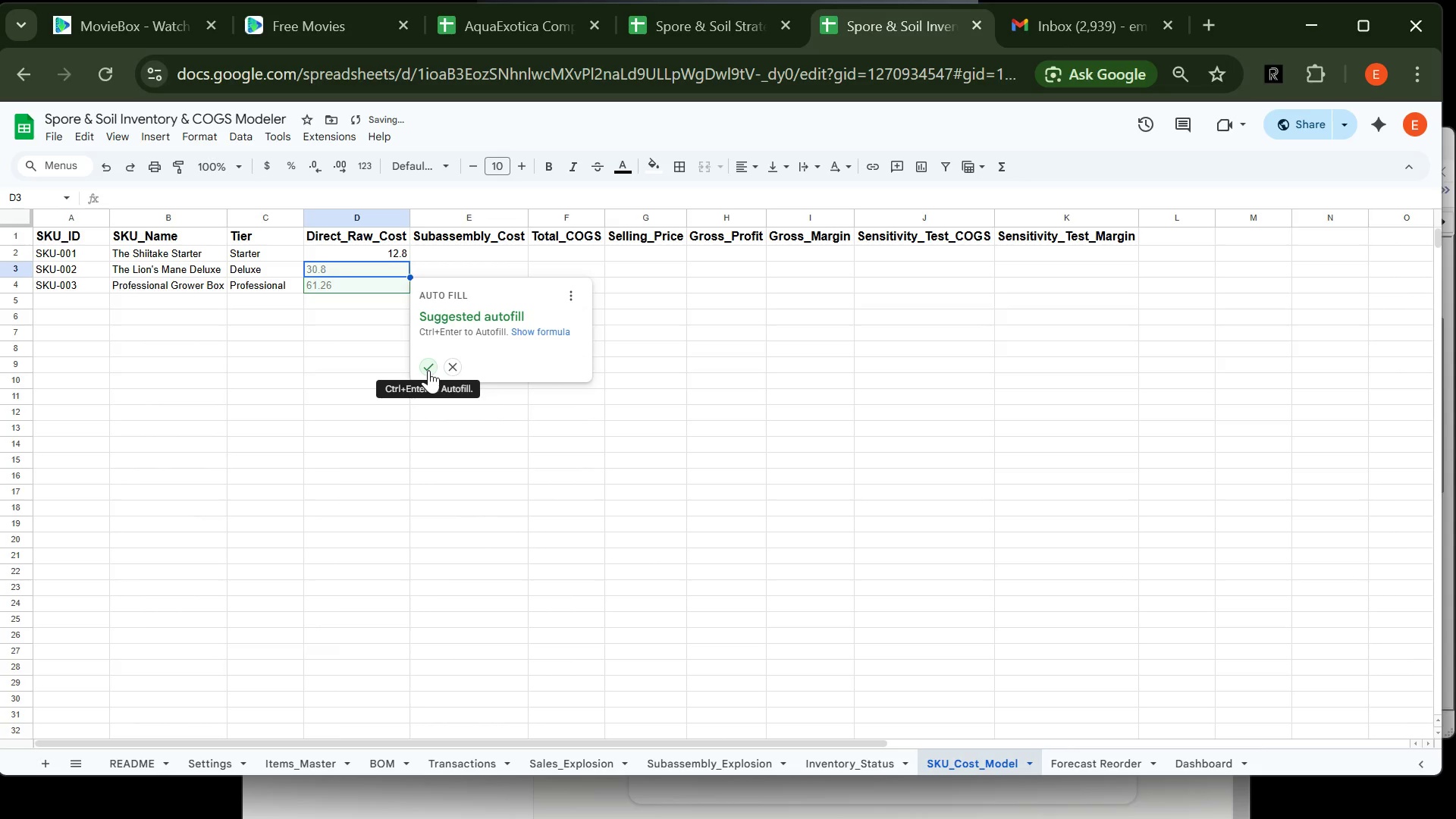 
left_click([428, 370])
 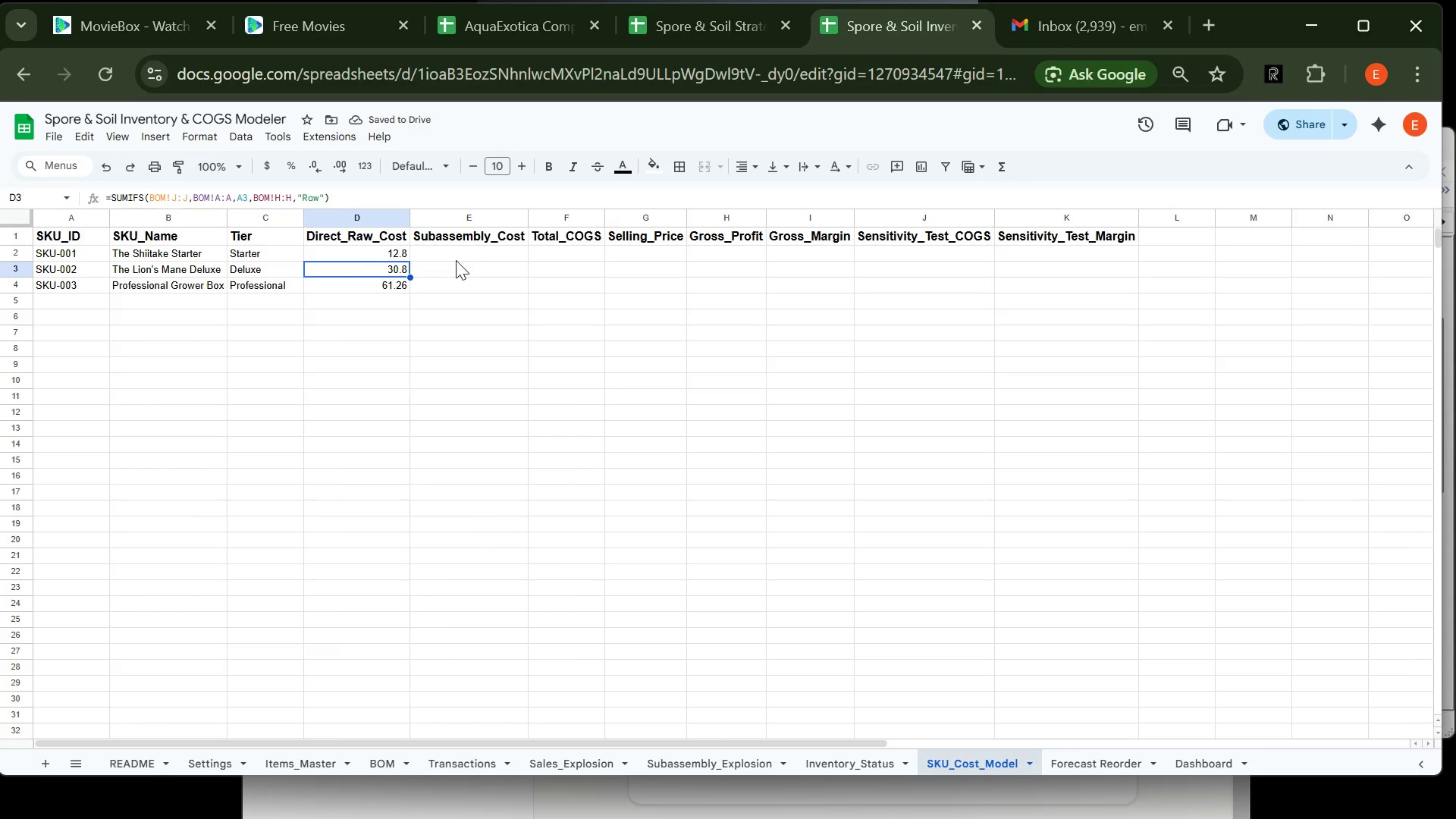 
left_click([447, 254])
 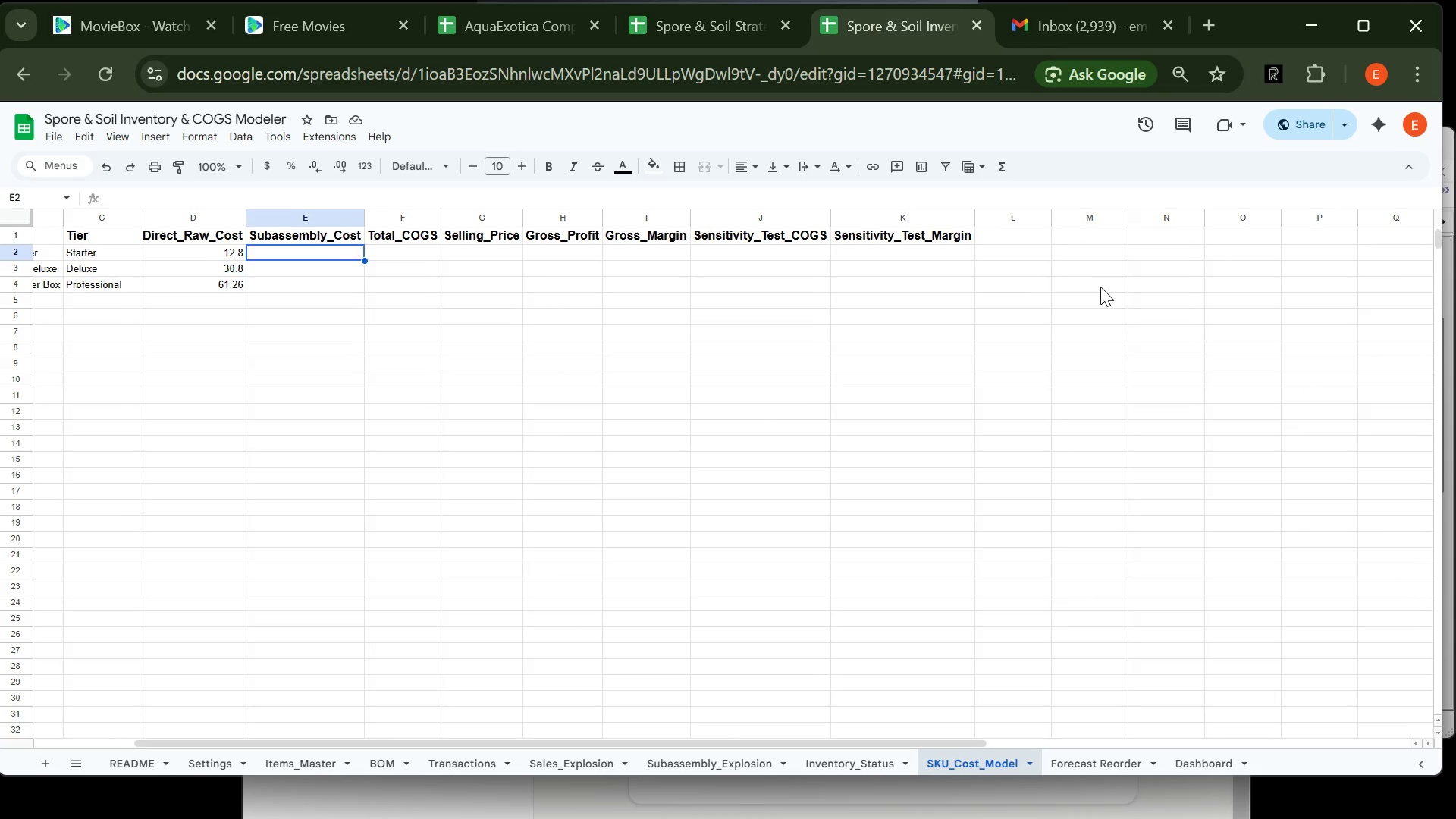 
wait(7.09)
 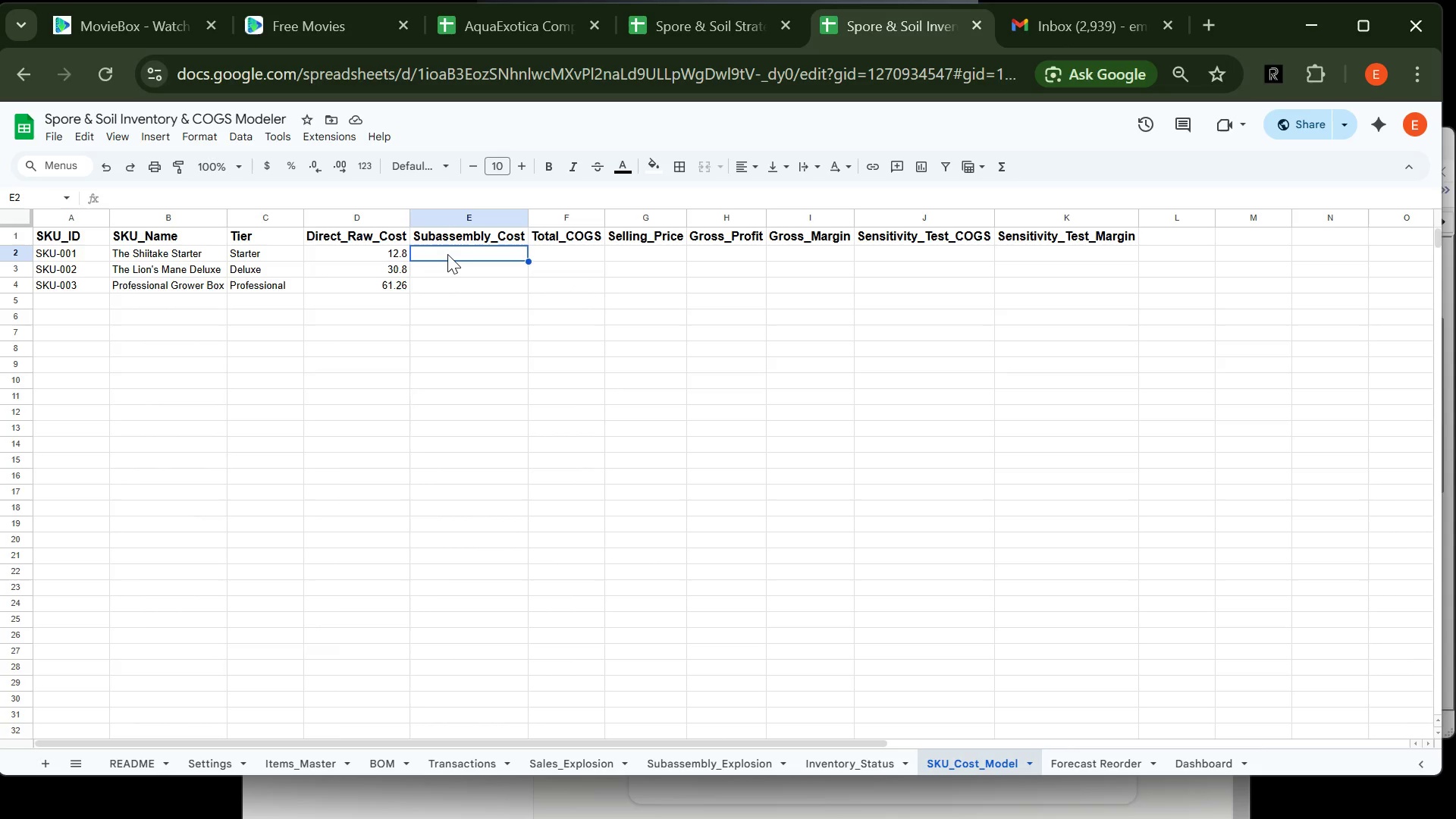 
left_click([1106, 239])
 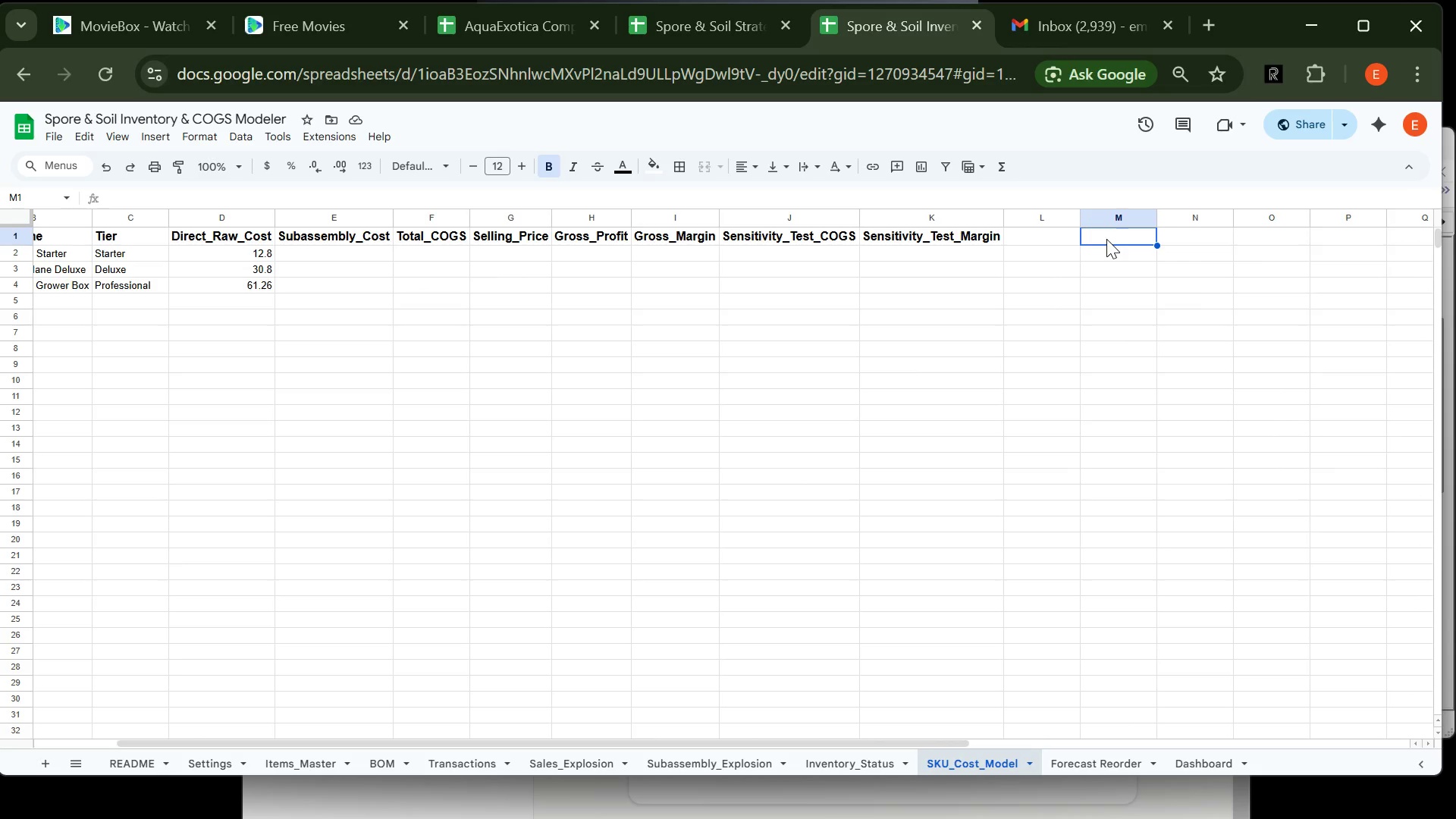 
type(Subassembly_ID)
key(Tab)
type(Subassembly_Cost)
 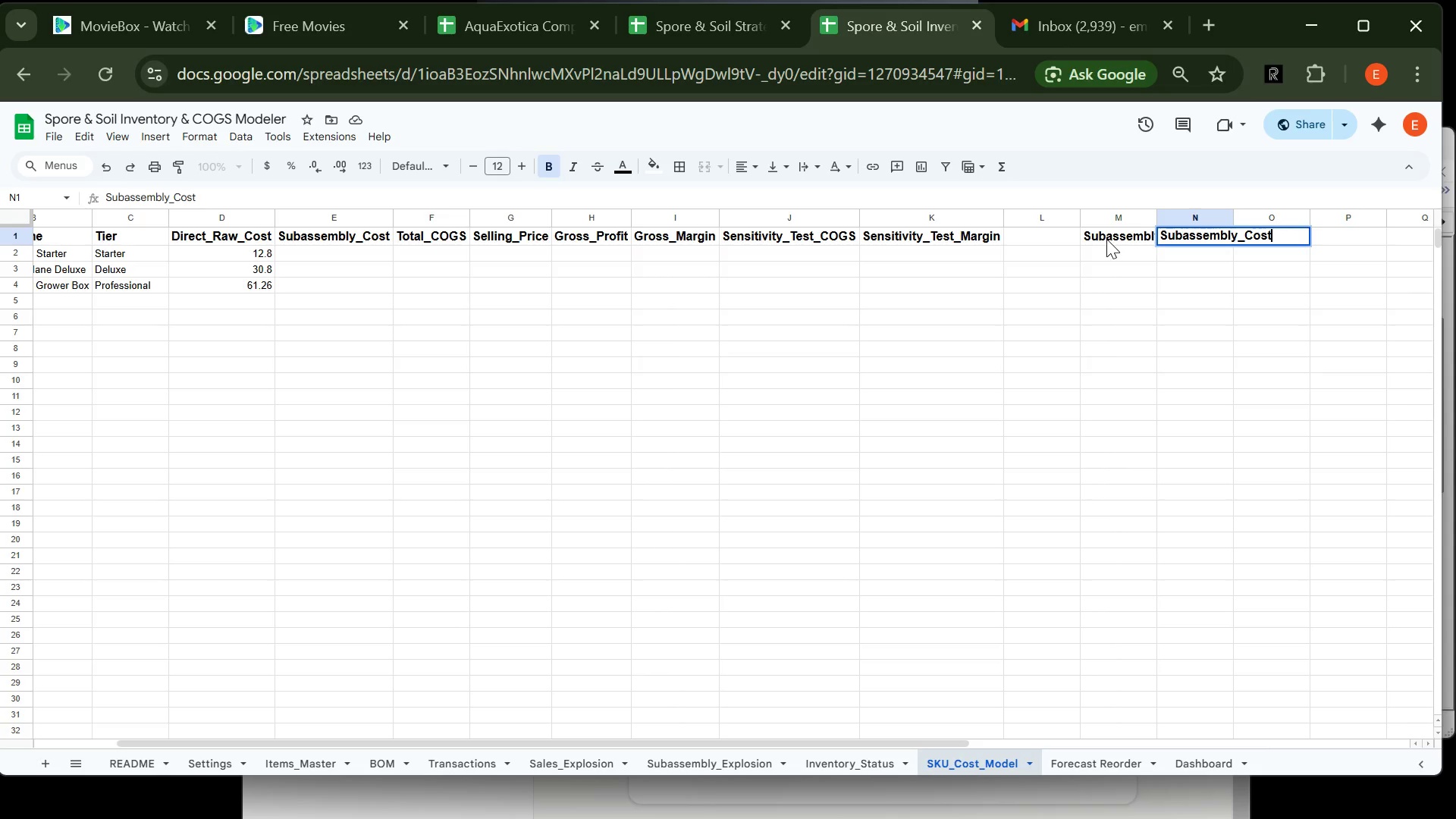 
 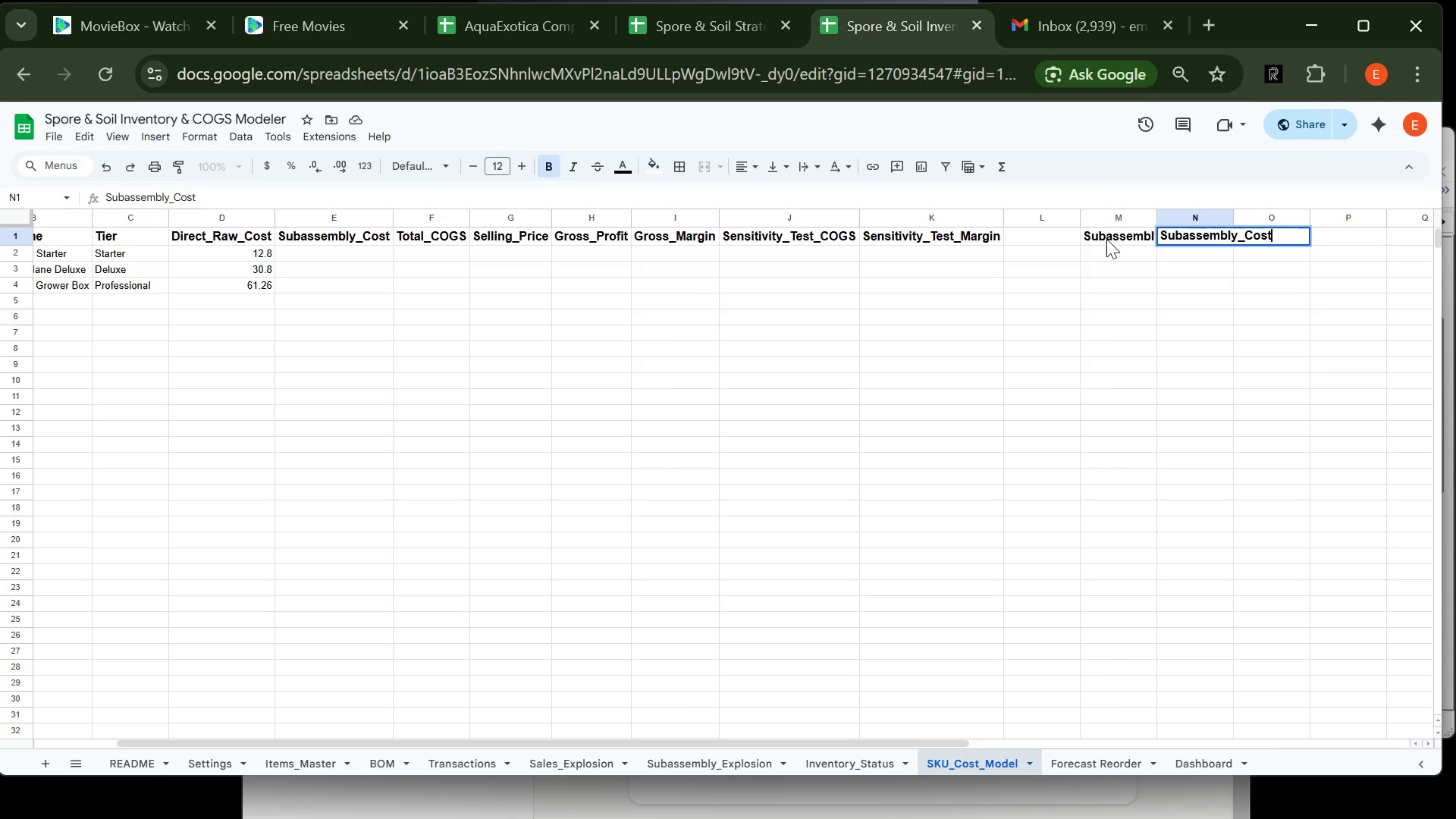 
key(Enter)
 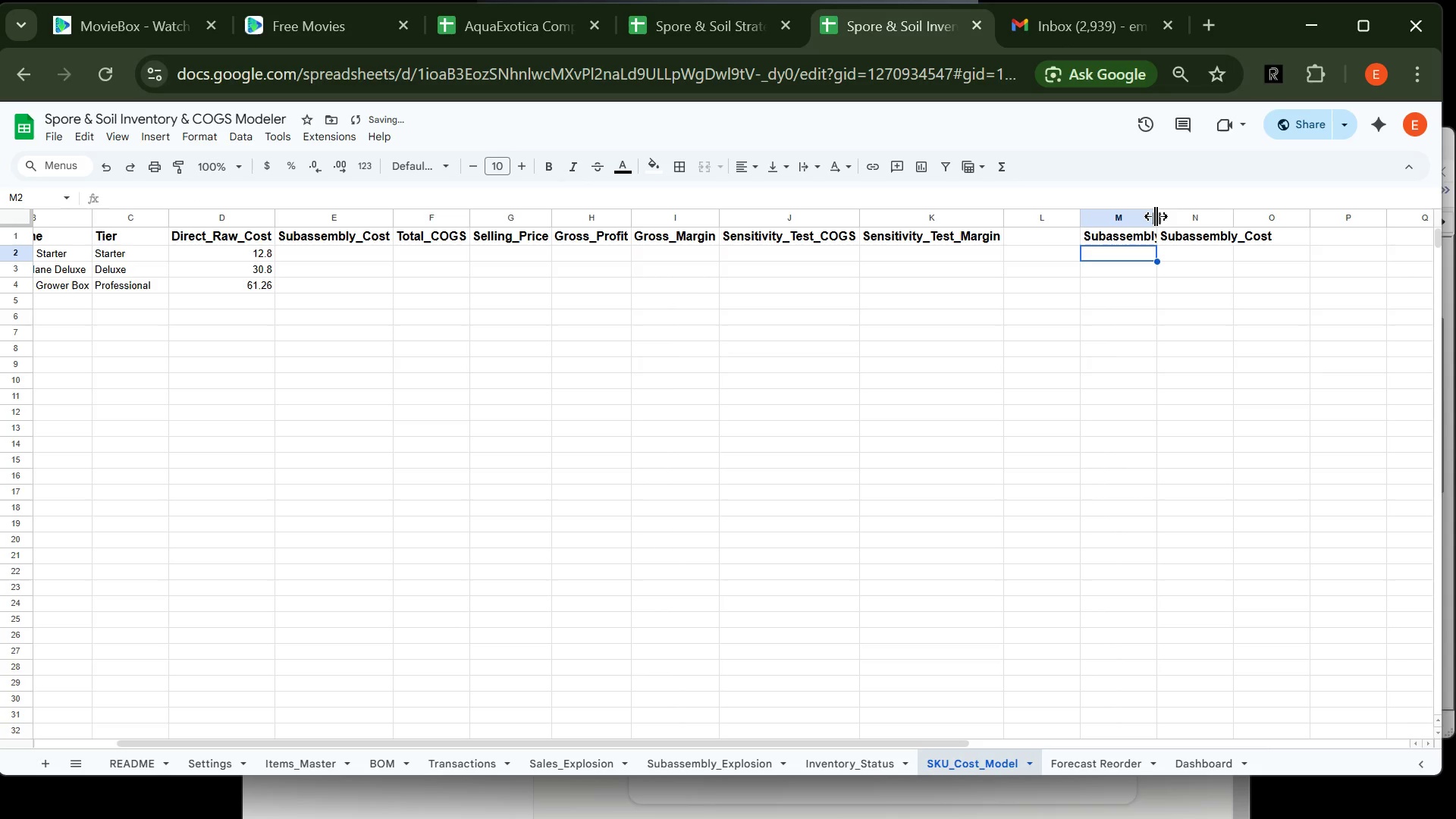 
double_click([1156, 216])
 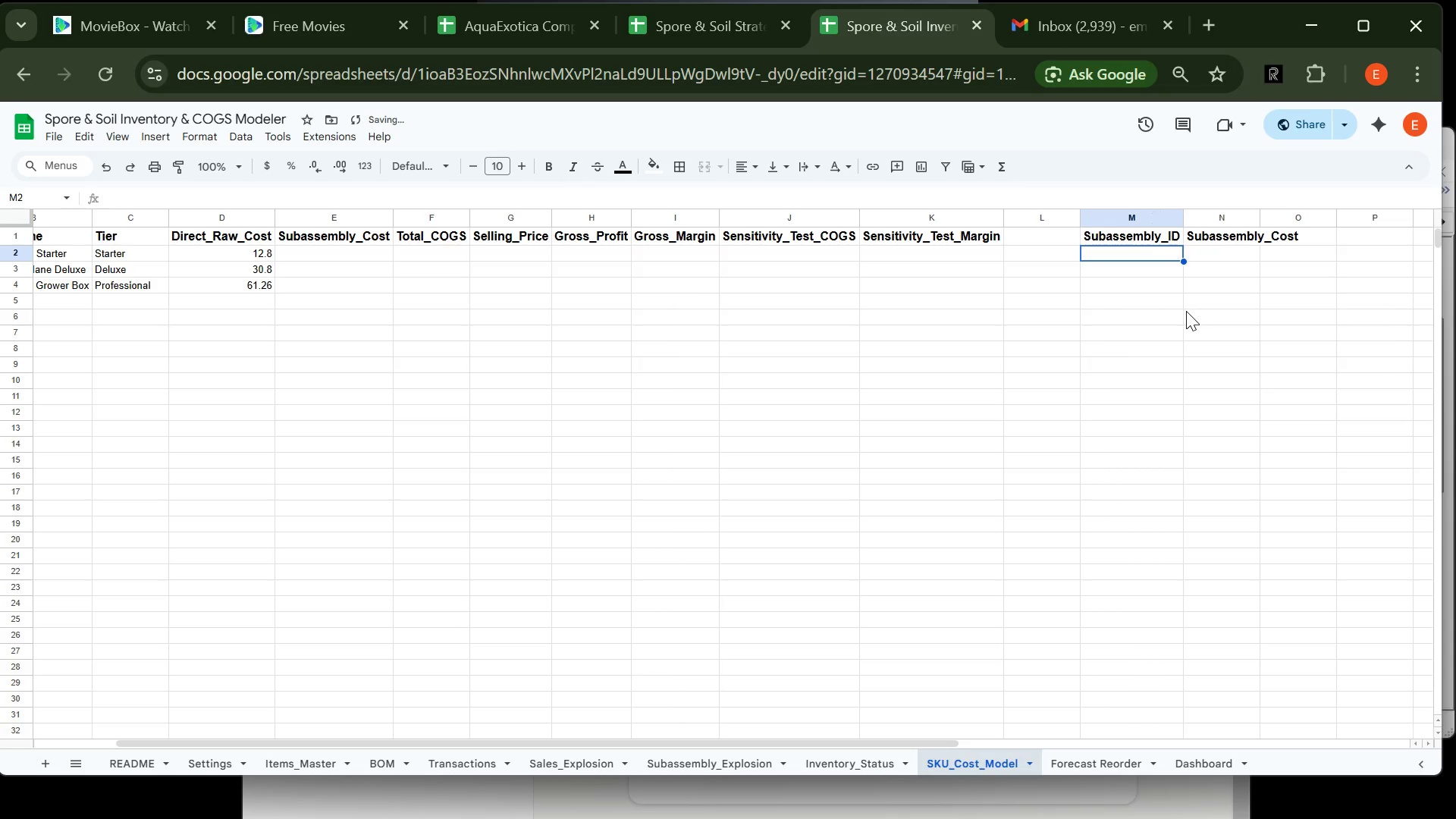 
left_click([1185, 311])
 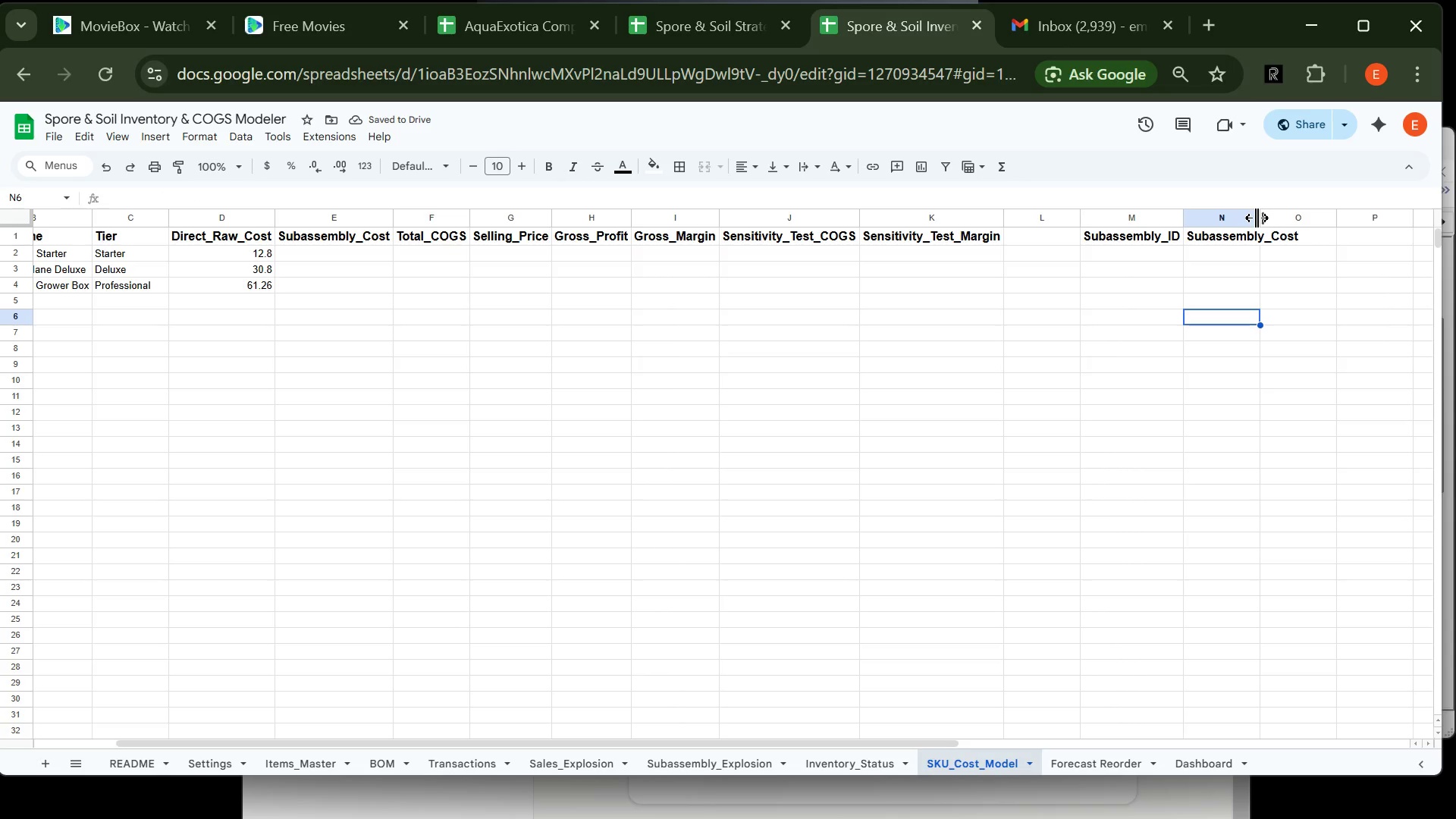 
double_click([1257, 218])
 